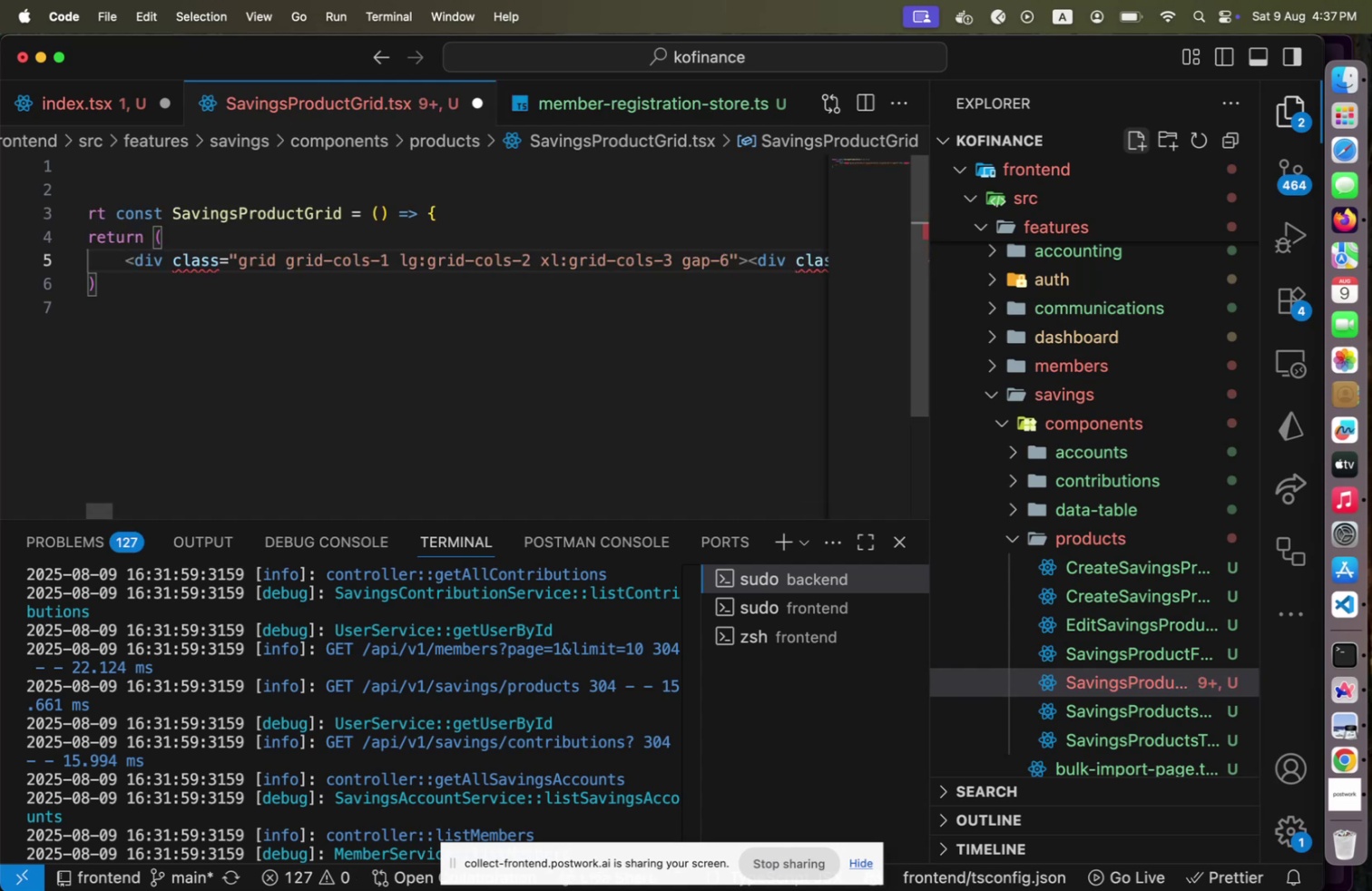 
key(ArrowRight)
 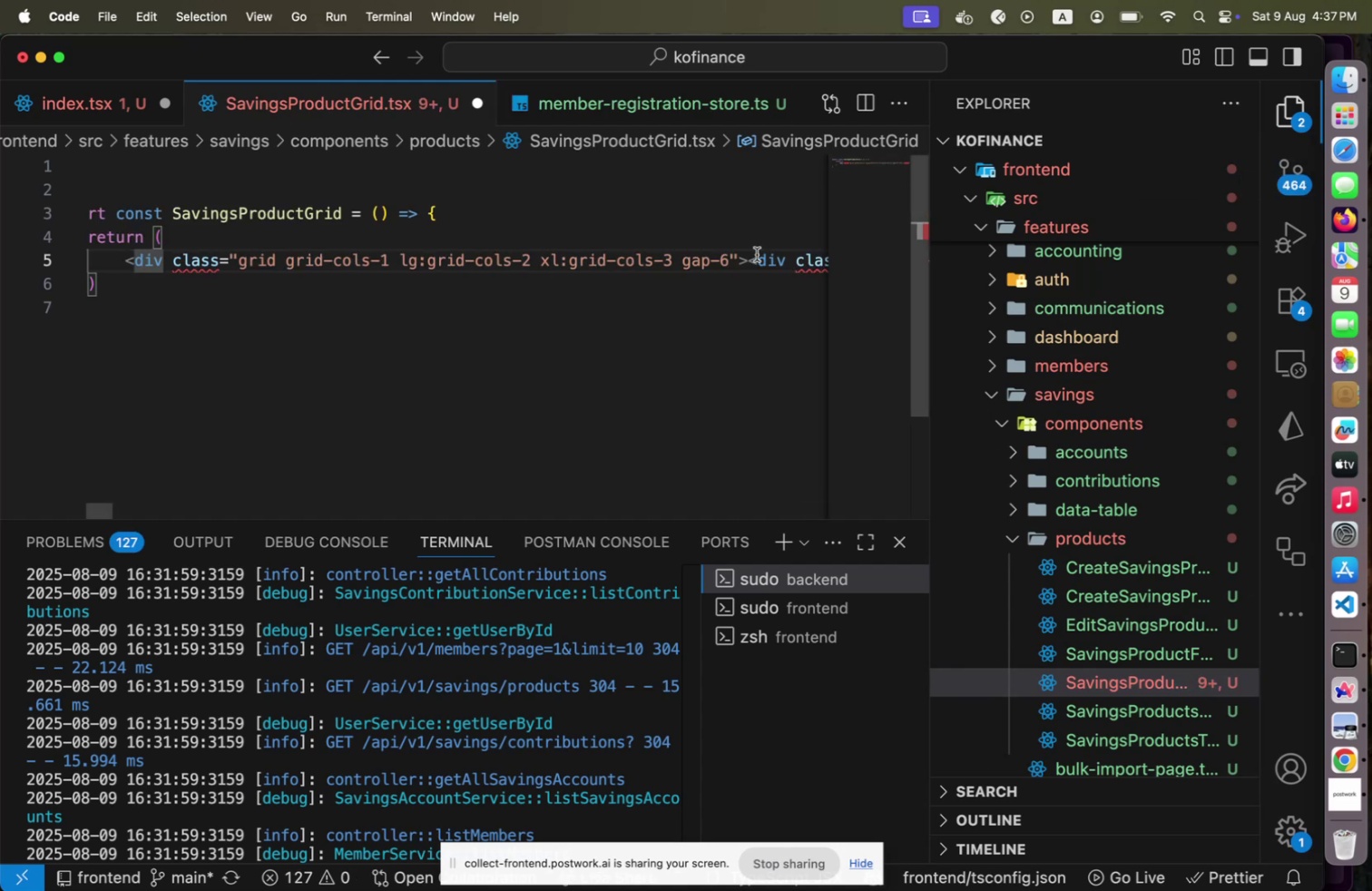 
left_click([752, 253])
 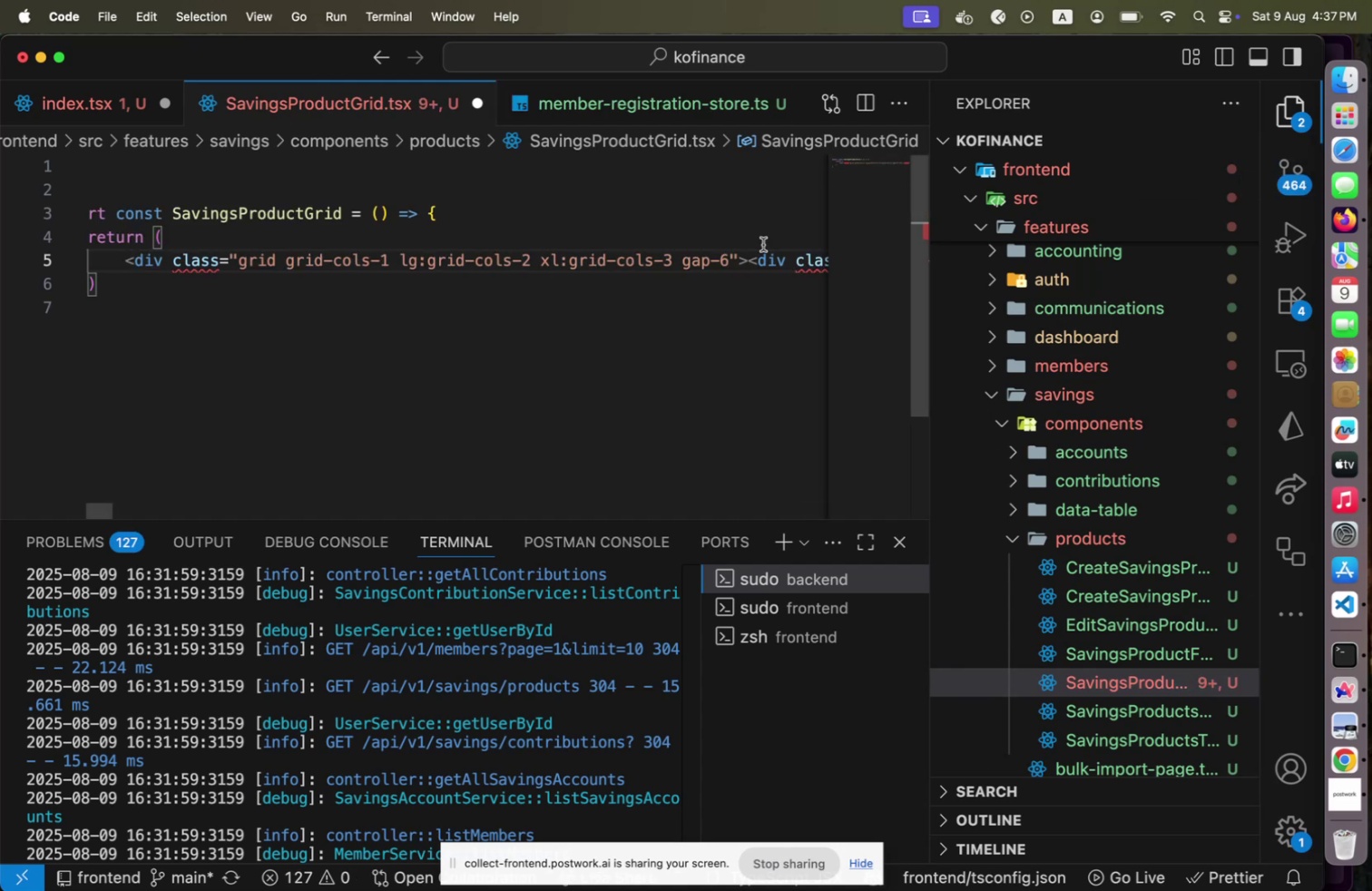 
key(Enter)
 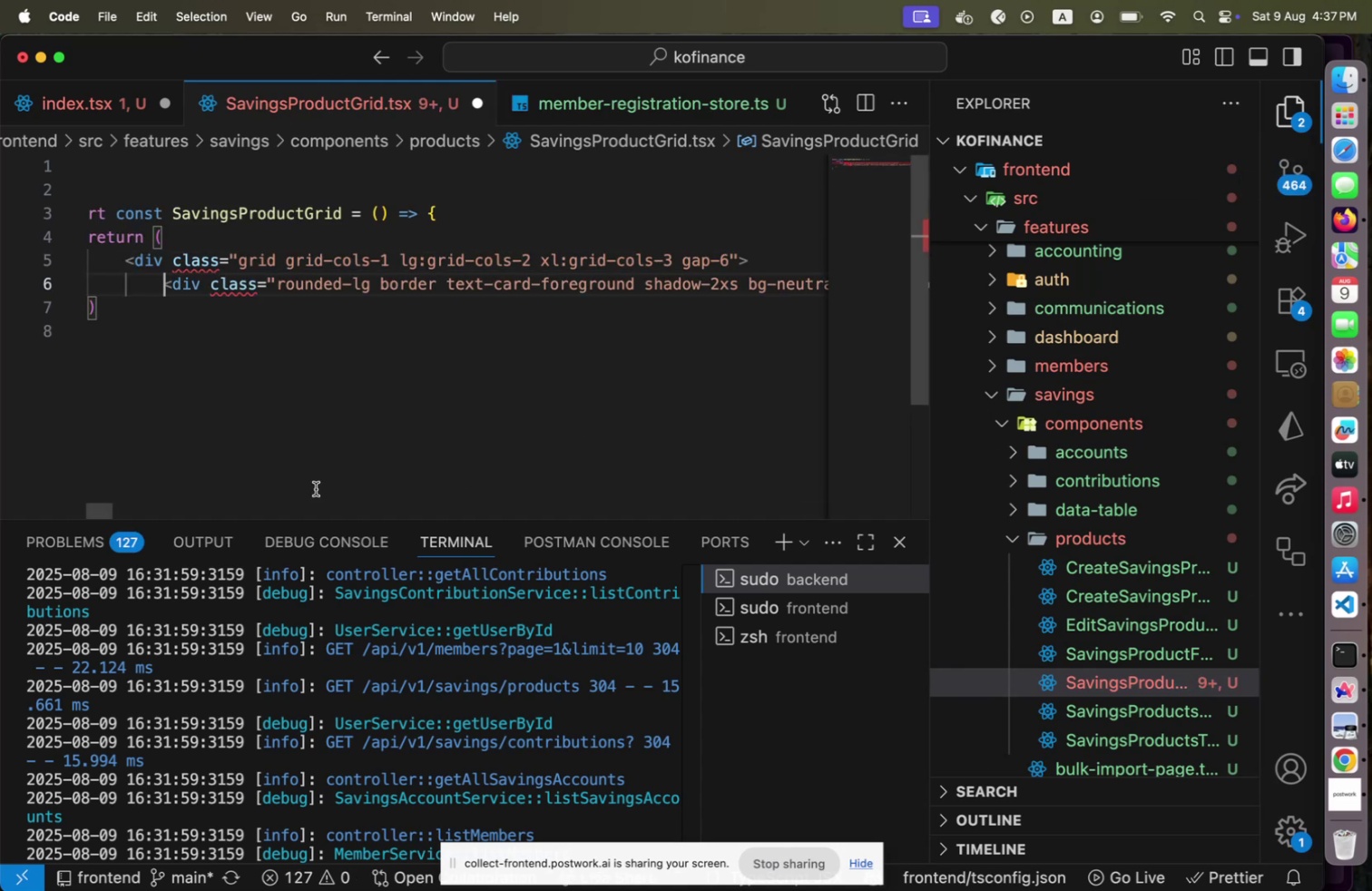 
left_click_drag(start_coordinate=[98, 508], to_coordinate=[110, 515])
 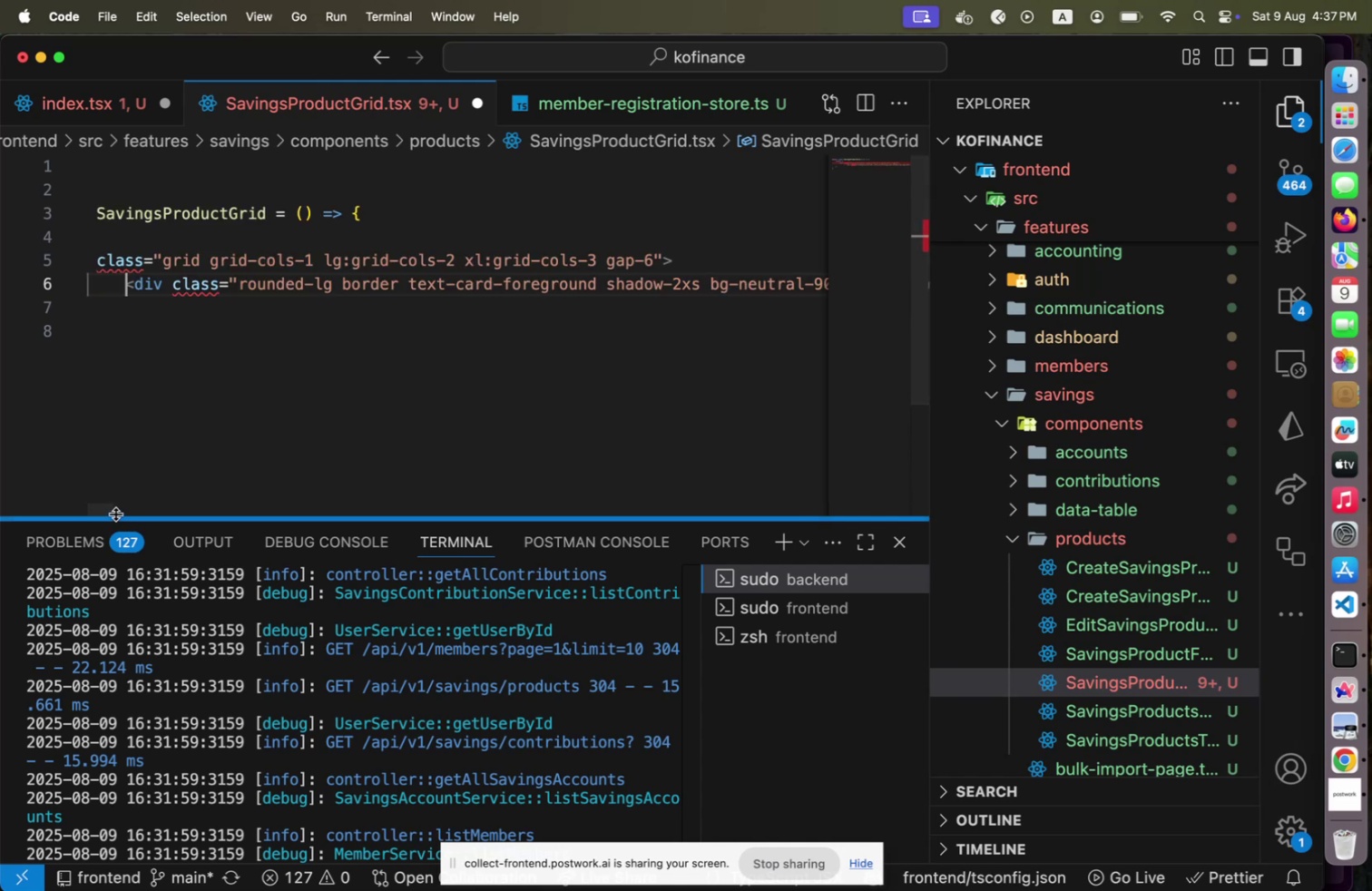 
key(Tab)
 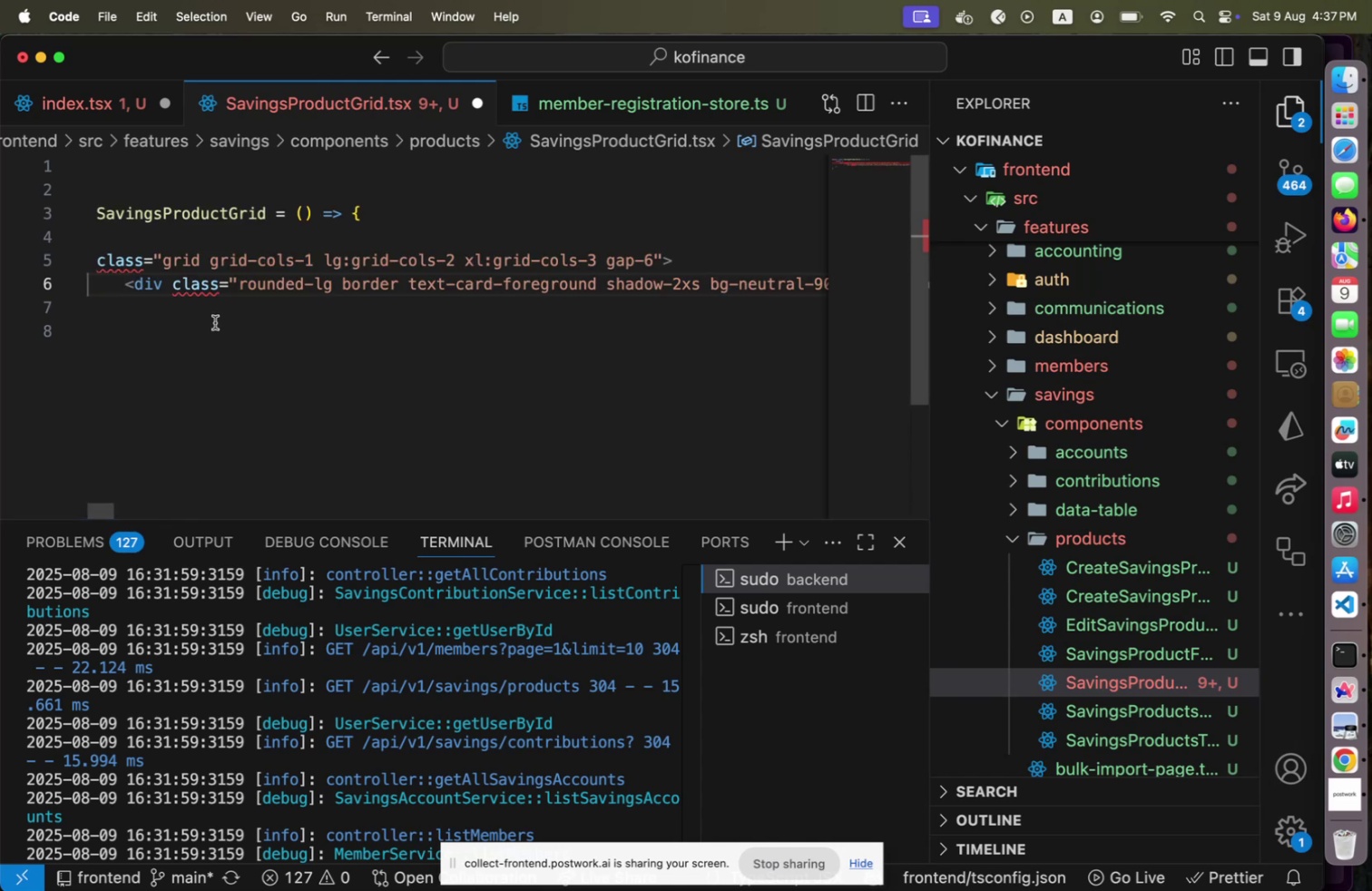 
left_click([230, 289])
 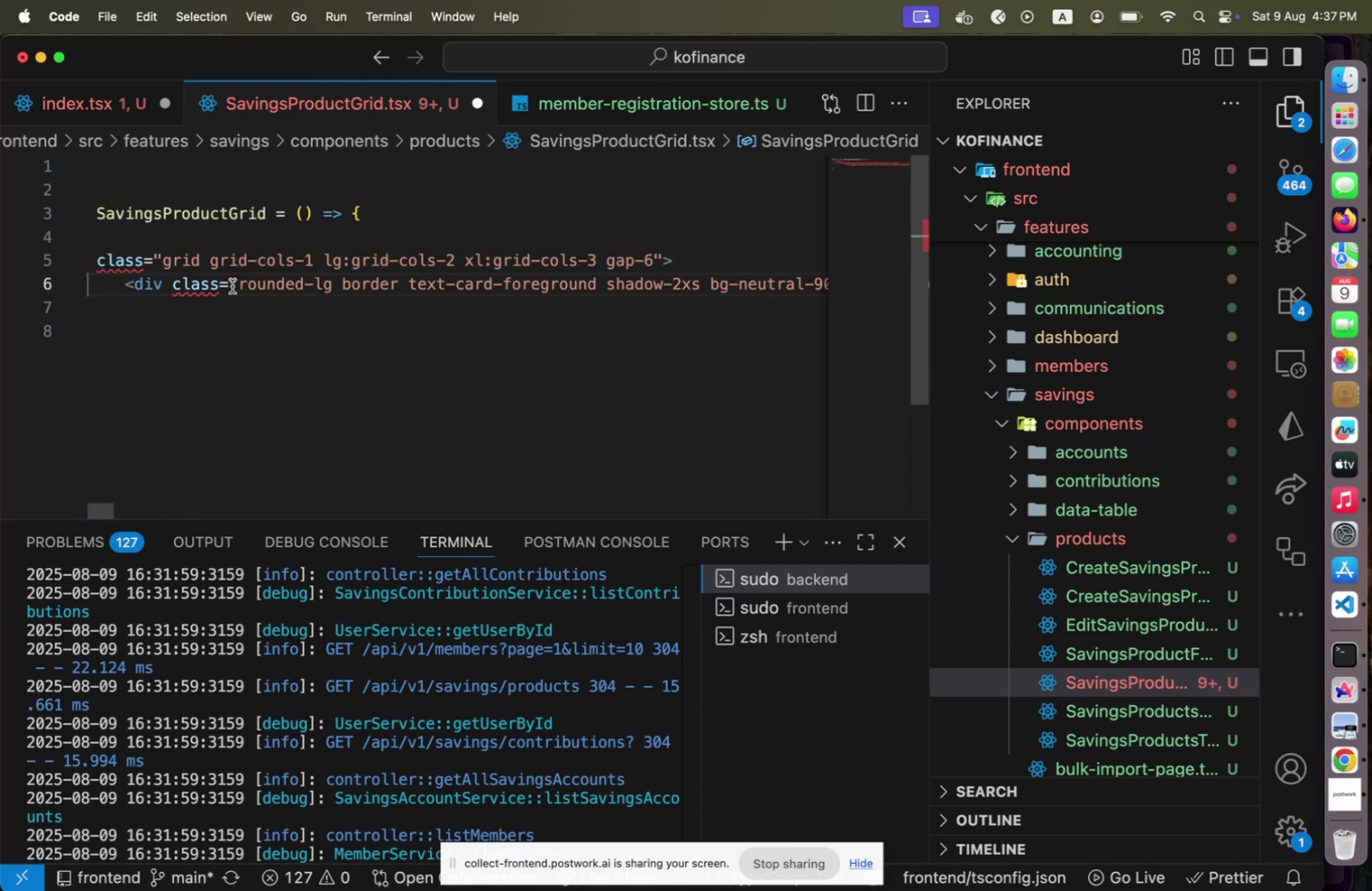 
hold_key(key=ArrowRight, duration=1.27)
 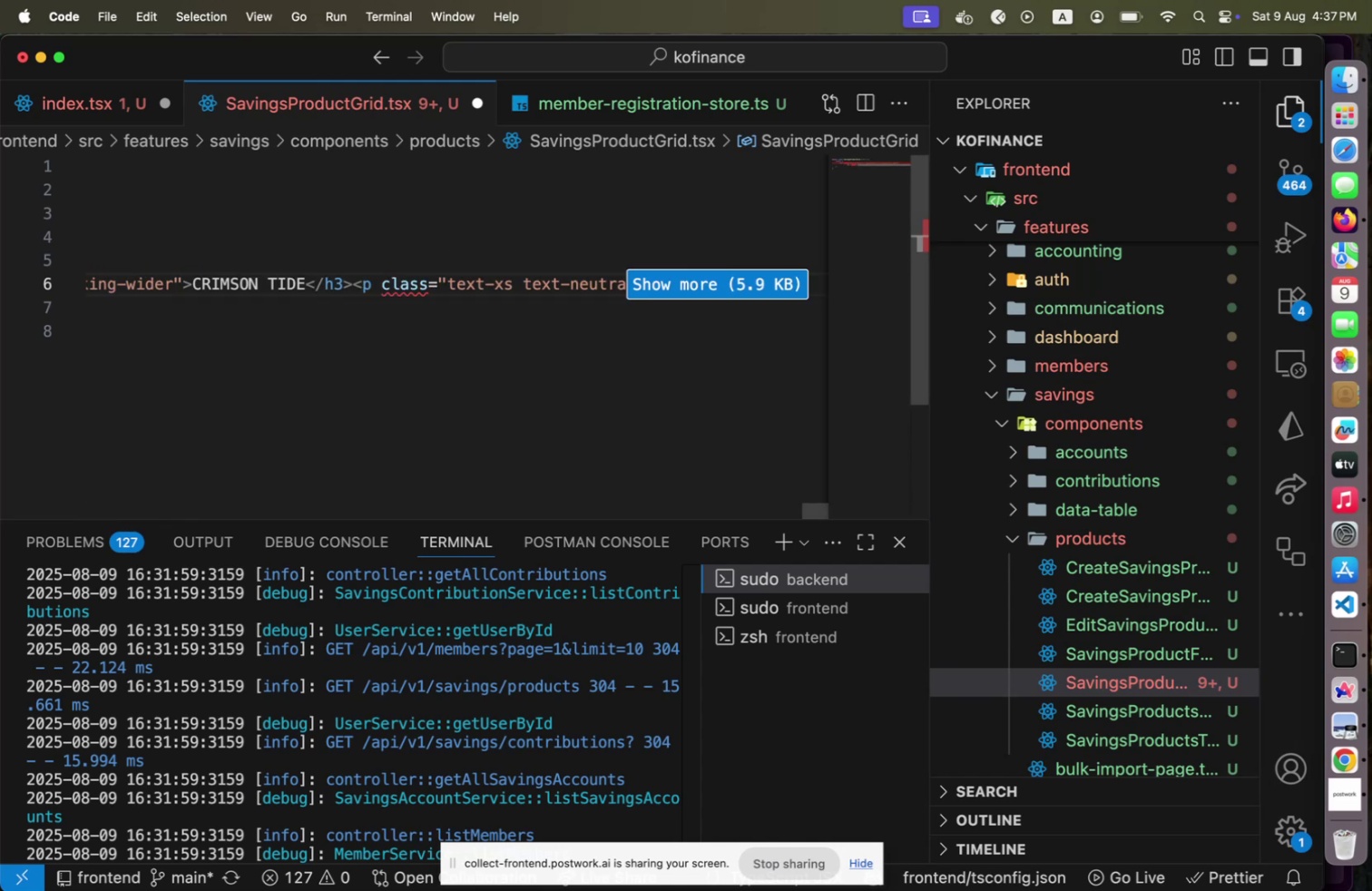 
key(End)
 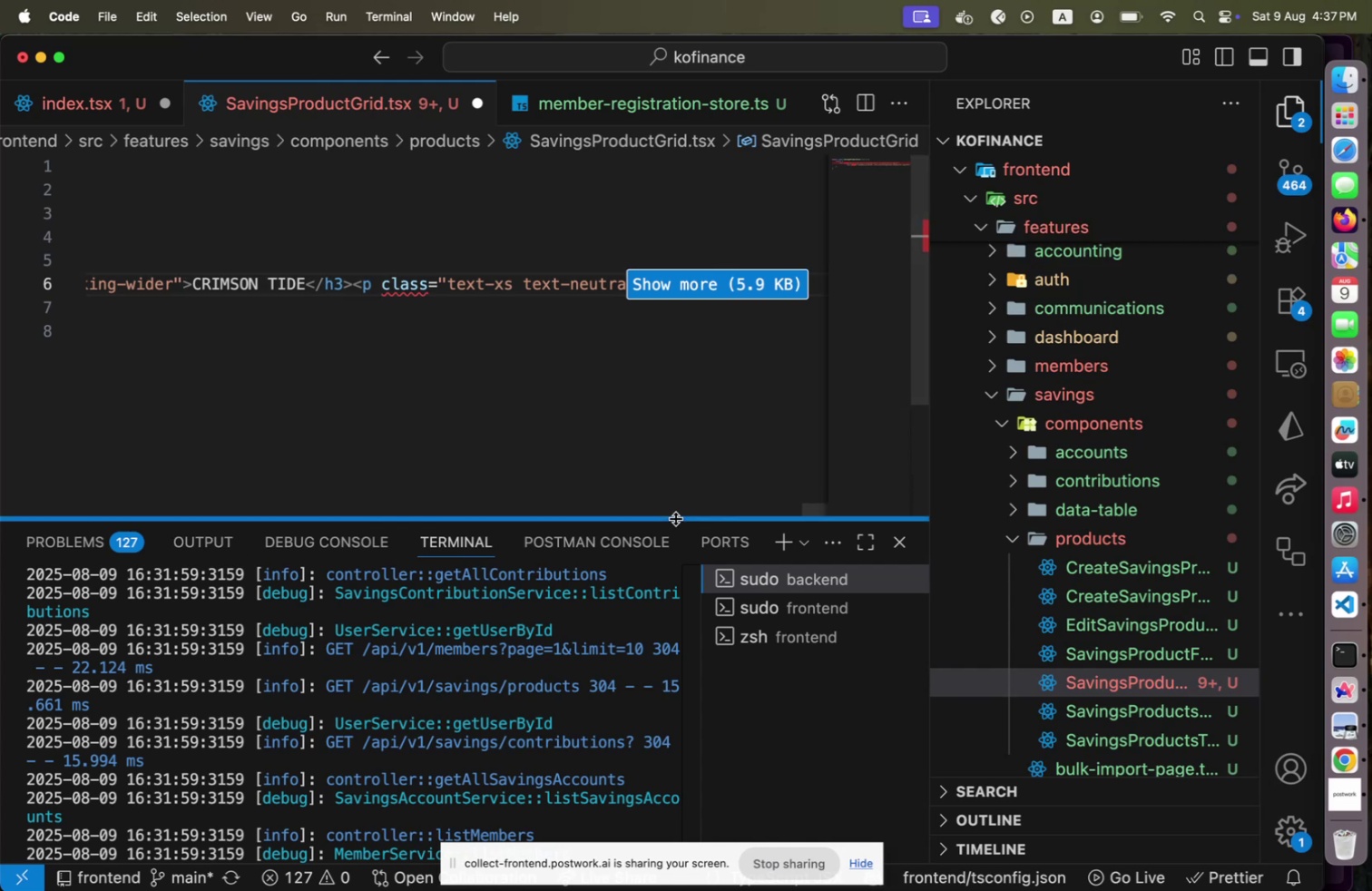 
left_click_drag(start_coordinate=[808, 509], to_coordinate=[102, 506])
 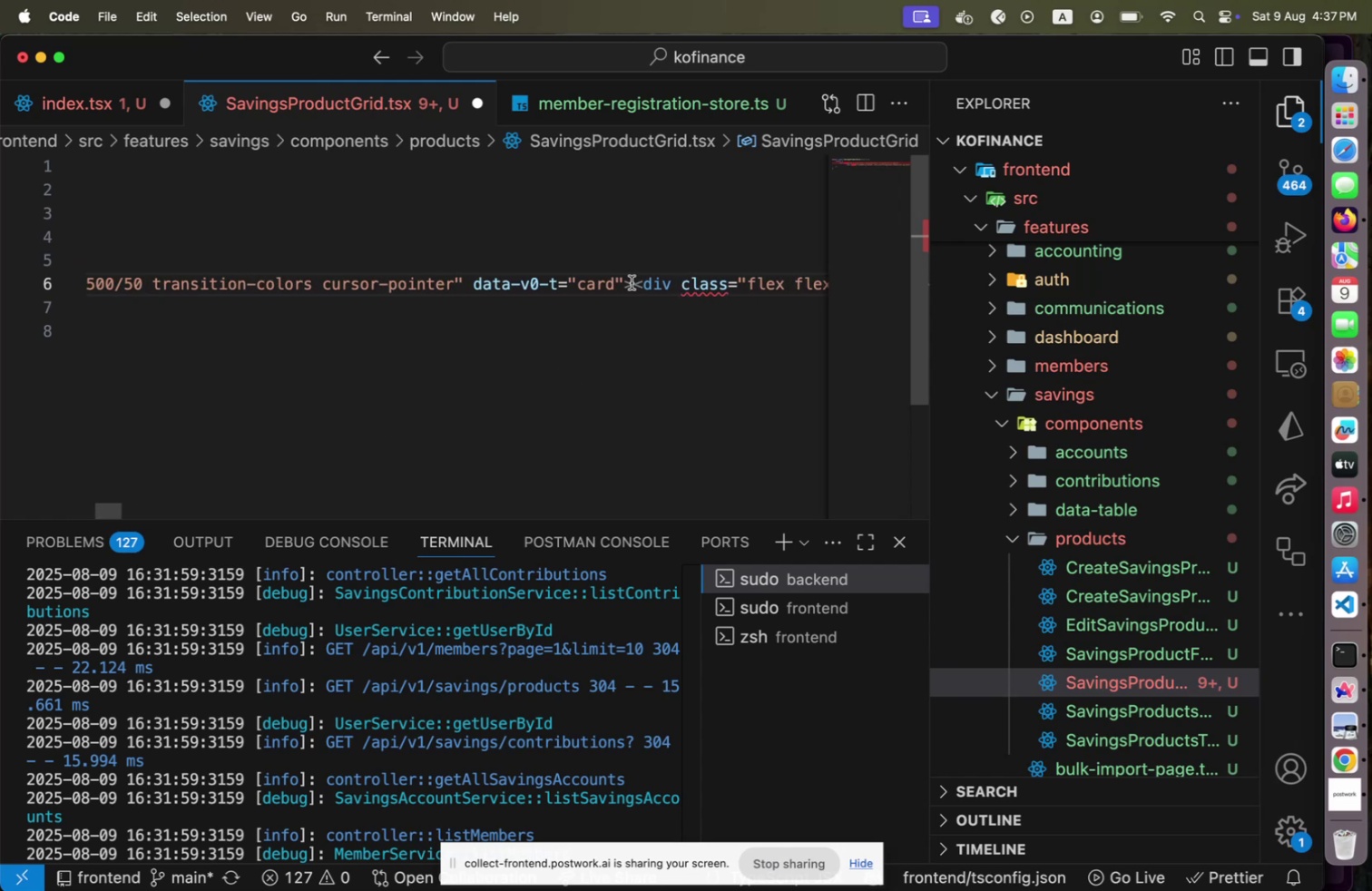 
left_click([632, 282])
 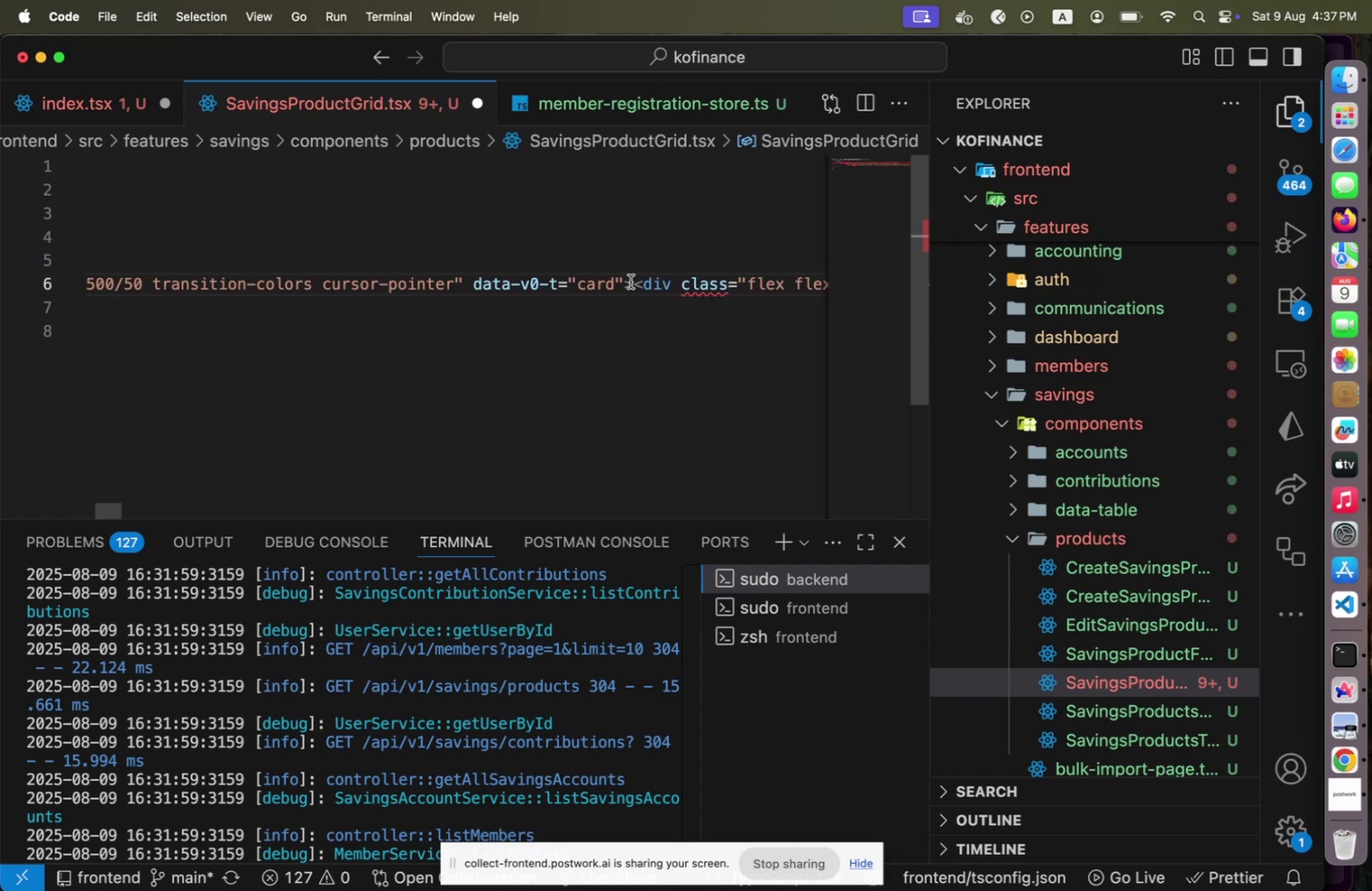 
key(Enter)
 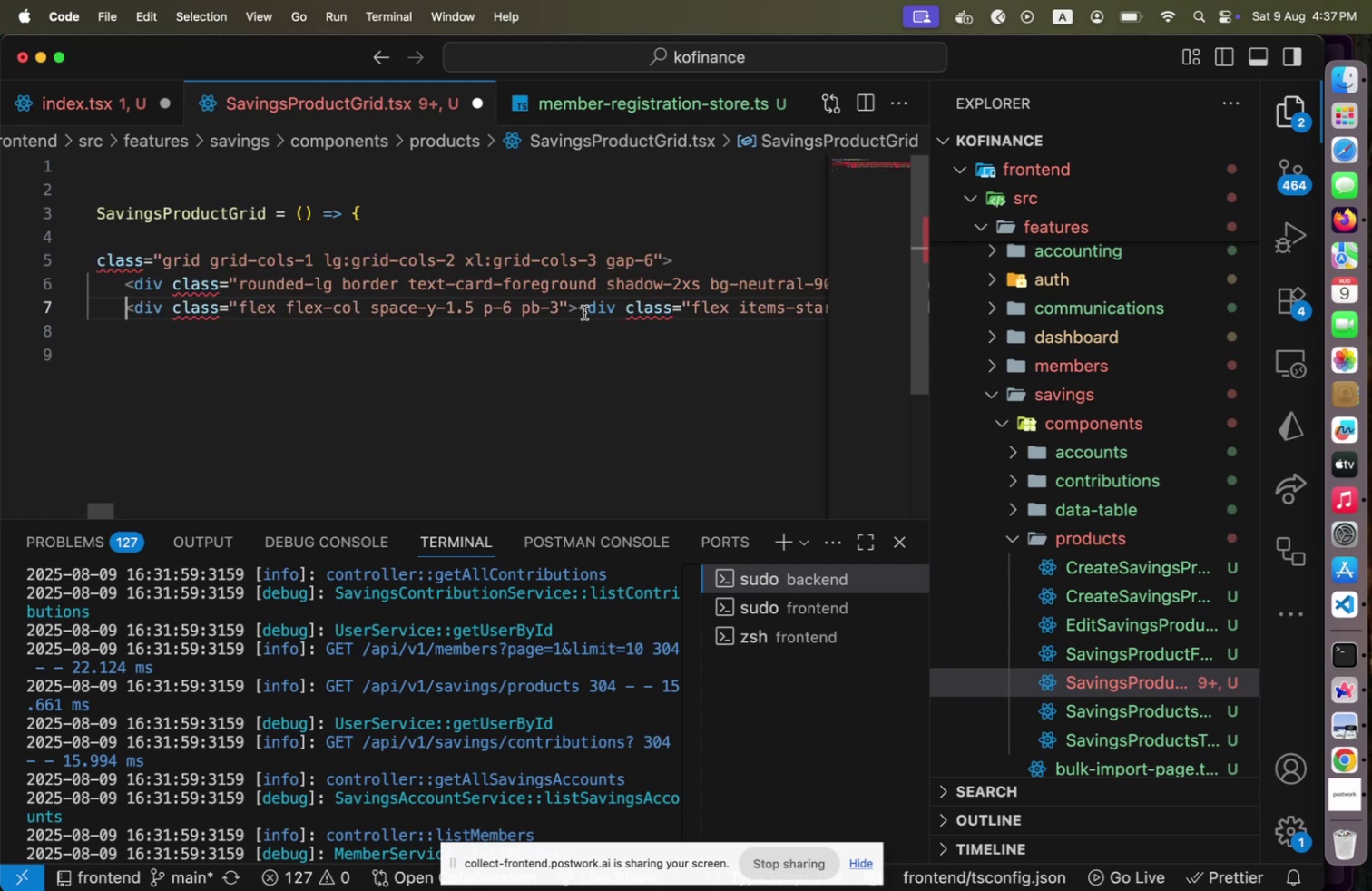 
left_click([578, 311])
 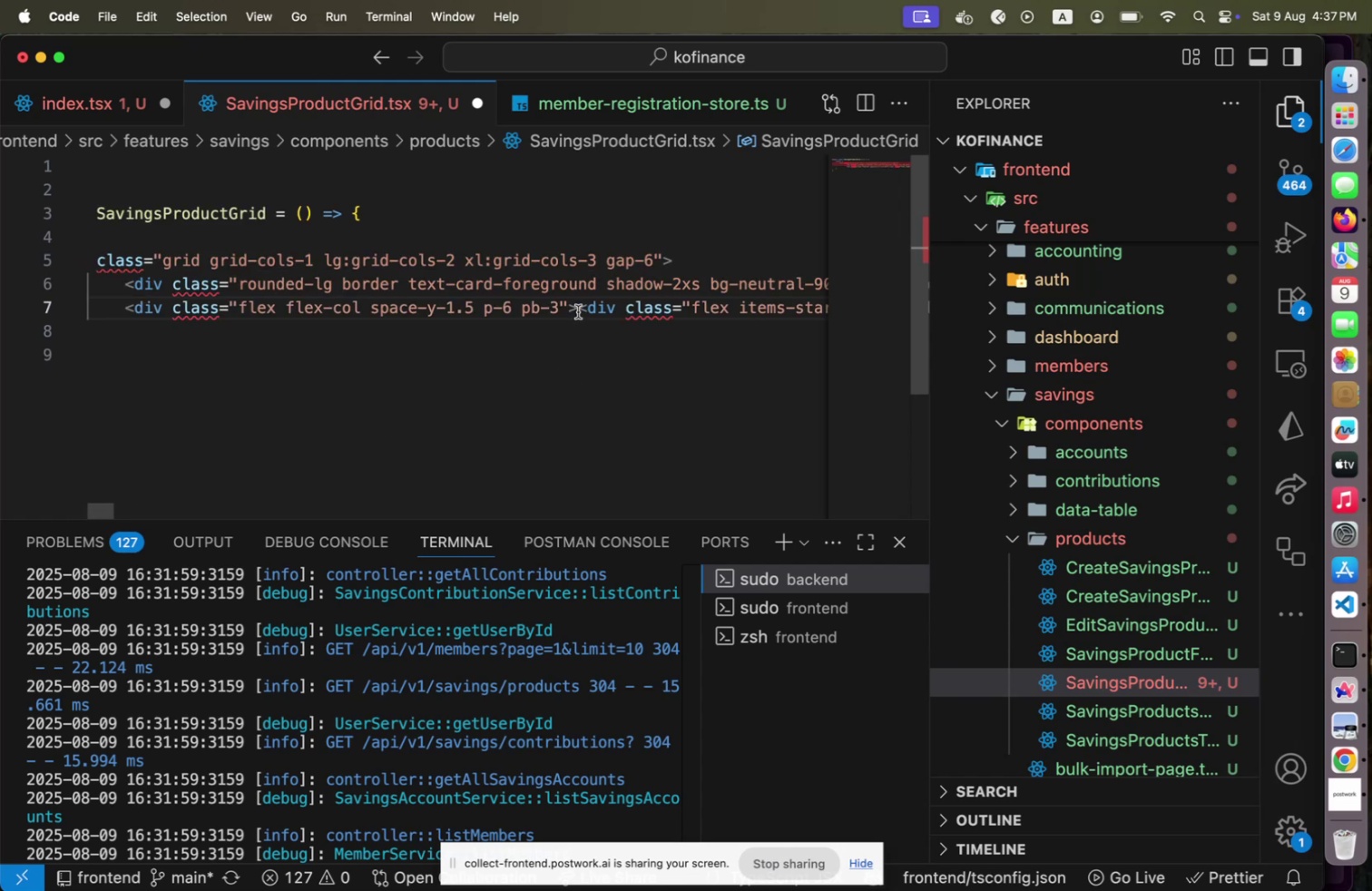 
key(Enter)
 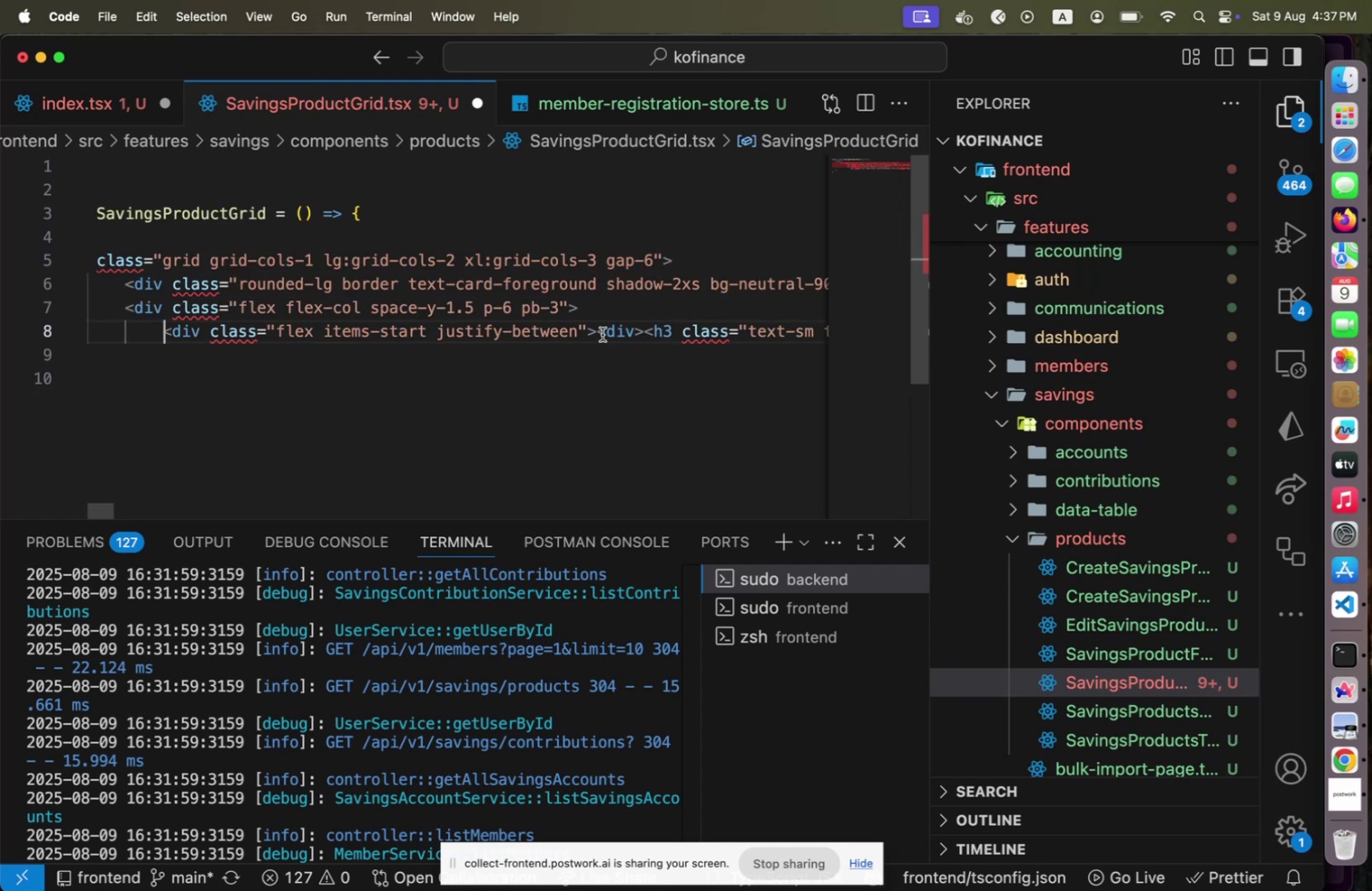 
left_click([597, 333])
 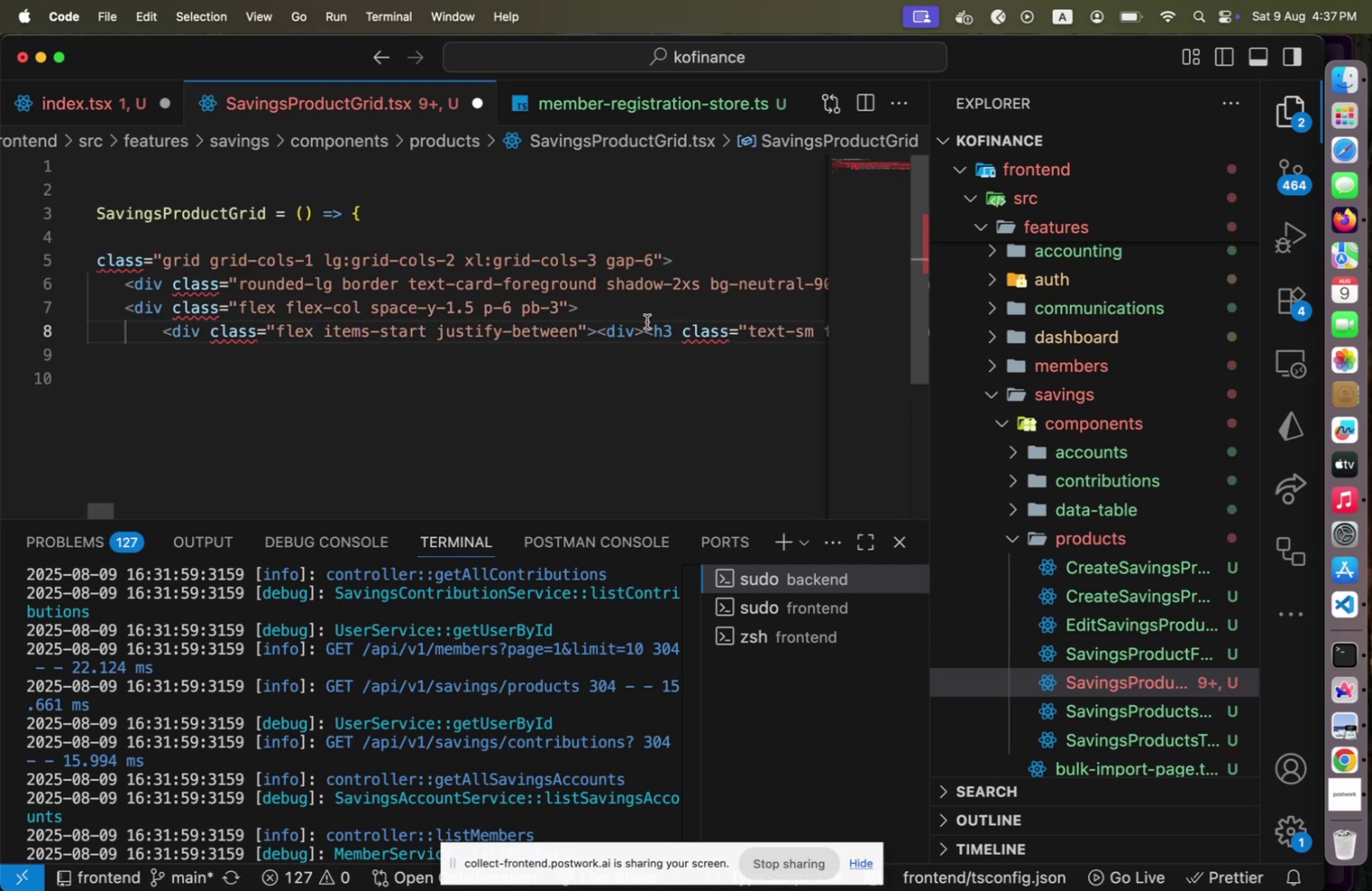 
left_click([647, 321])
 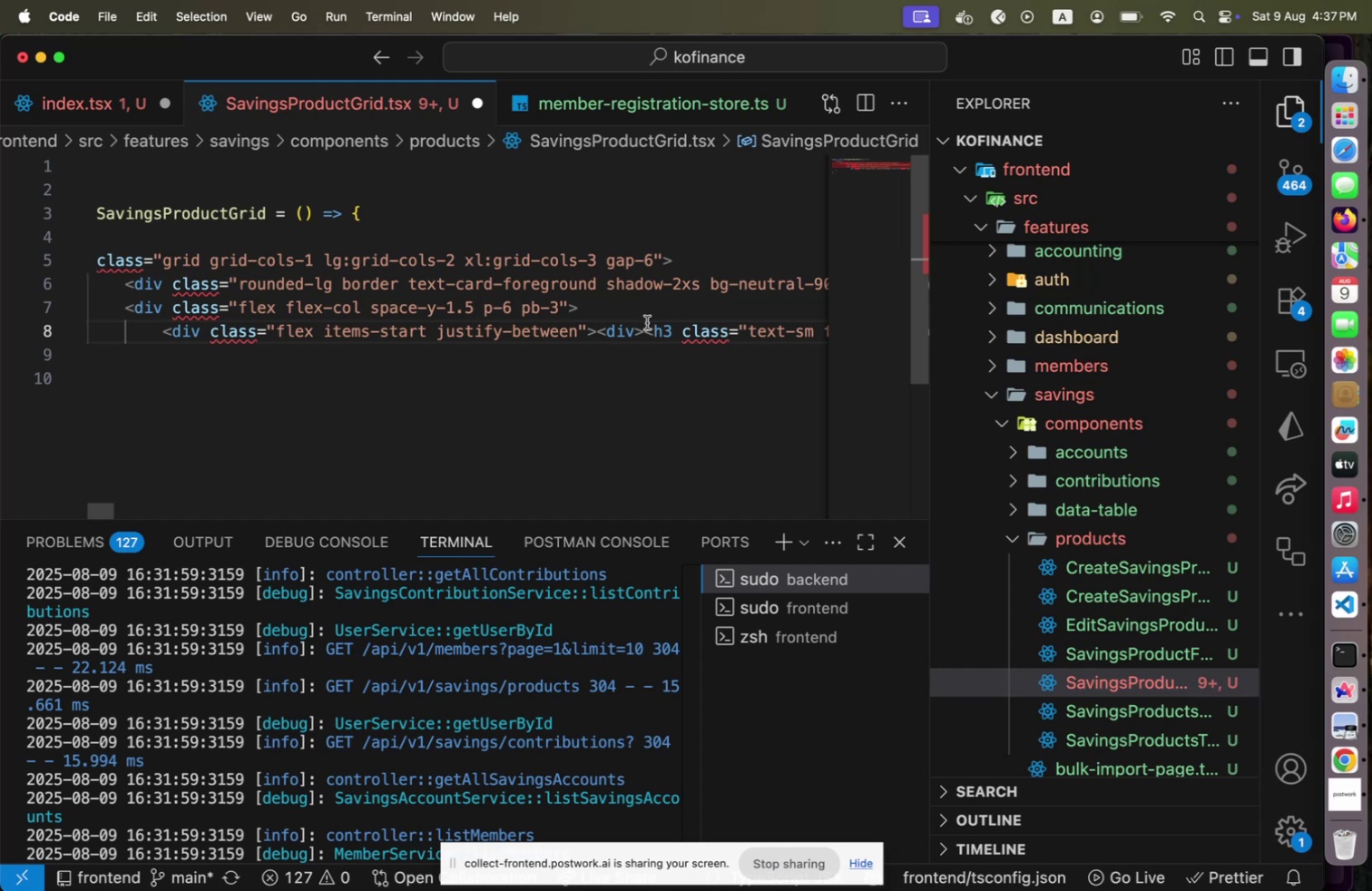 
key(Enter)
 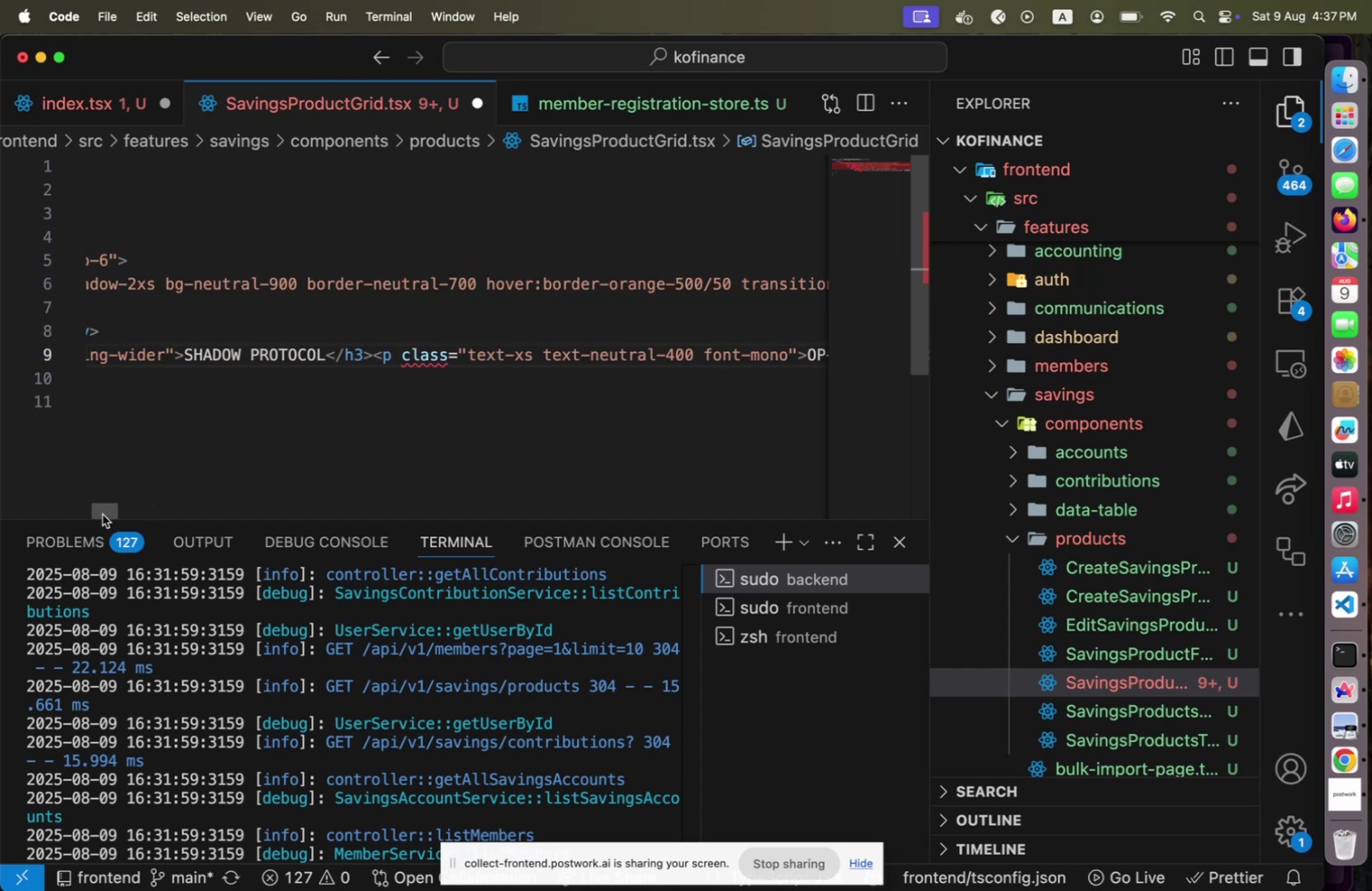 
wait(5.41)
 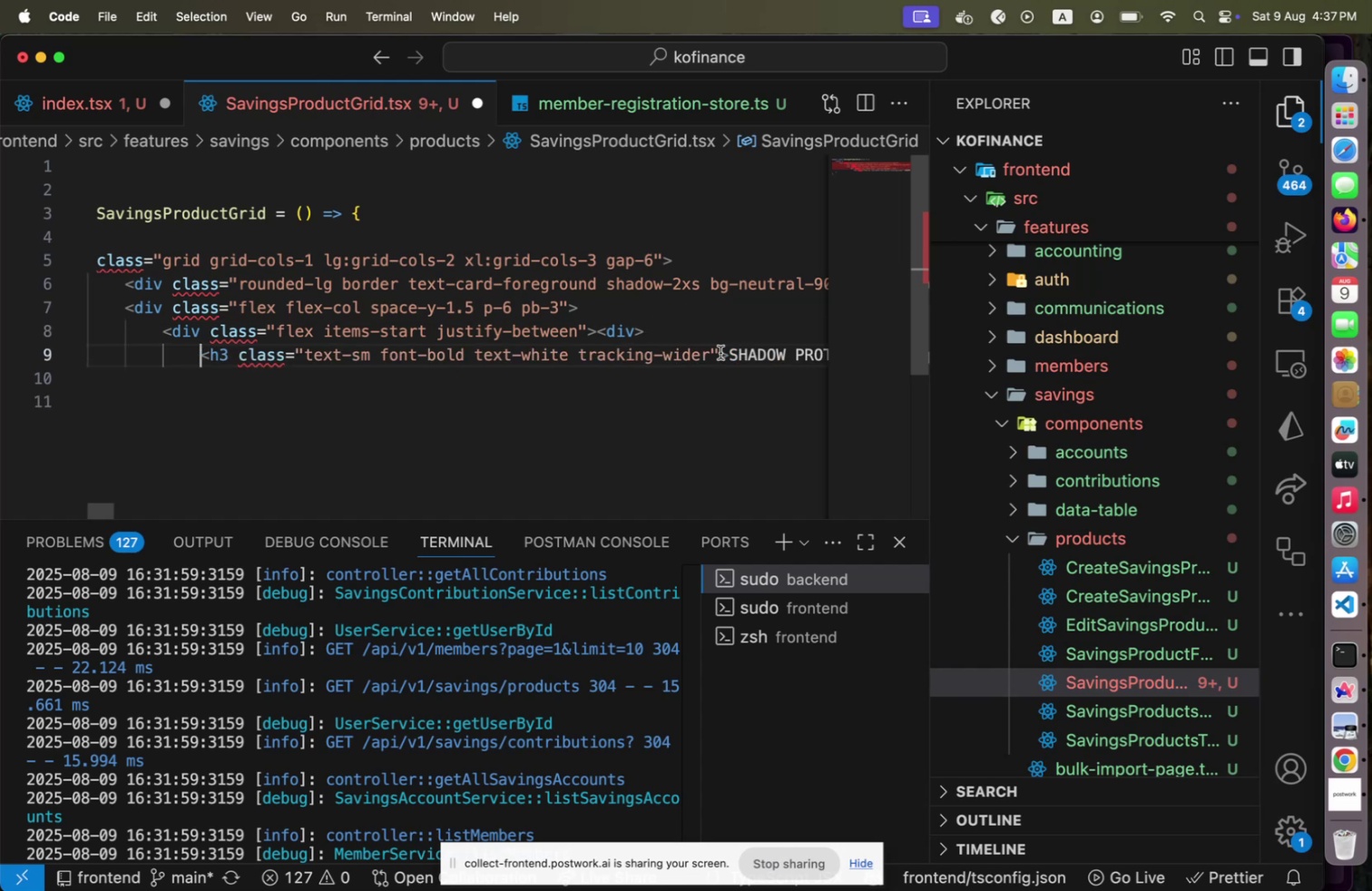 
left_click([376, 357])
 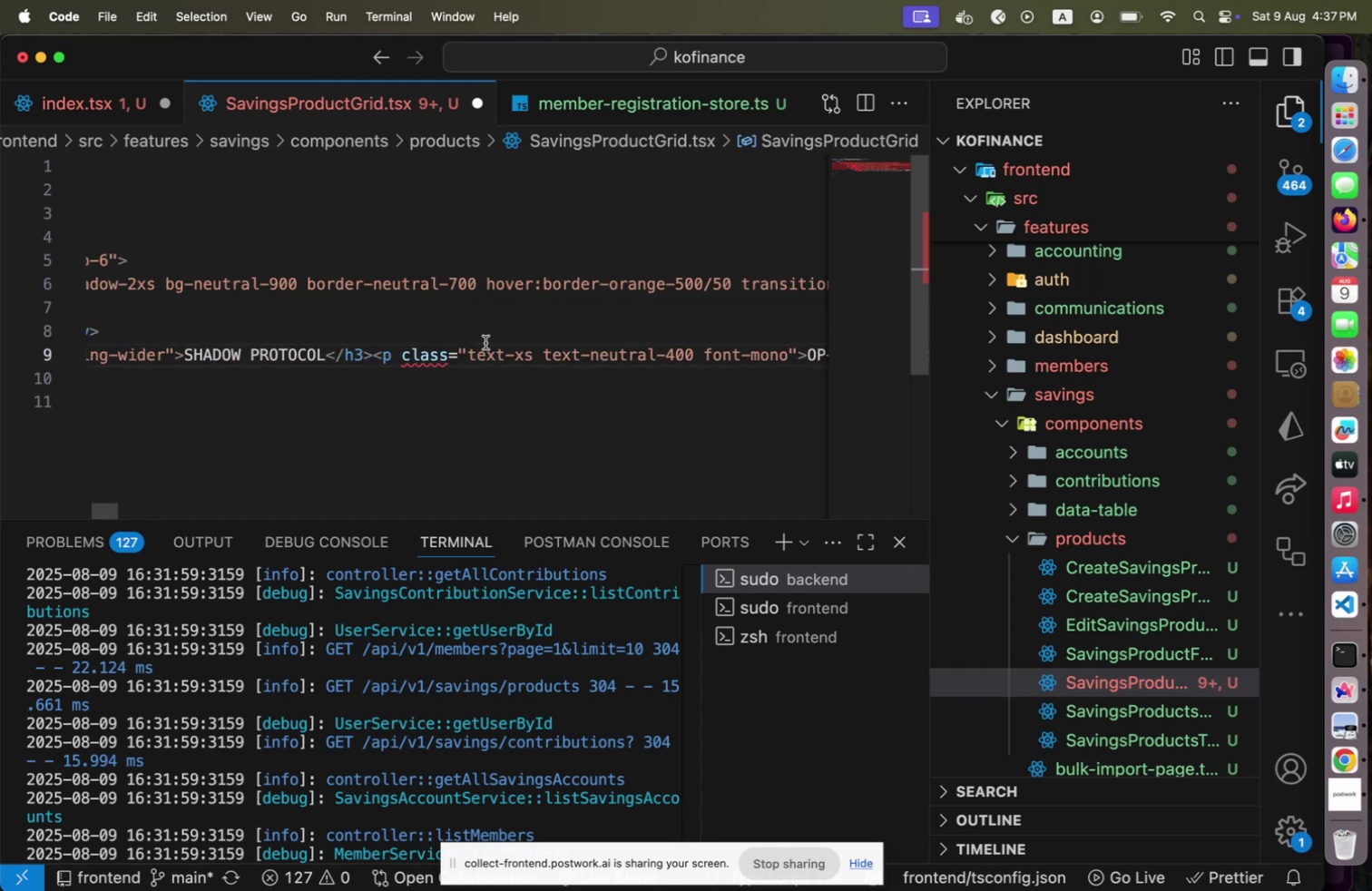 
key(Enter)
 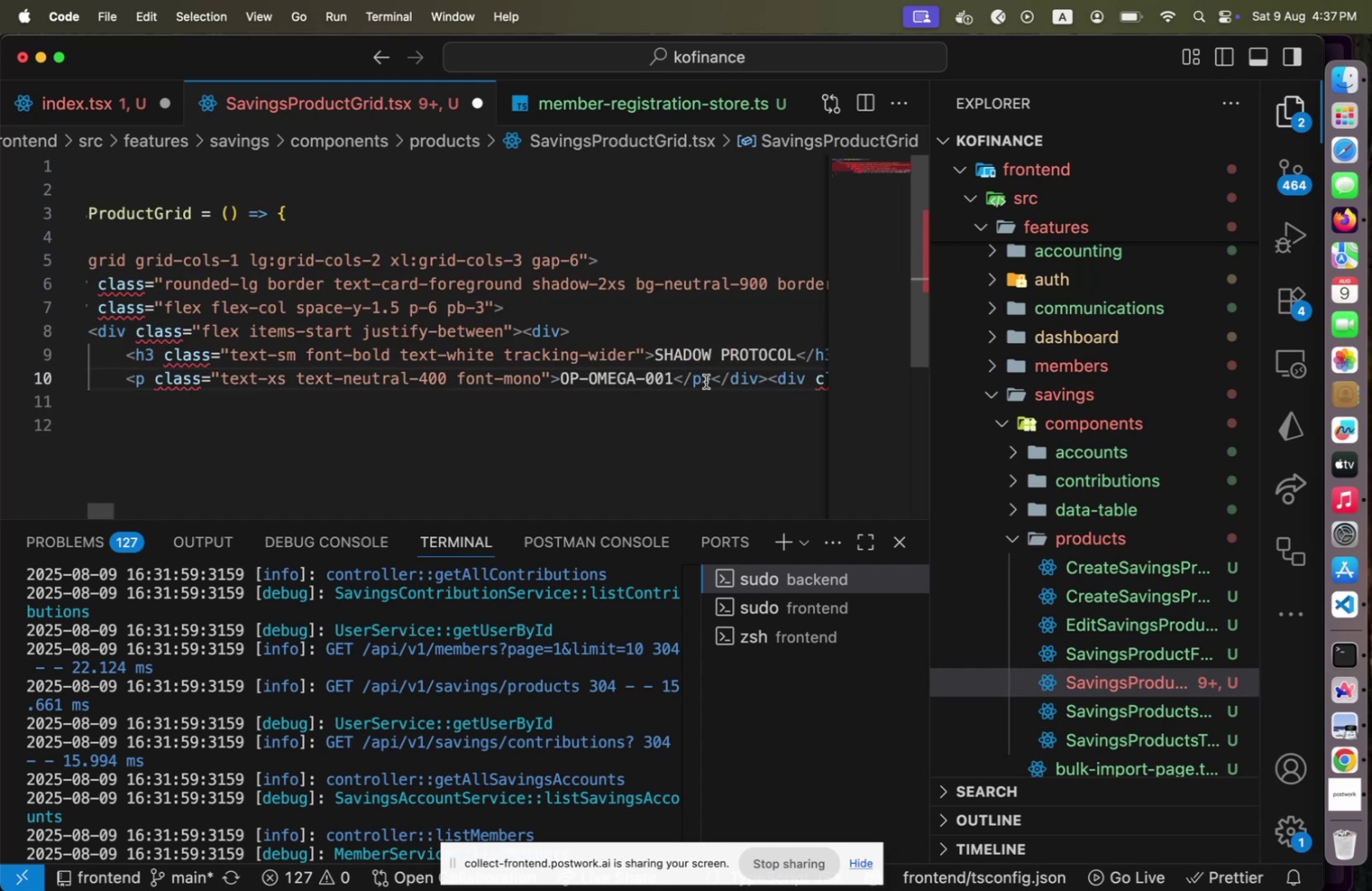 
left_click([706, 381])
 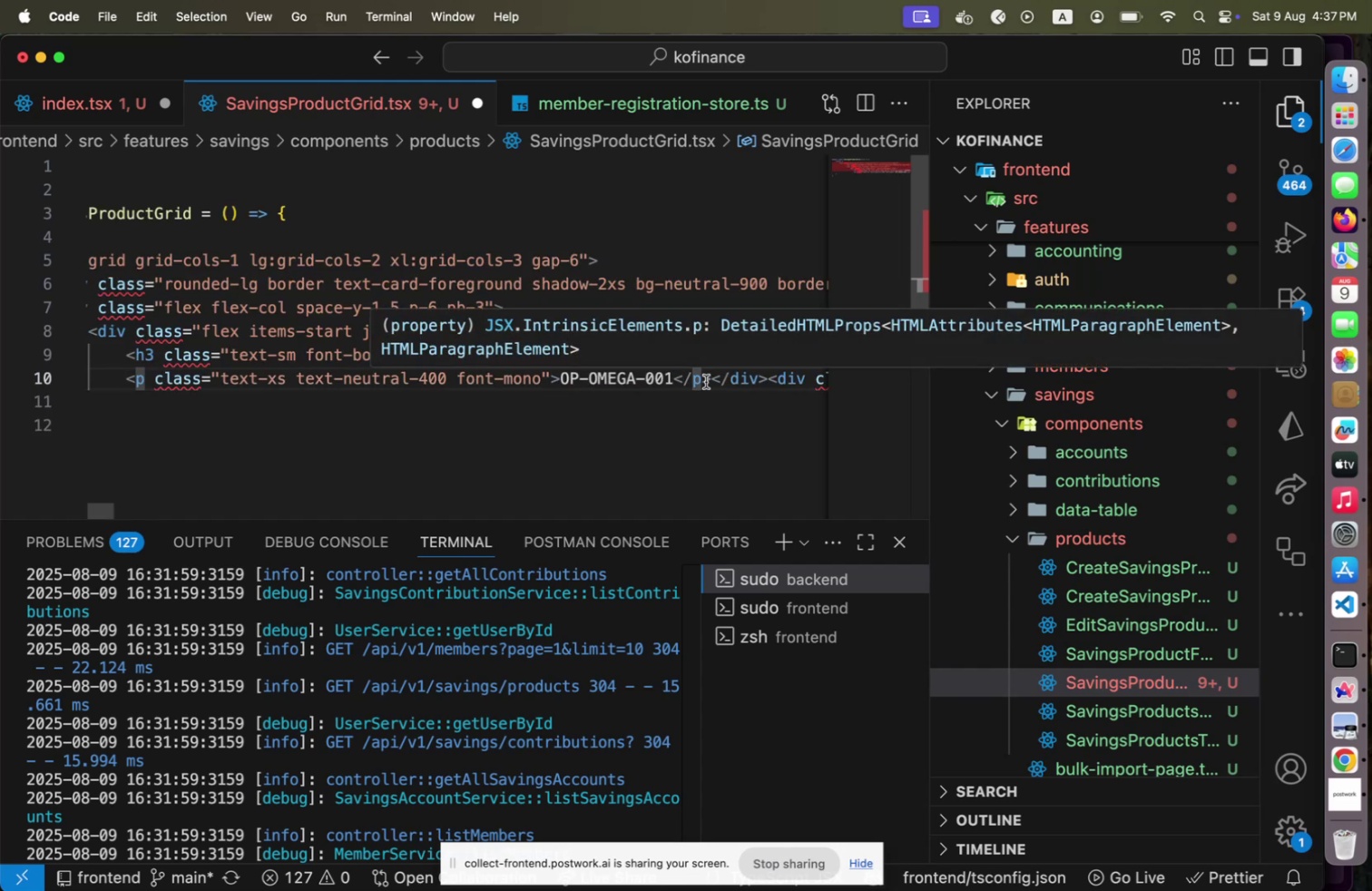 
key(ArrowRight)
 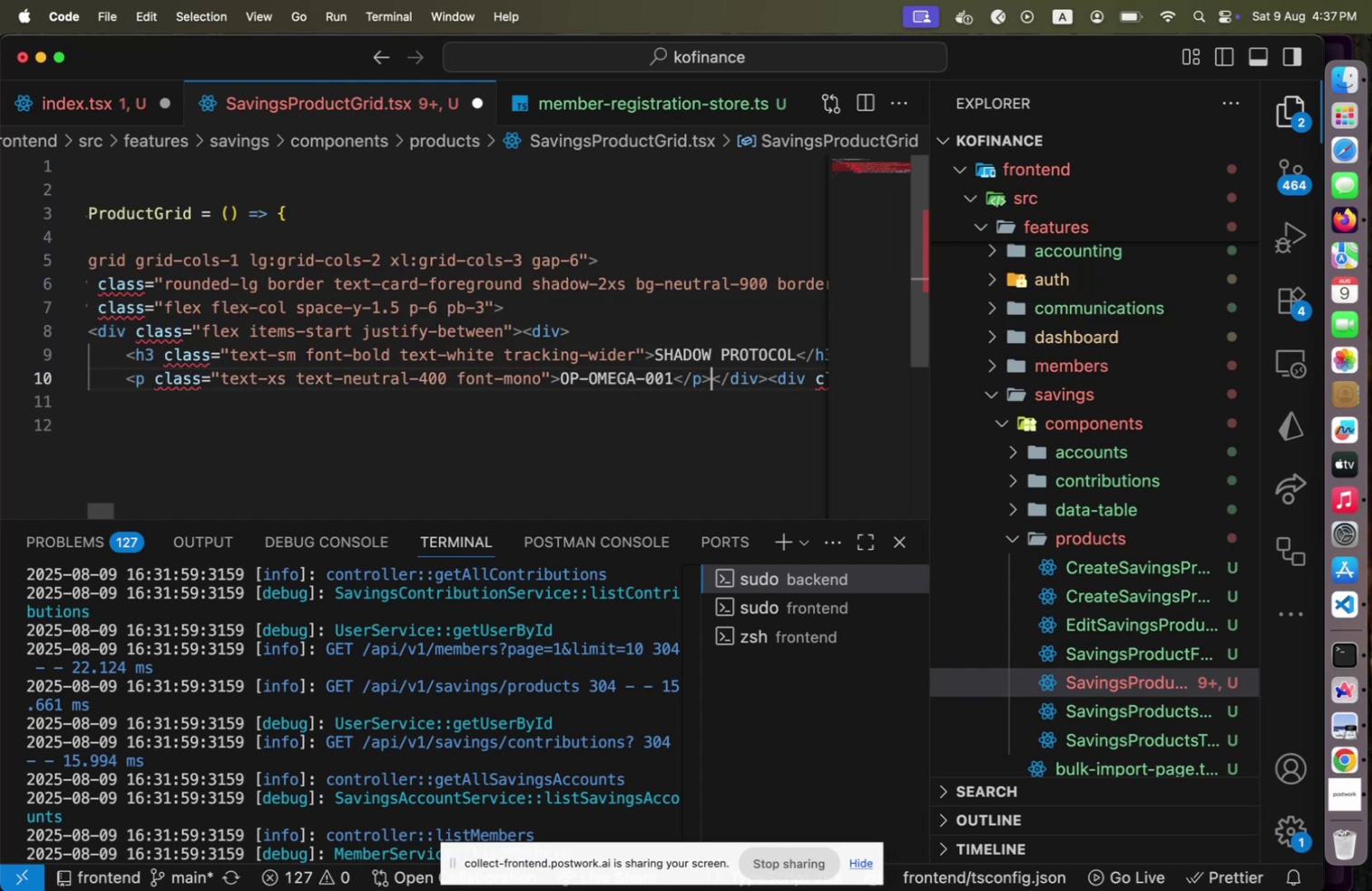 
key(Enter)
 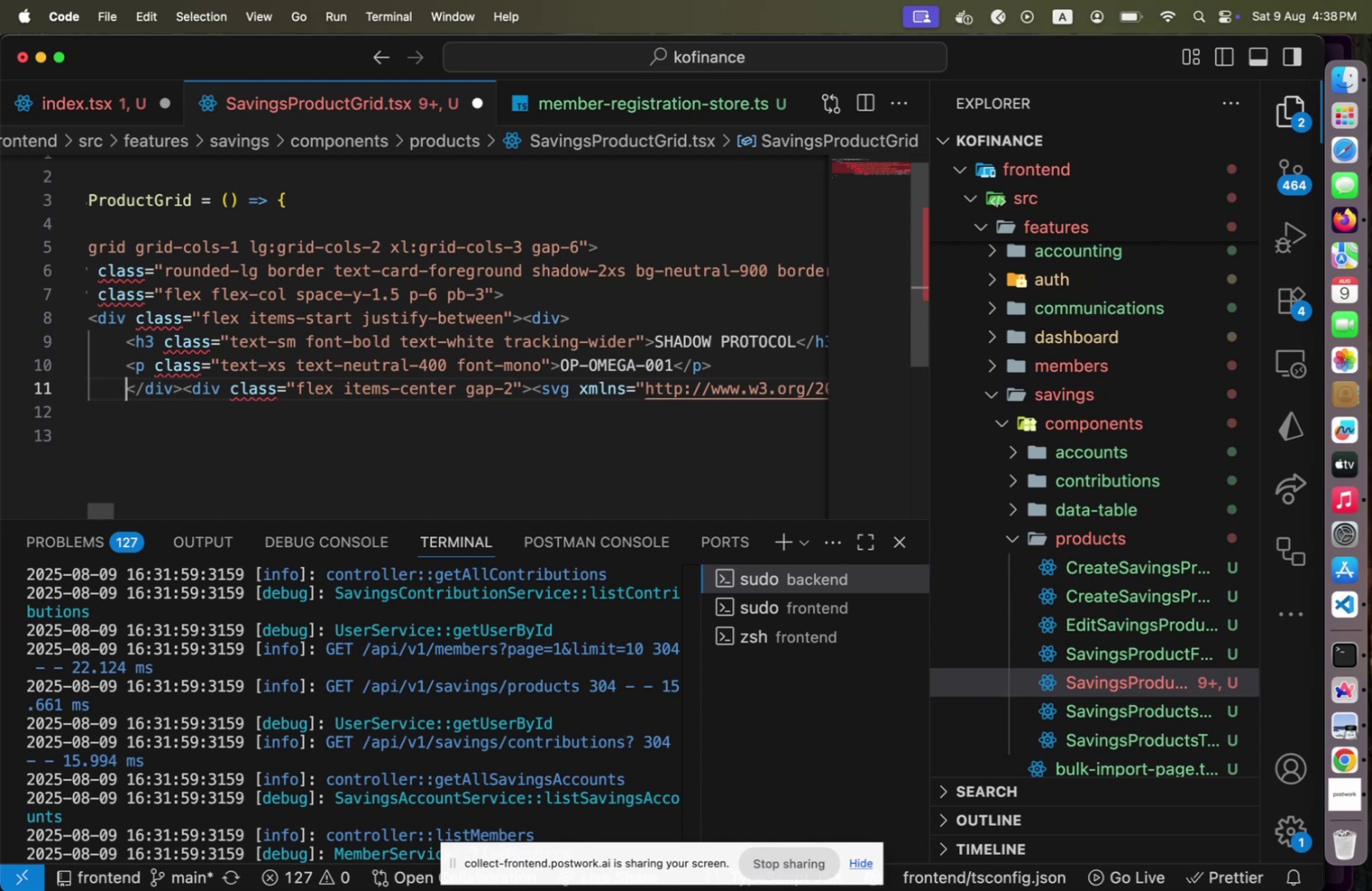 
key(ArrowUp)
 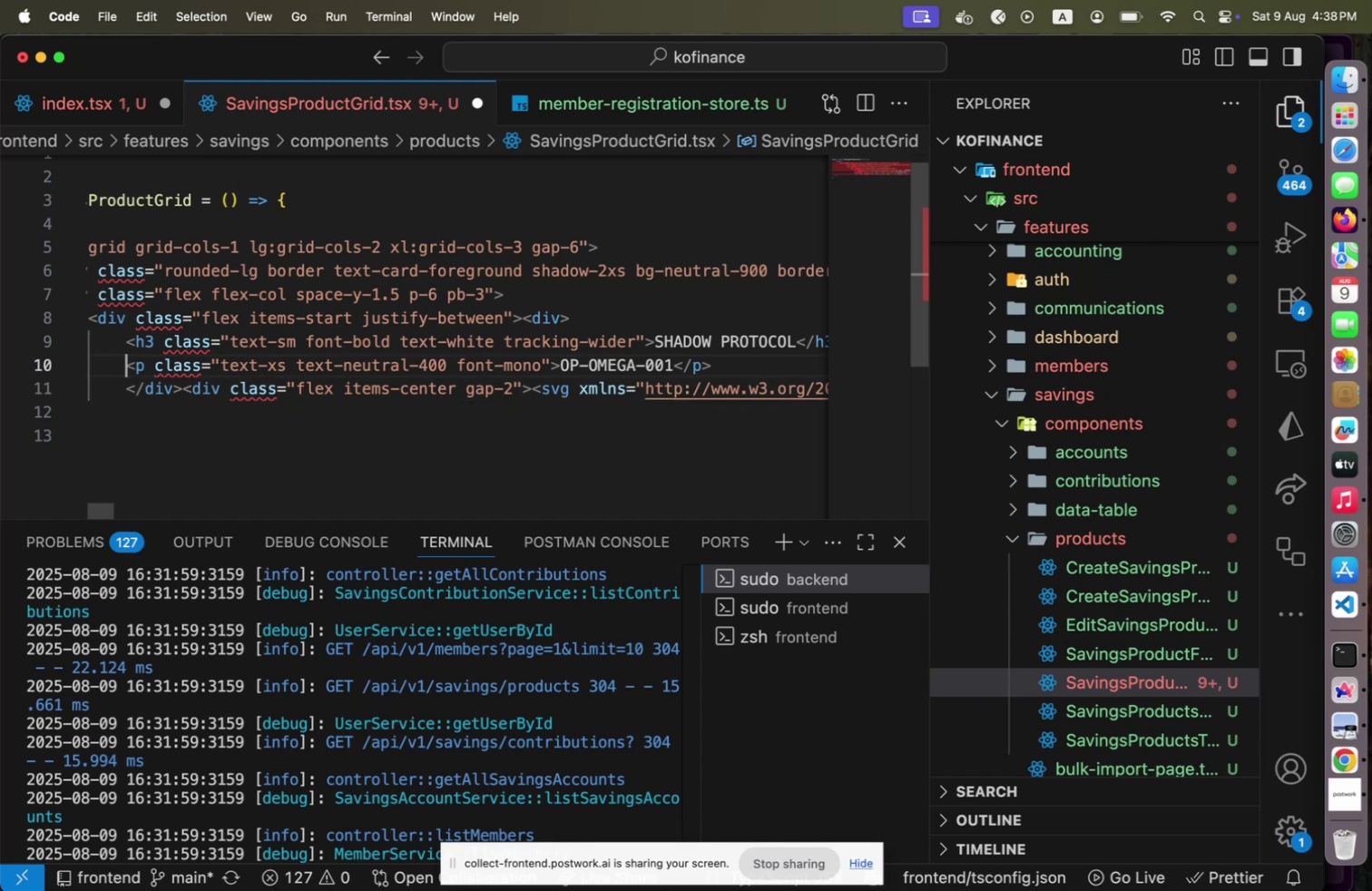 
key(ArrowRight)
 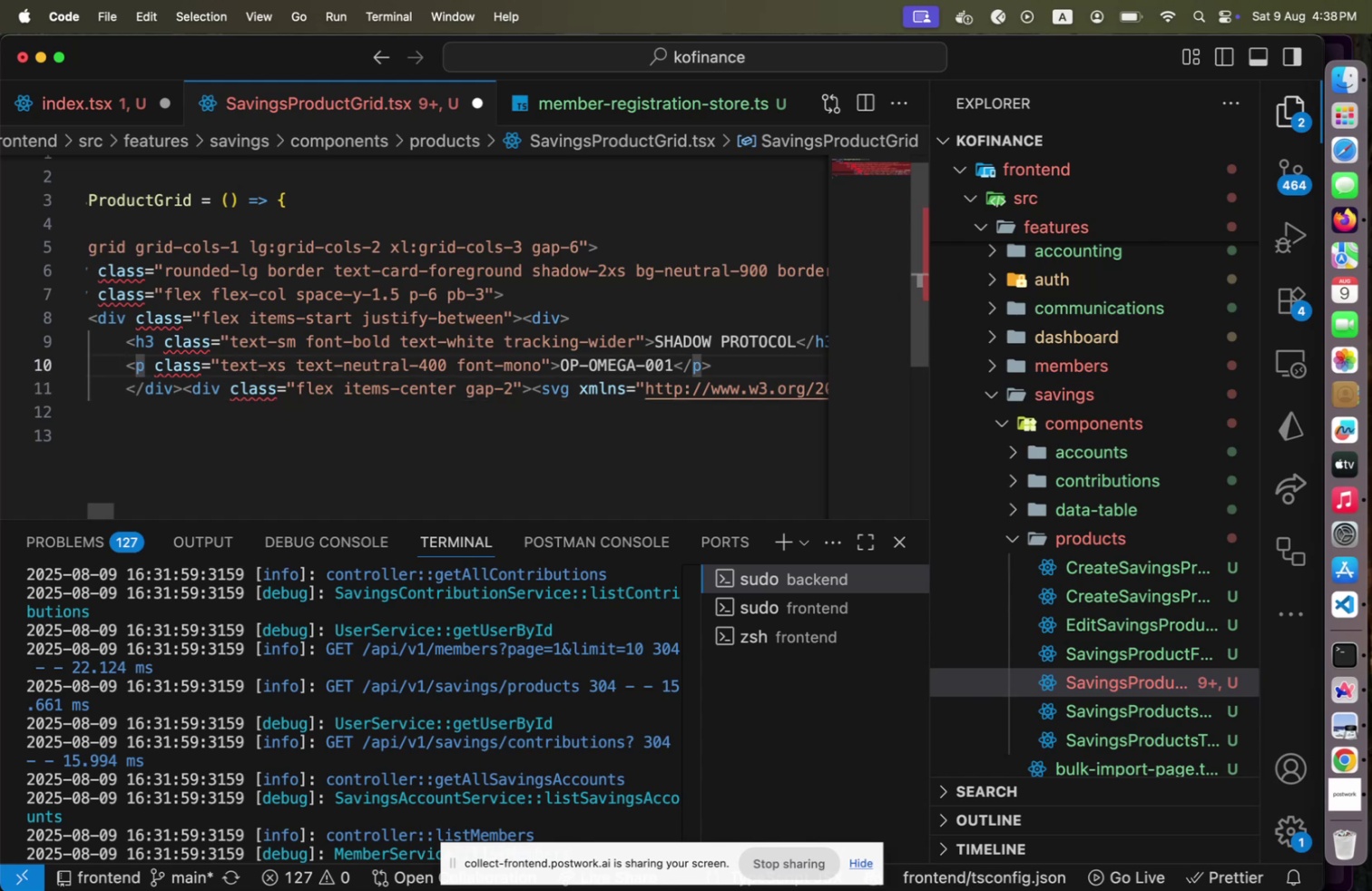 
key(ArrowDown)
 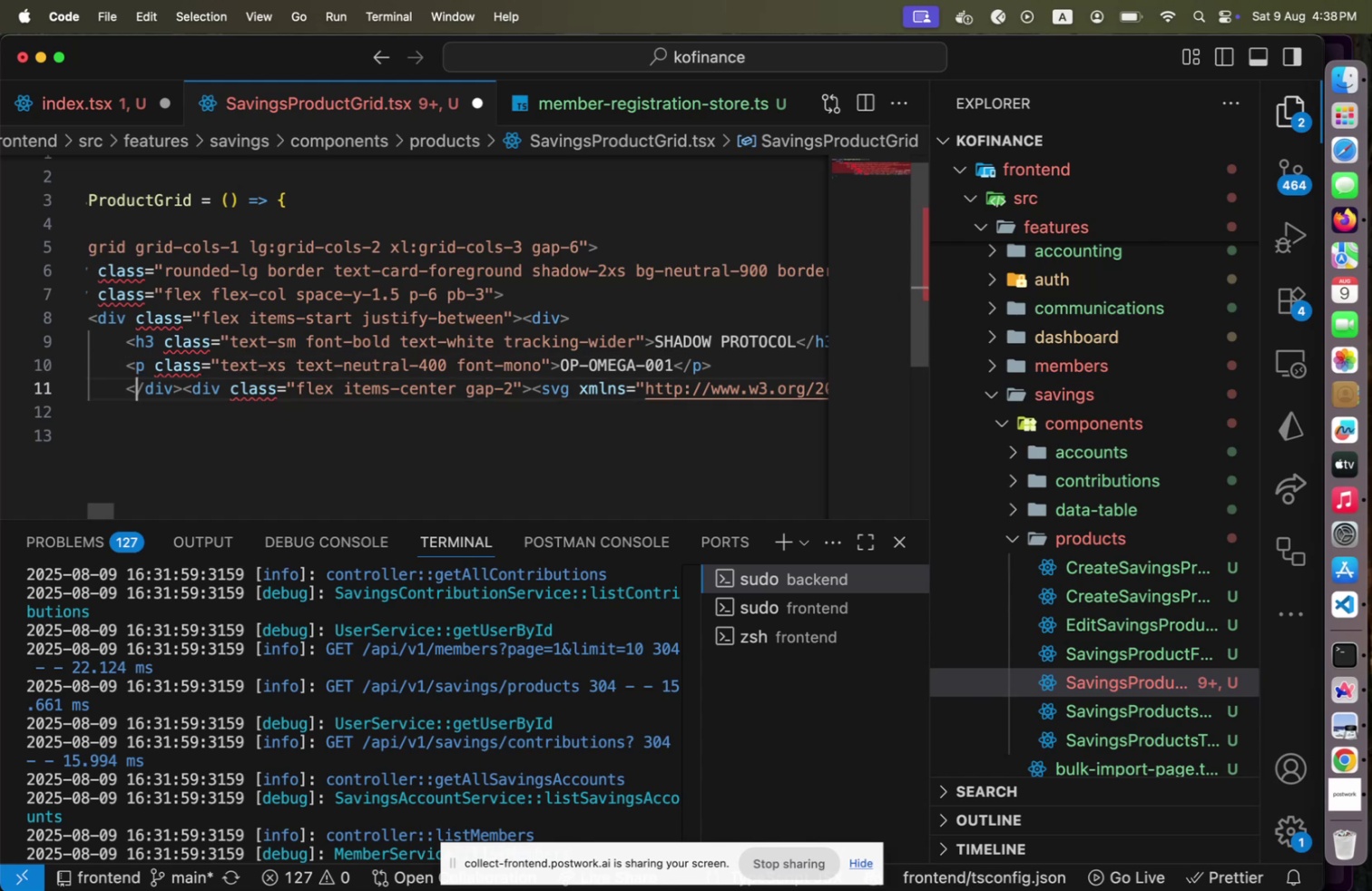 
key(ArrowRight)
 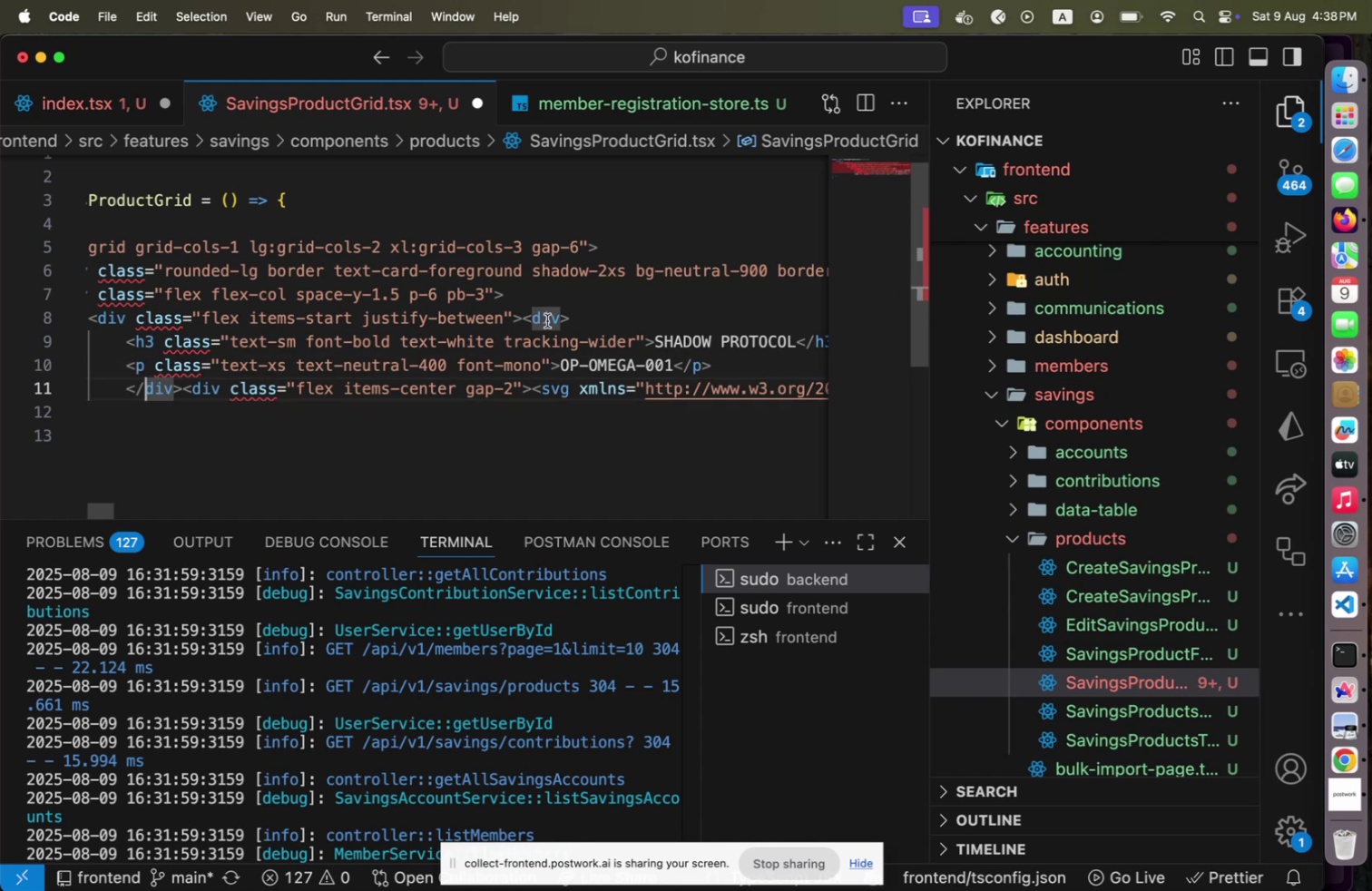 
left_click([515, 319])
 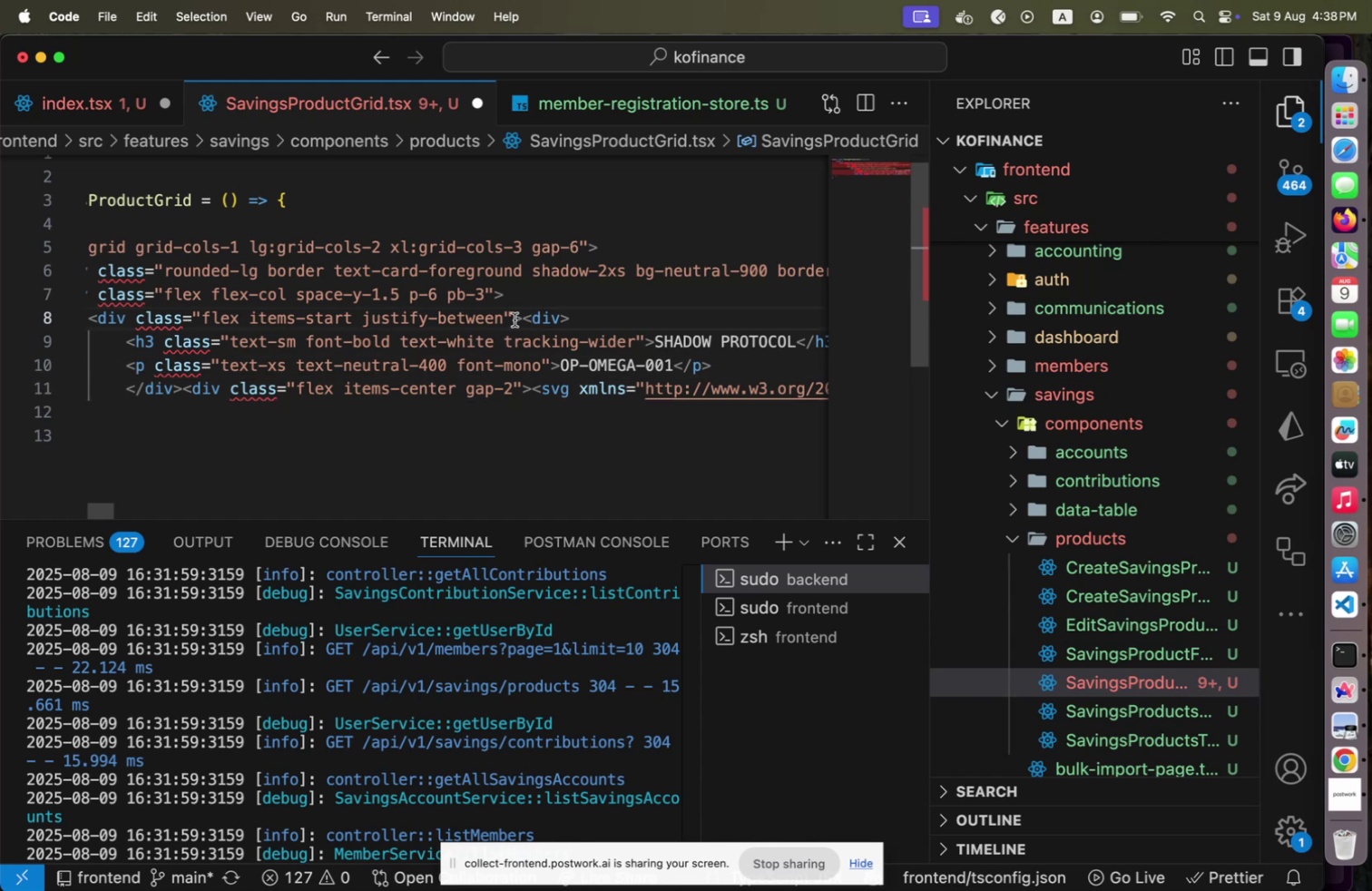 
key(ArrowRight)
 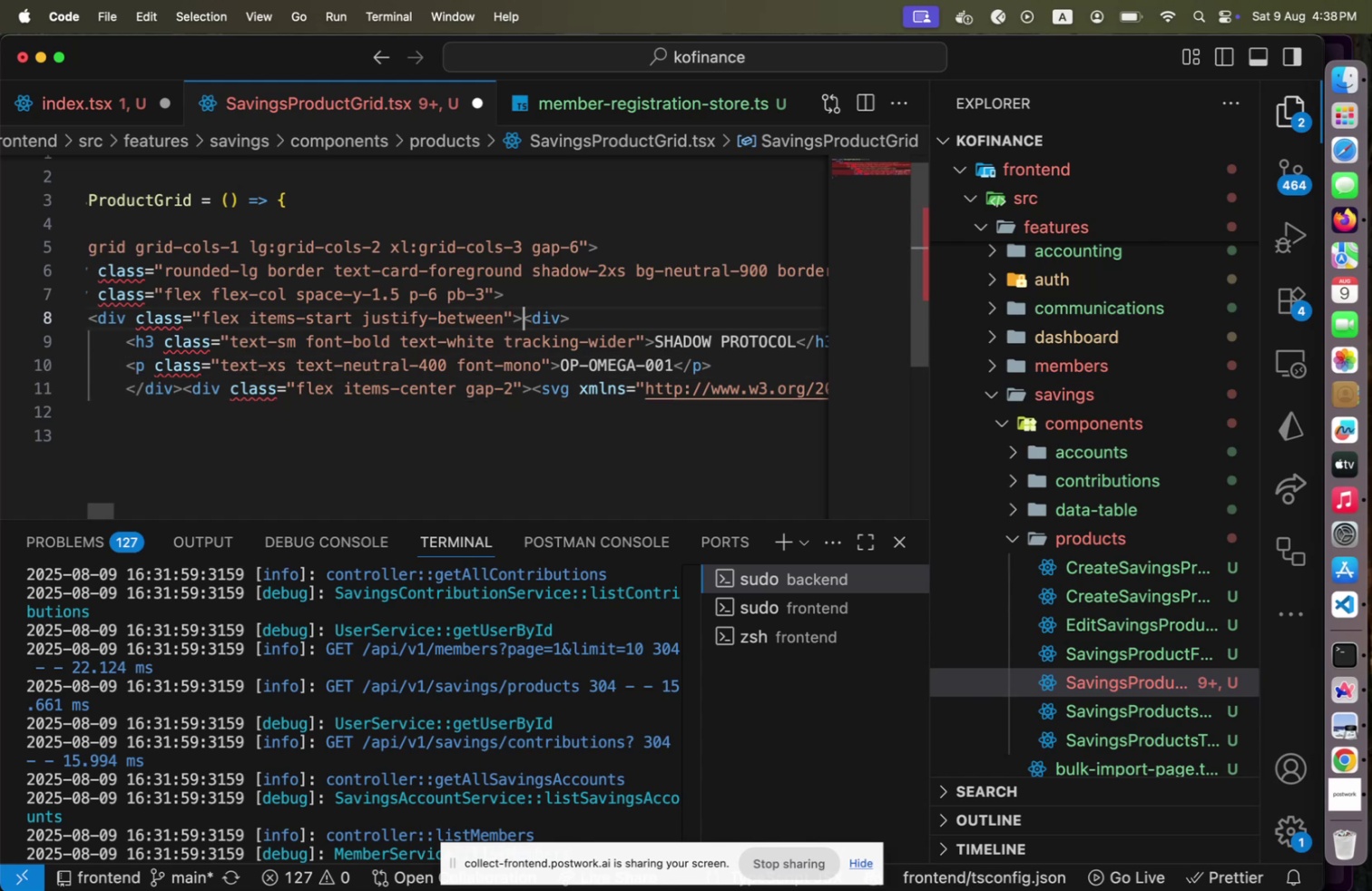 
key(Enter)
 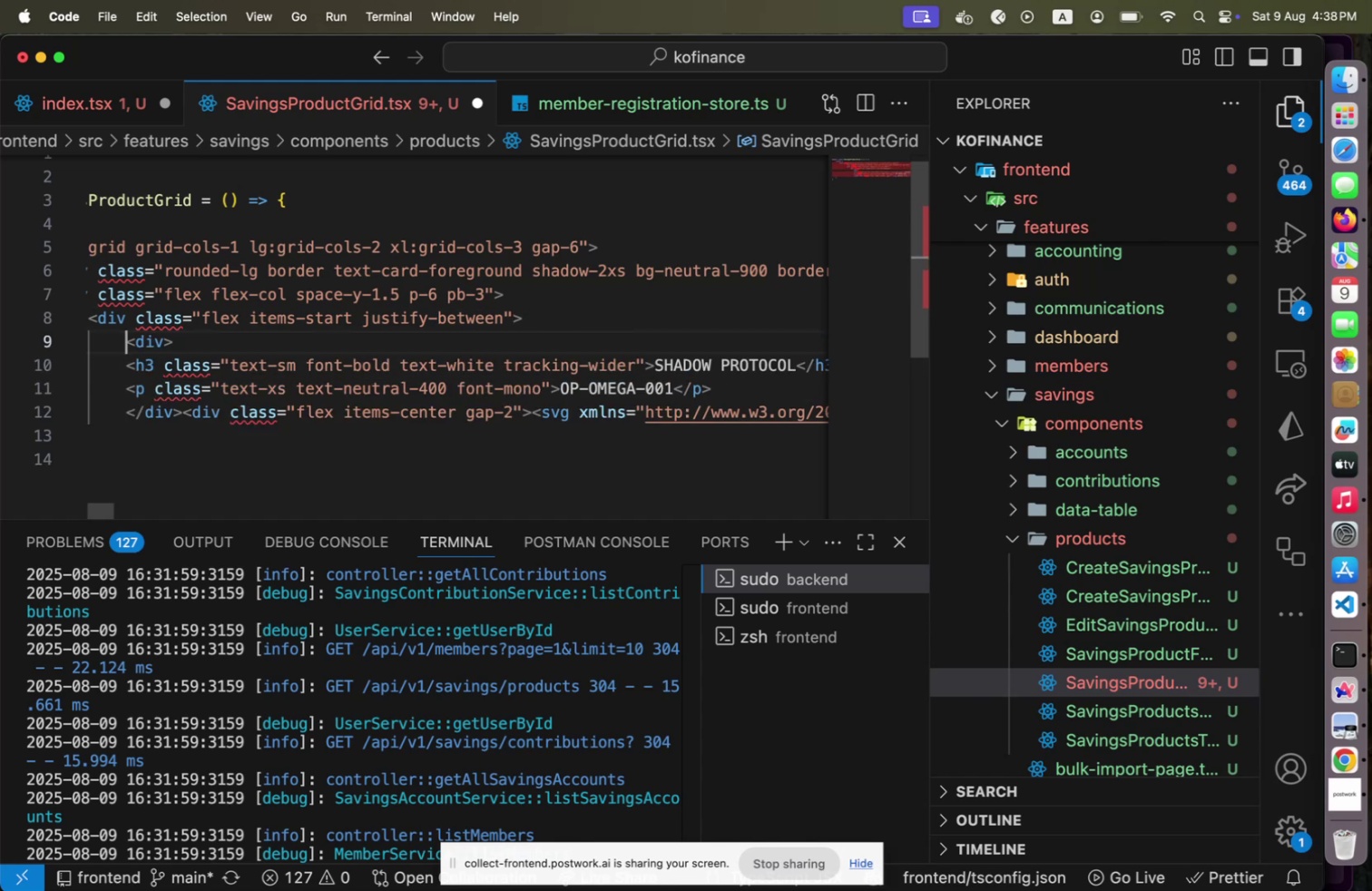 
key(ArrowDown)
 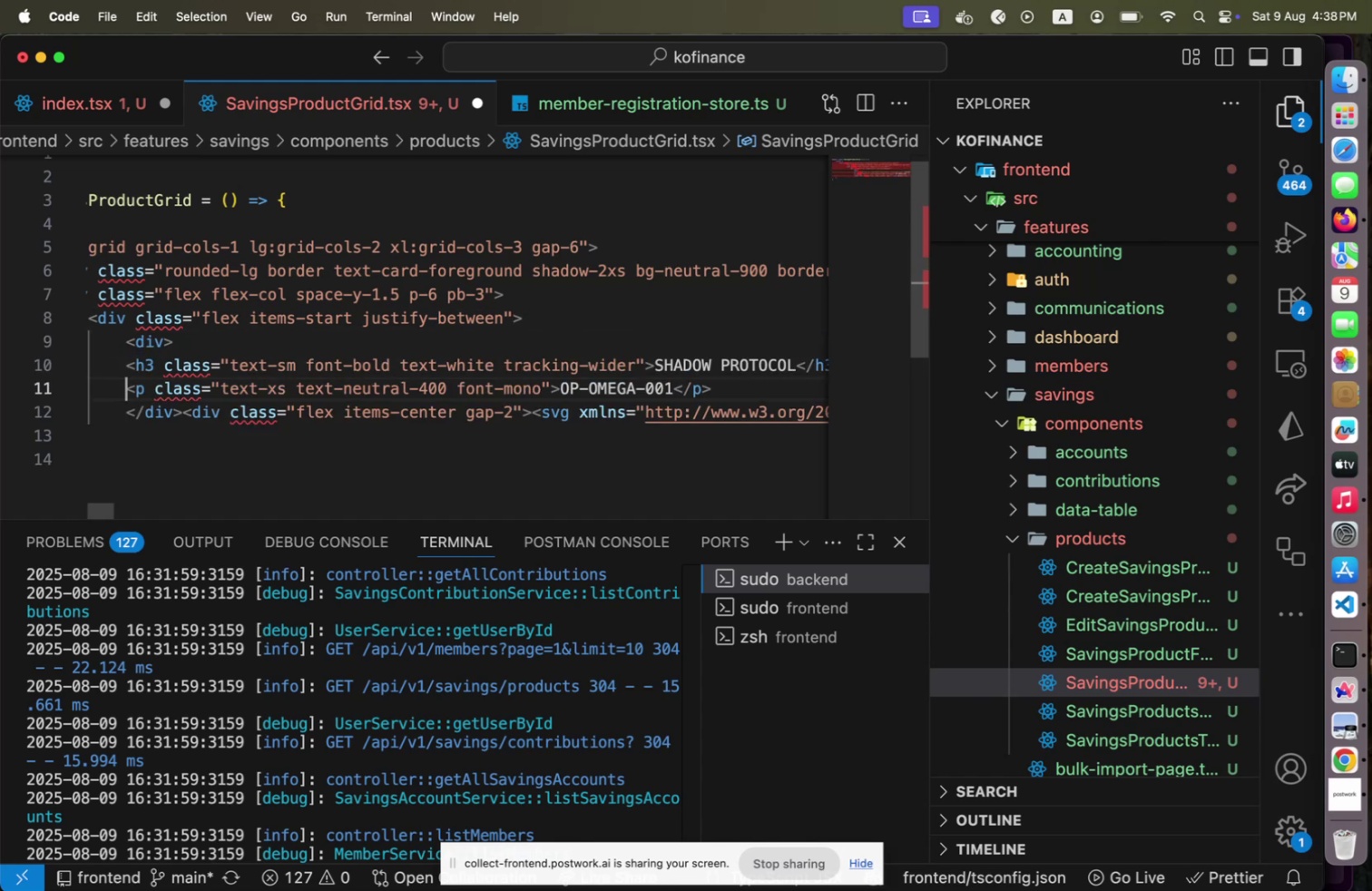 
key(ArrowDown)
 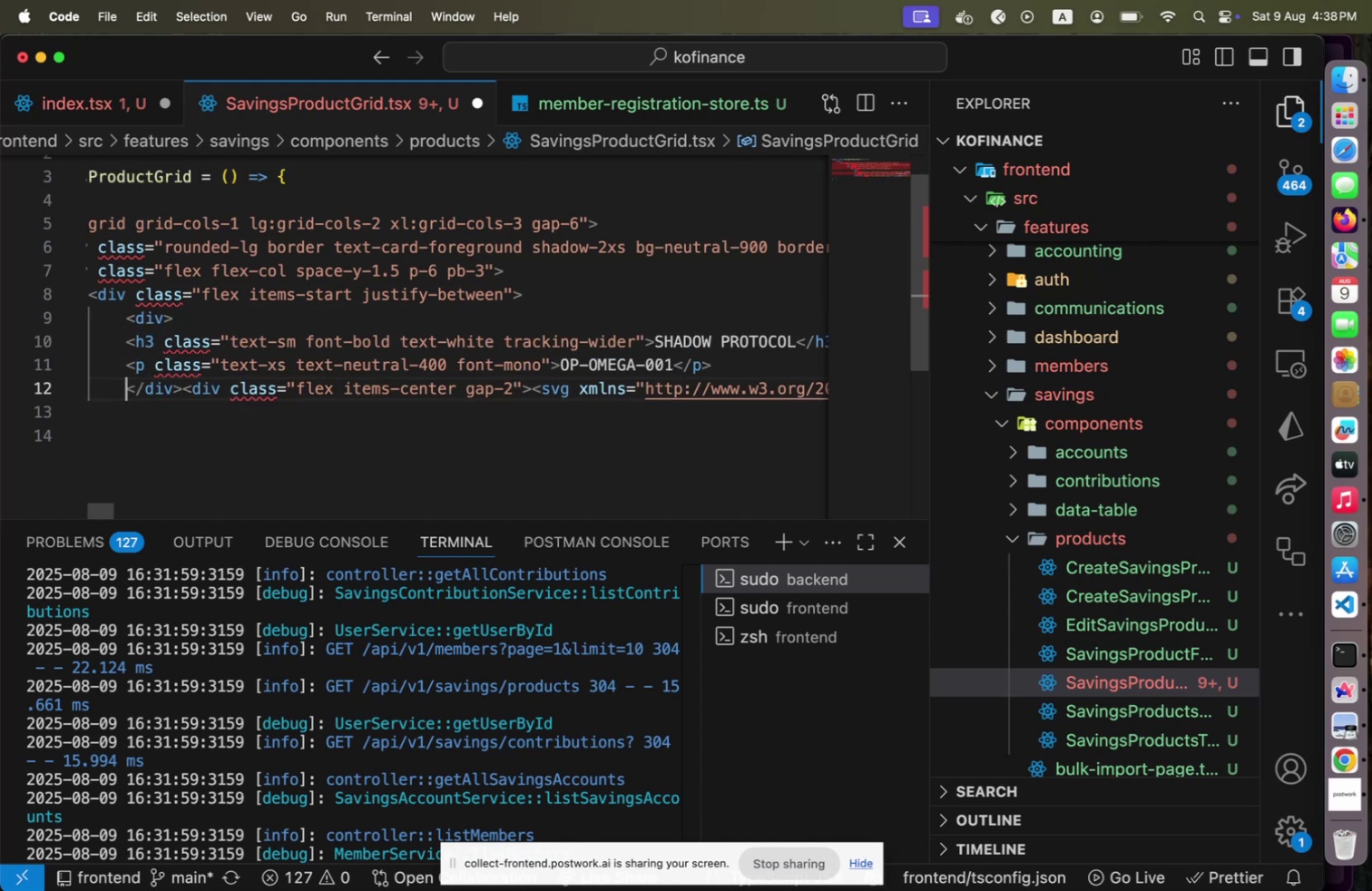 
key(ArrowDown)
 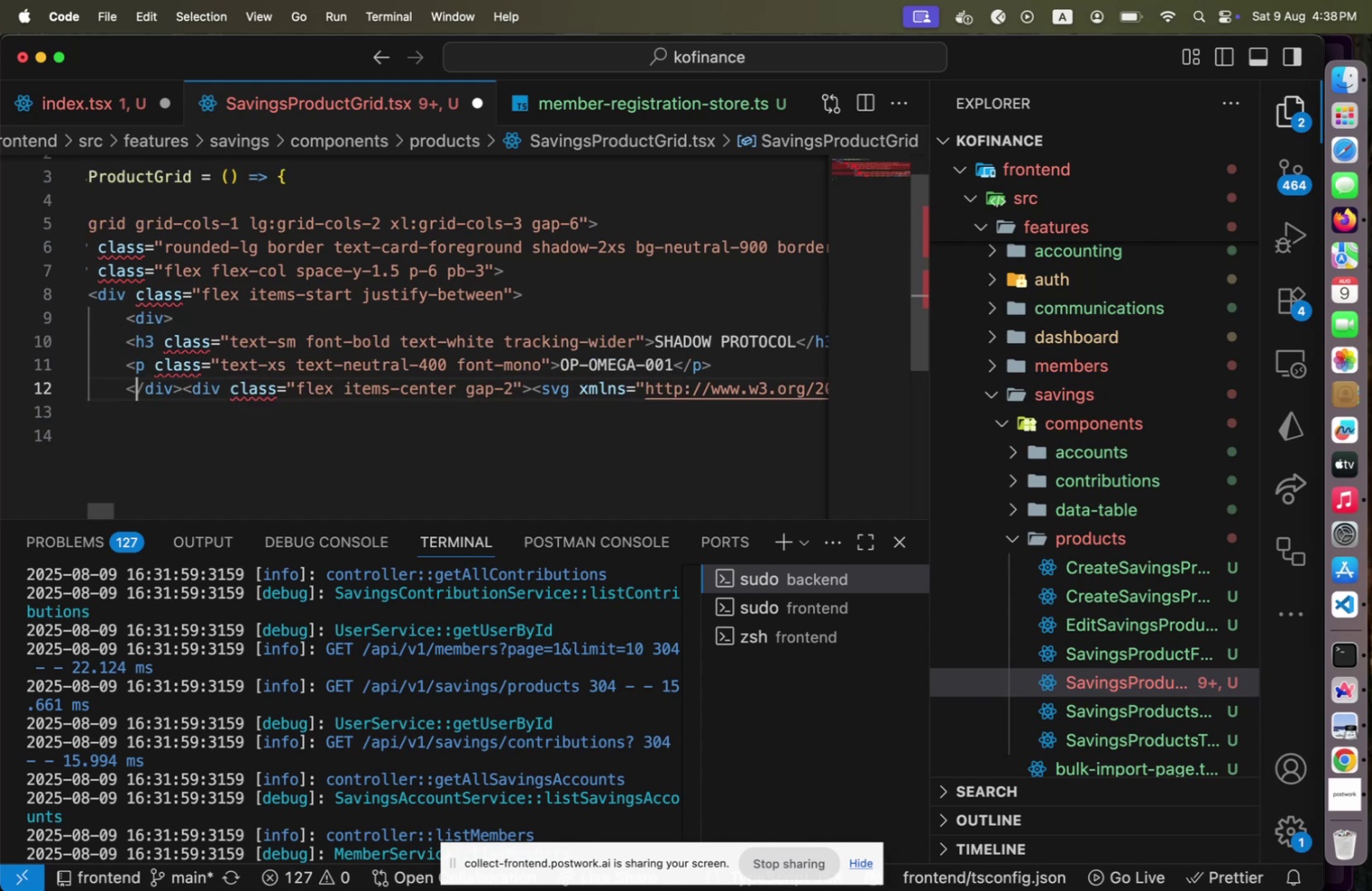 
hold_key(key=ArrowRight, duration=0.66)
 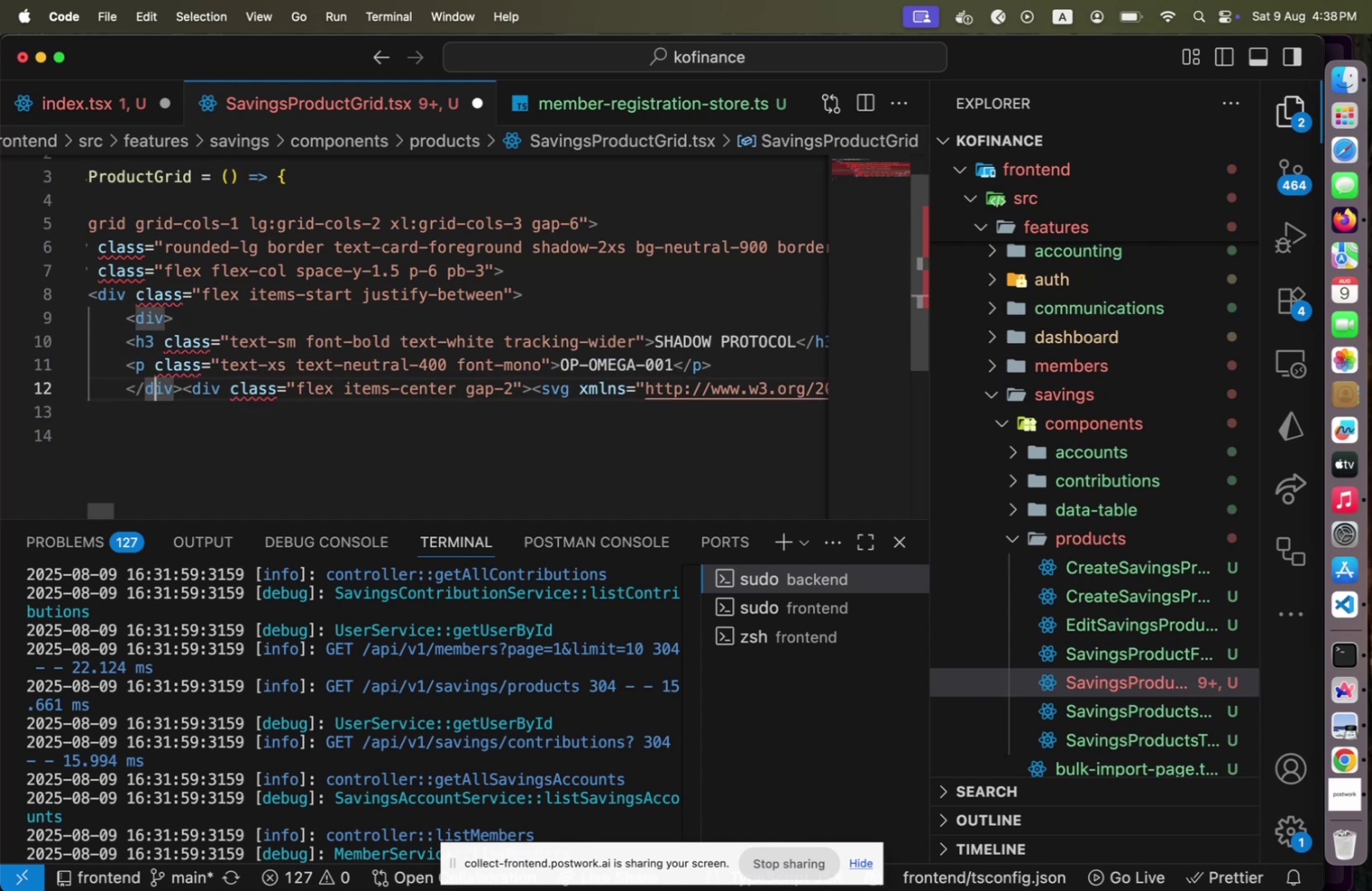 
key(ArrowRight)
 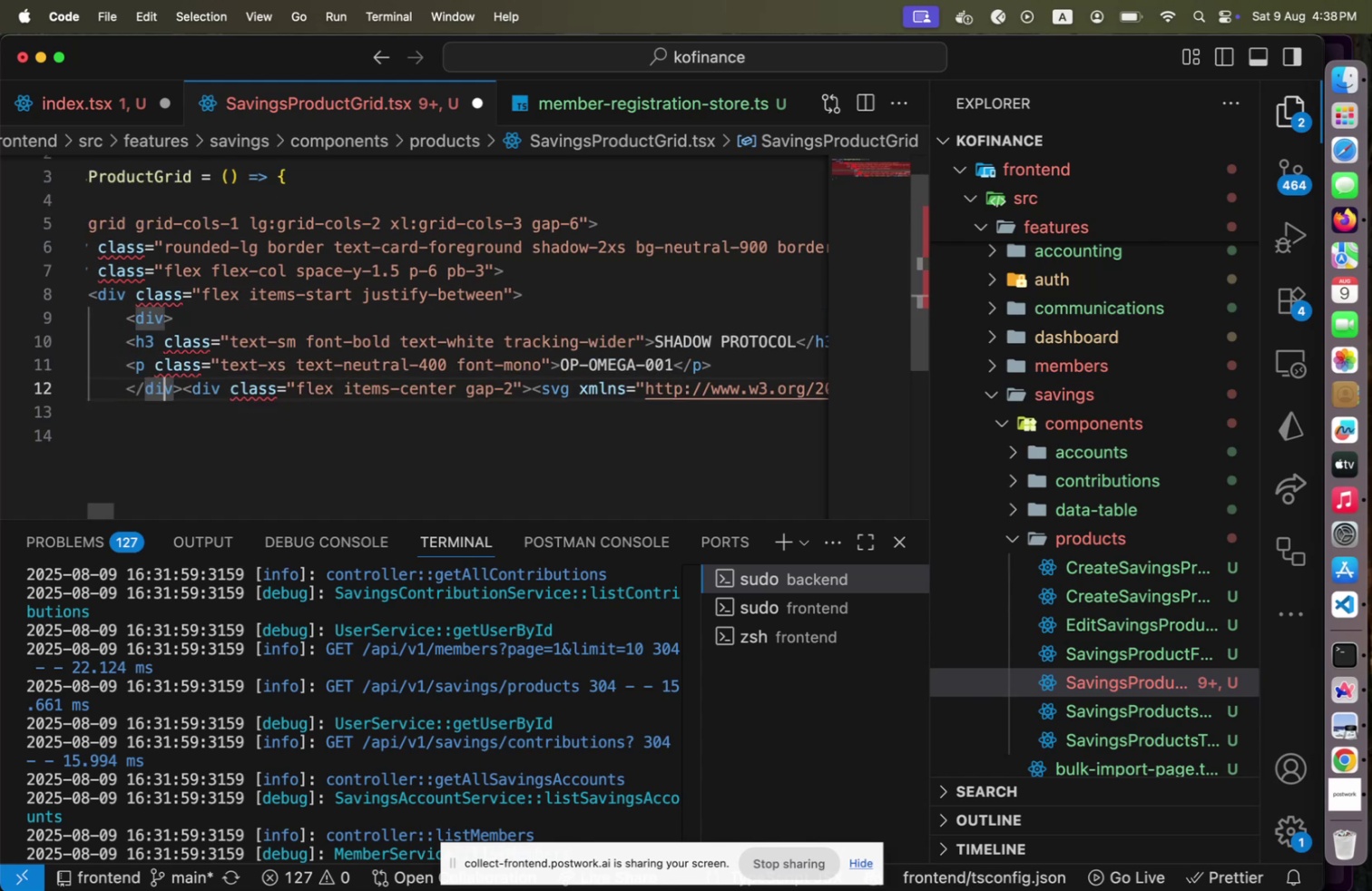 
key(ArrowRight)
 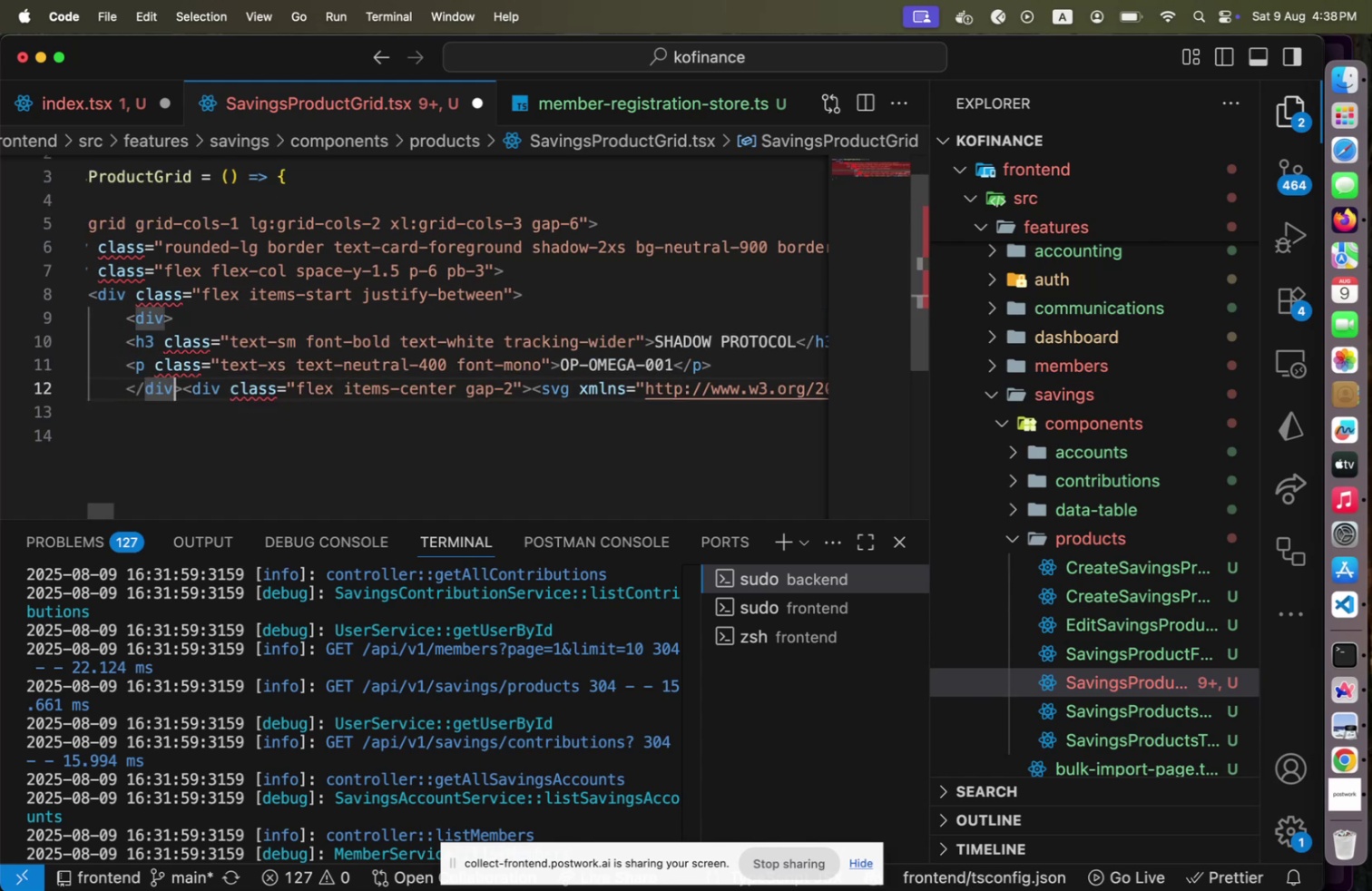 
key(ArrowRight)
 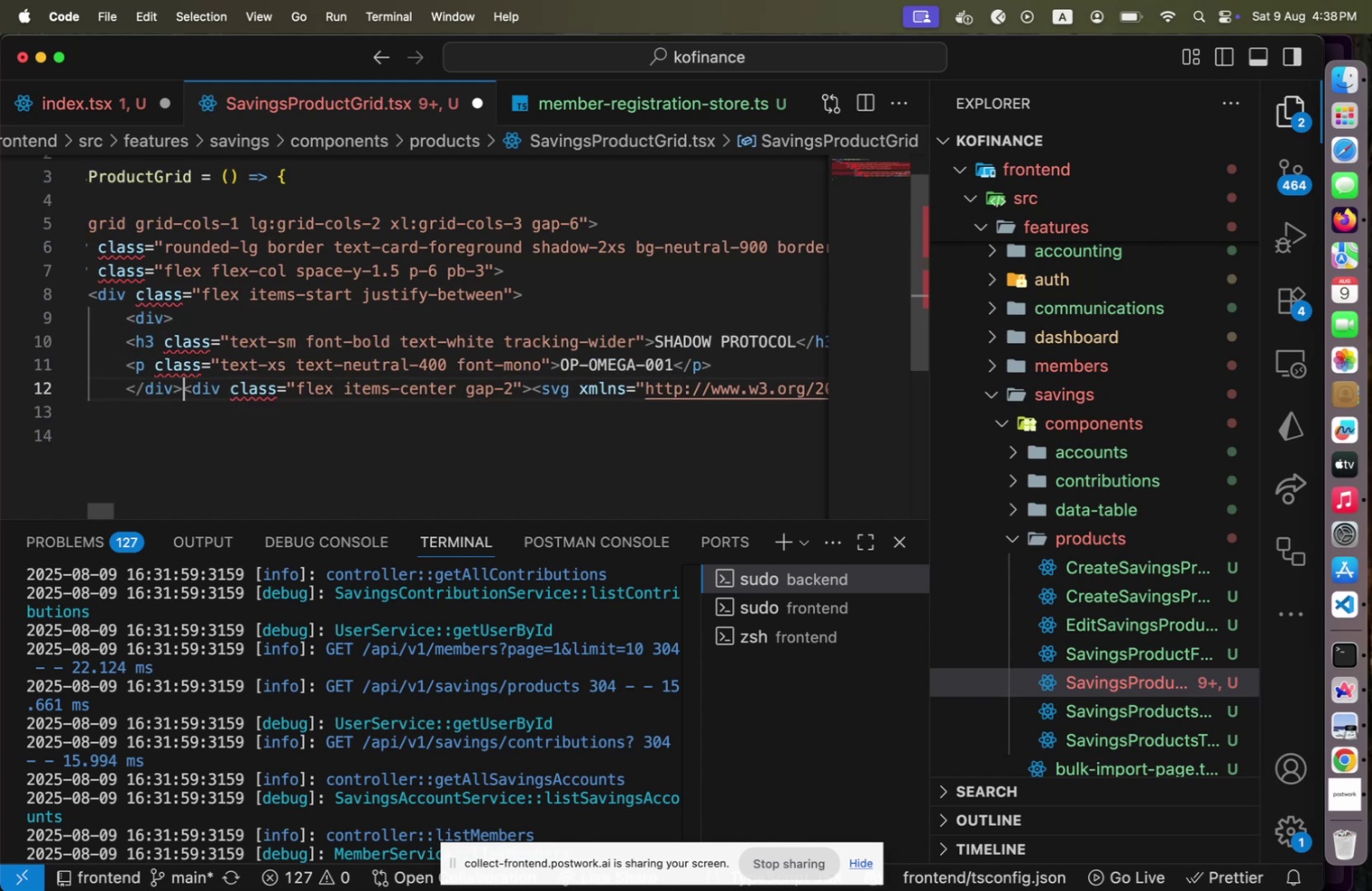 
key(Enter)
 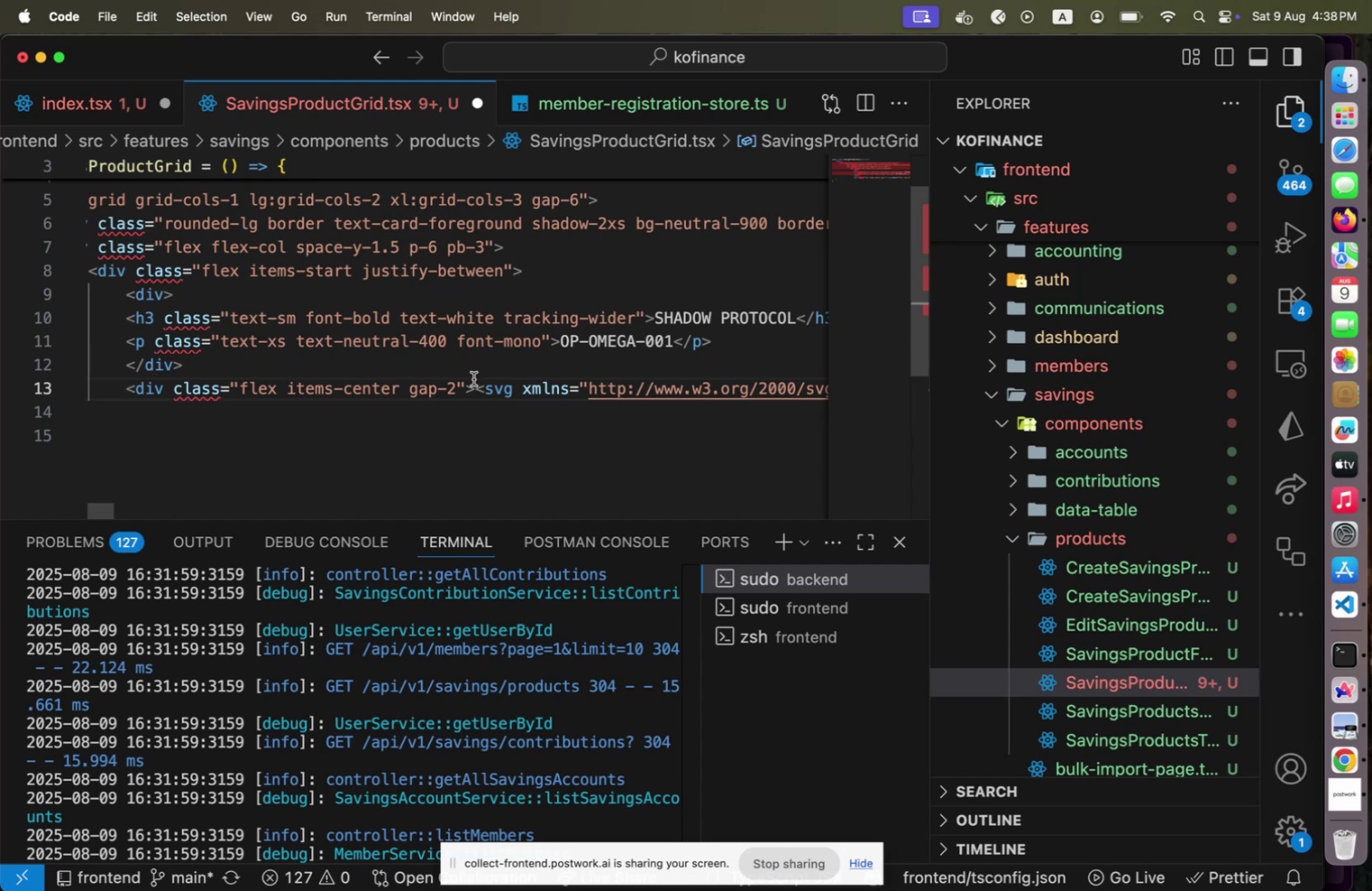 
left_click([475, 381])
 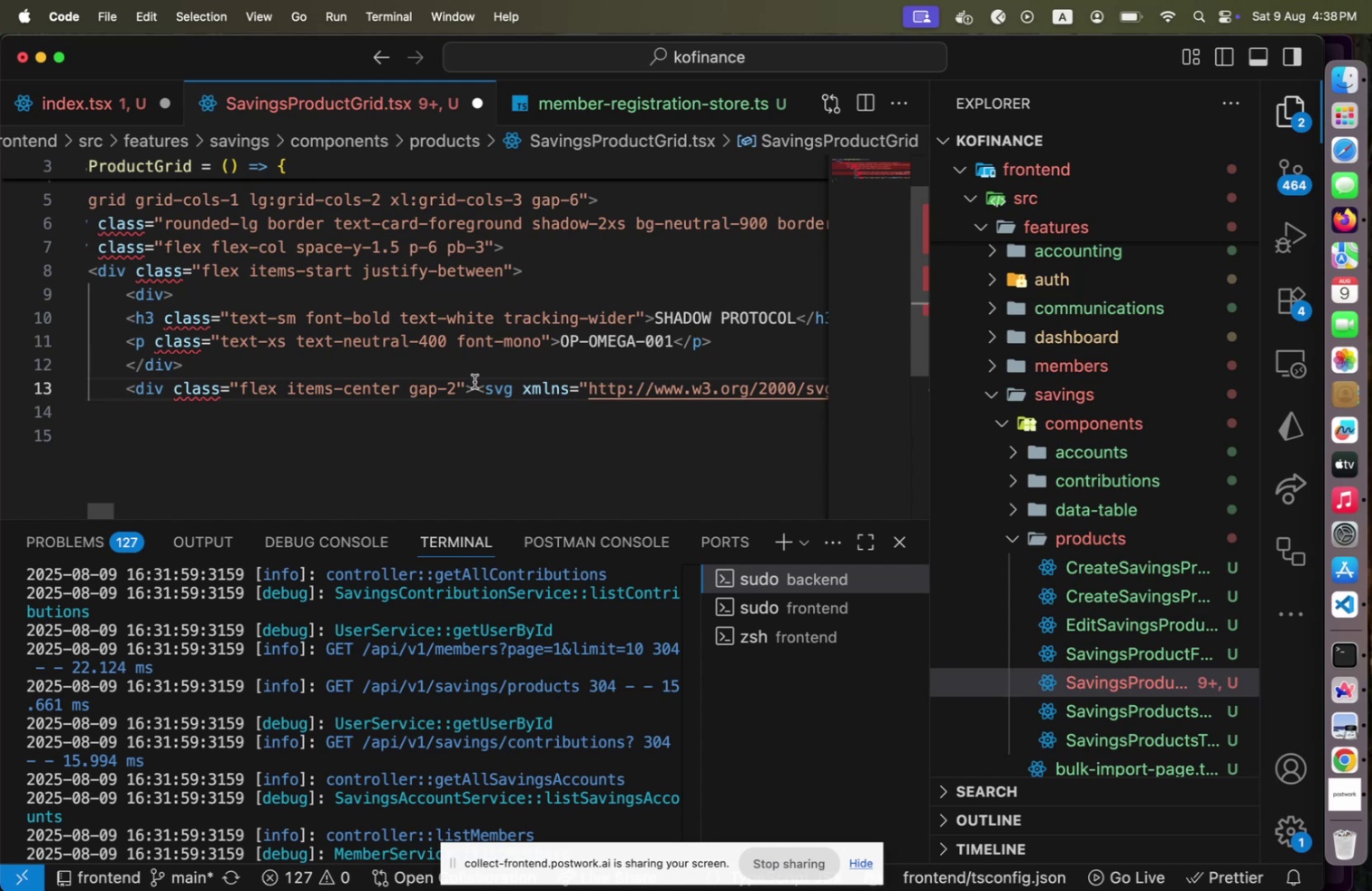 
key(Enter)
 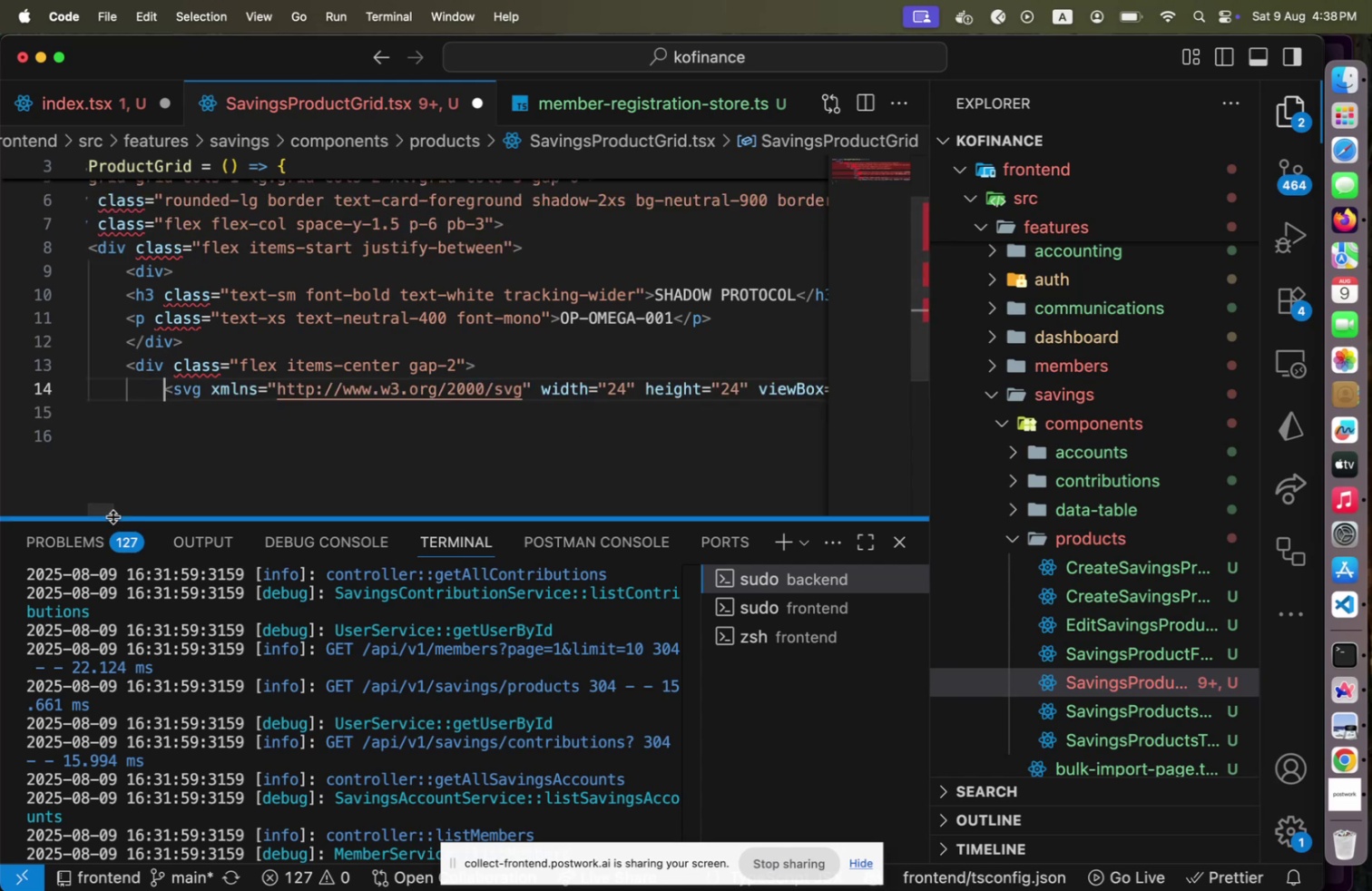 
left_click_drag(start_coordinate=[105, 514], to_coordinate=[112, 515])
 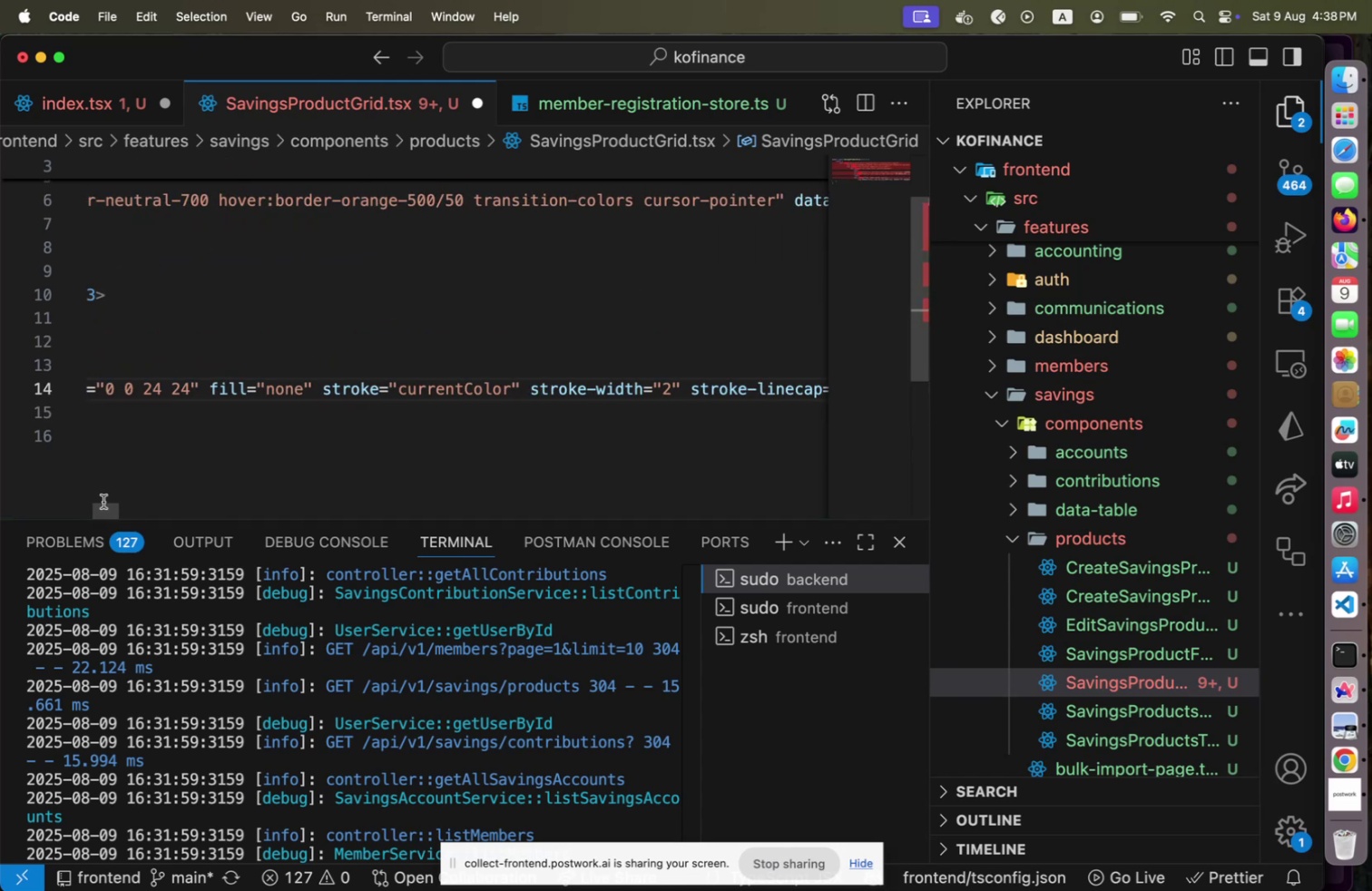 
left_click_drag(start_coordinate=[105, 504], to_coordinate=[110, 505])
 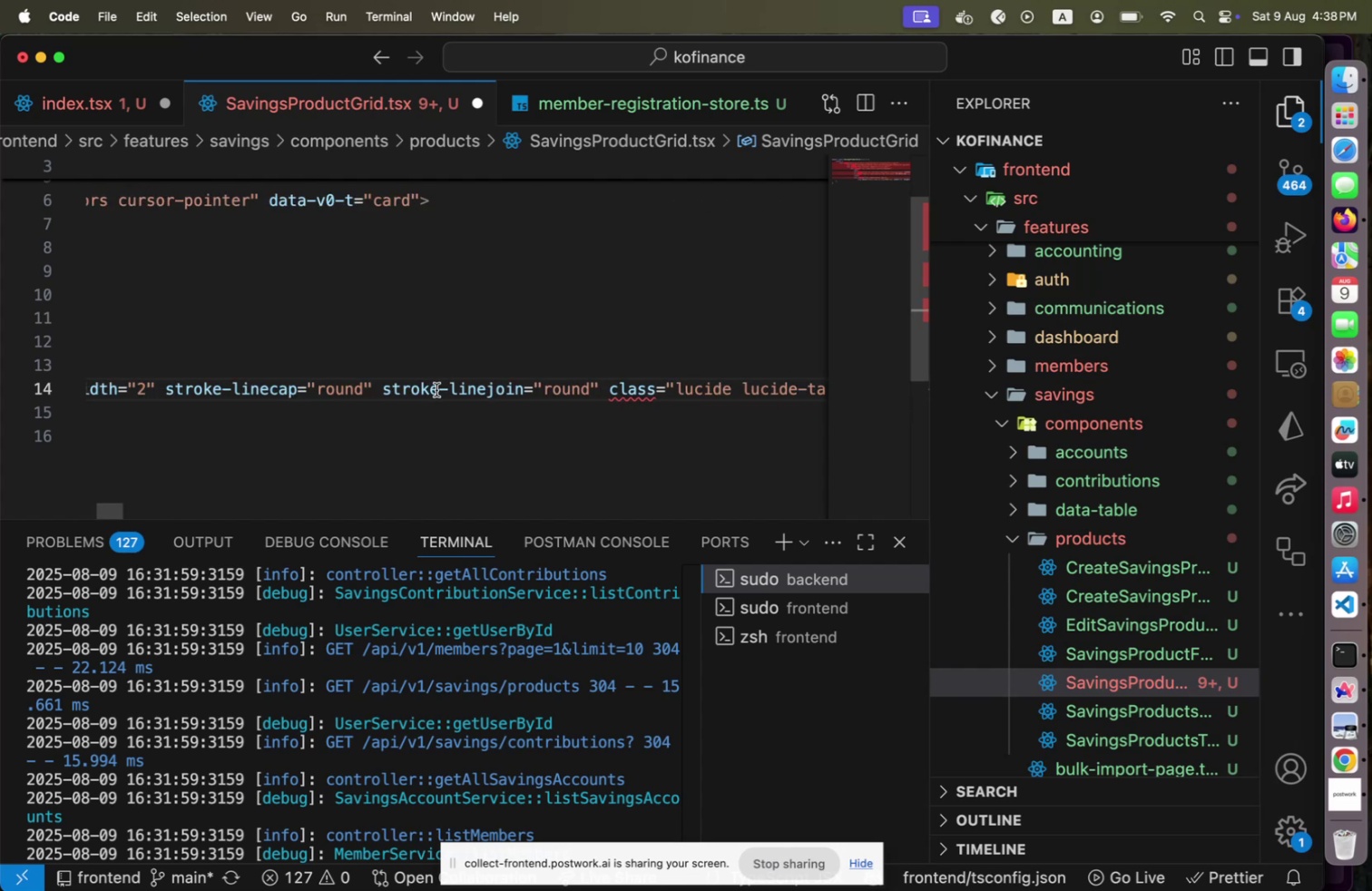 
left_click([695, 384])
 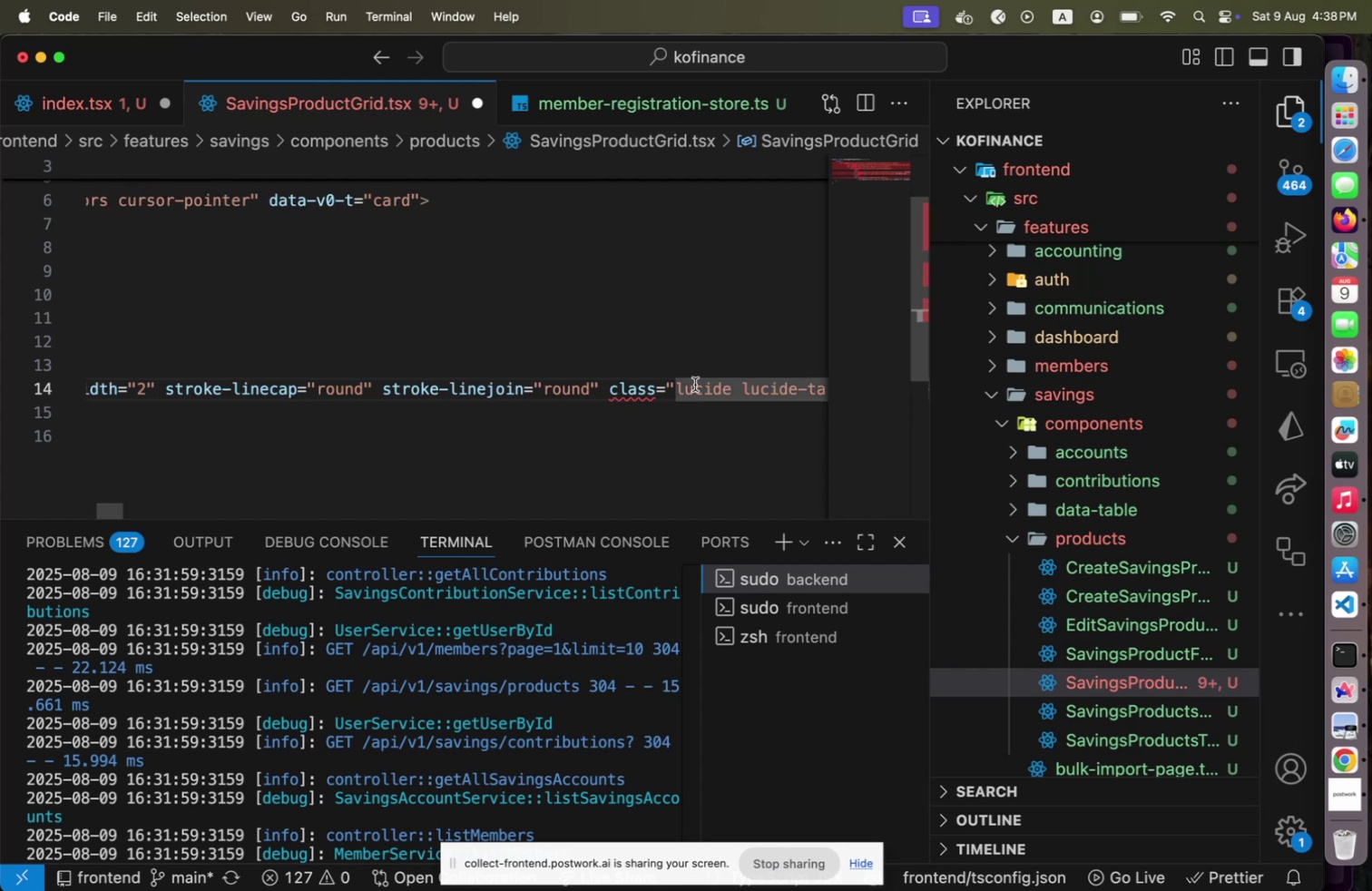 
hold_key(key=ArrowRight, duration=1.5)
 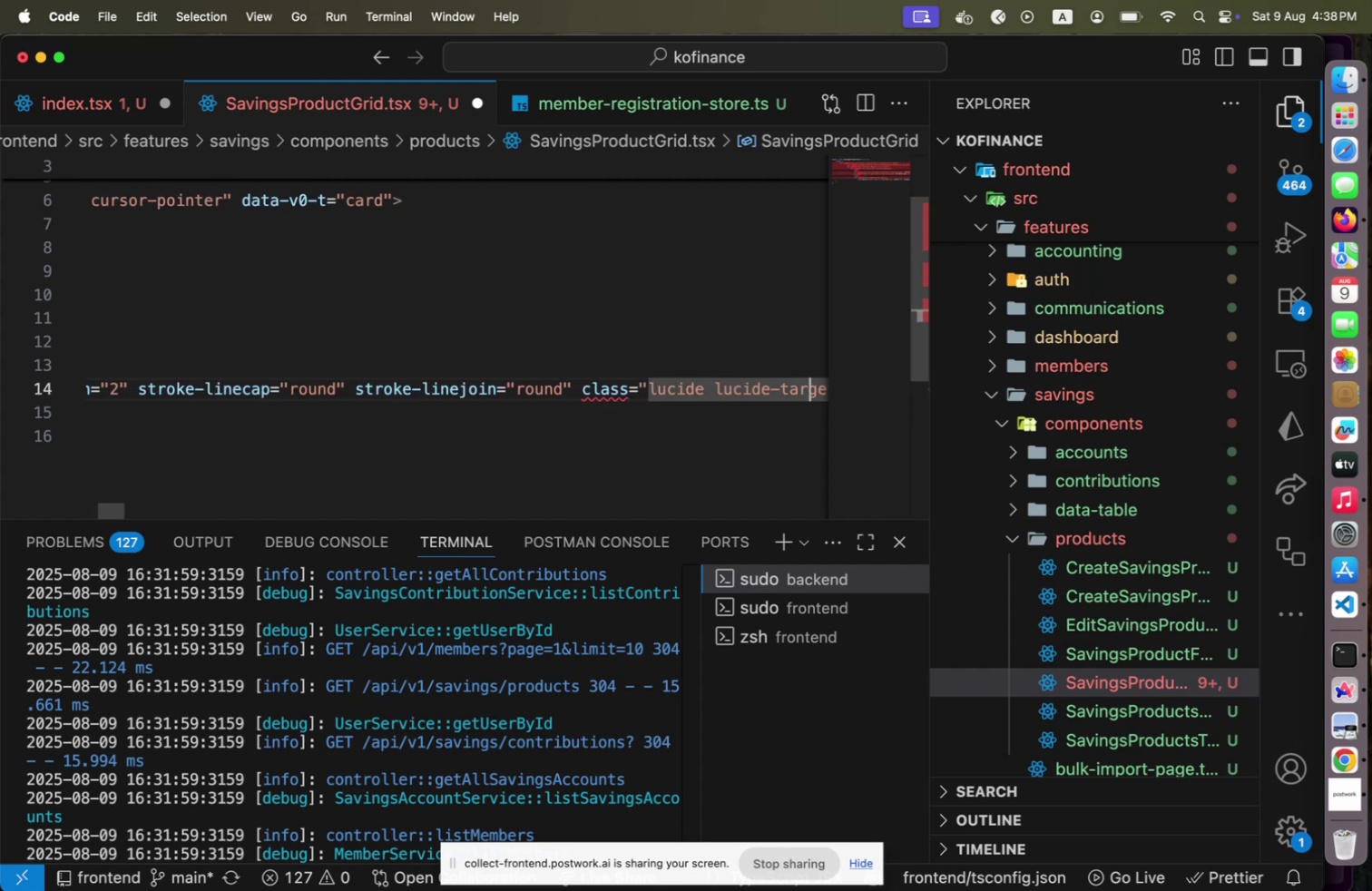 
key(ArrowRight)
 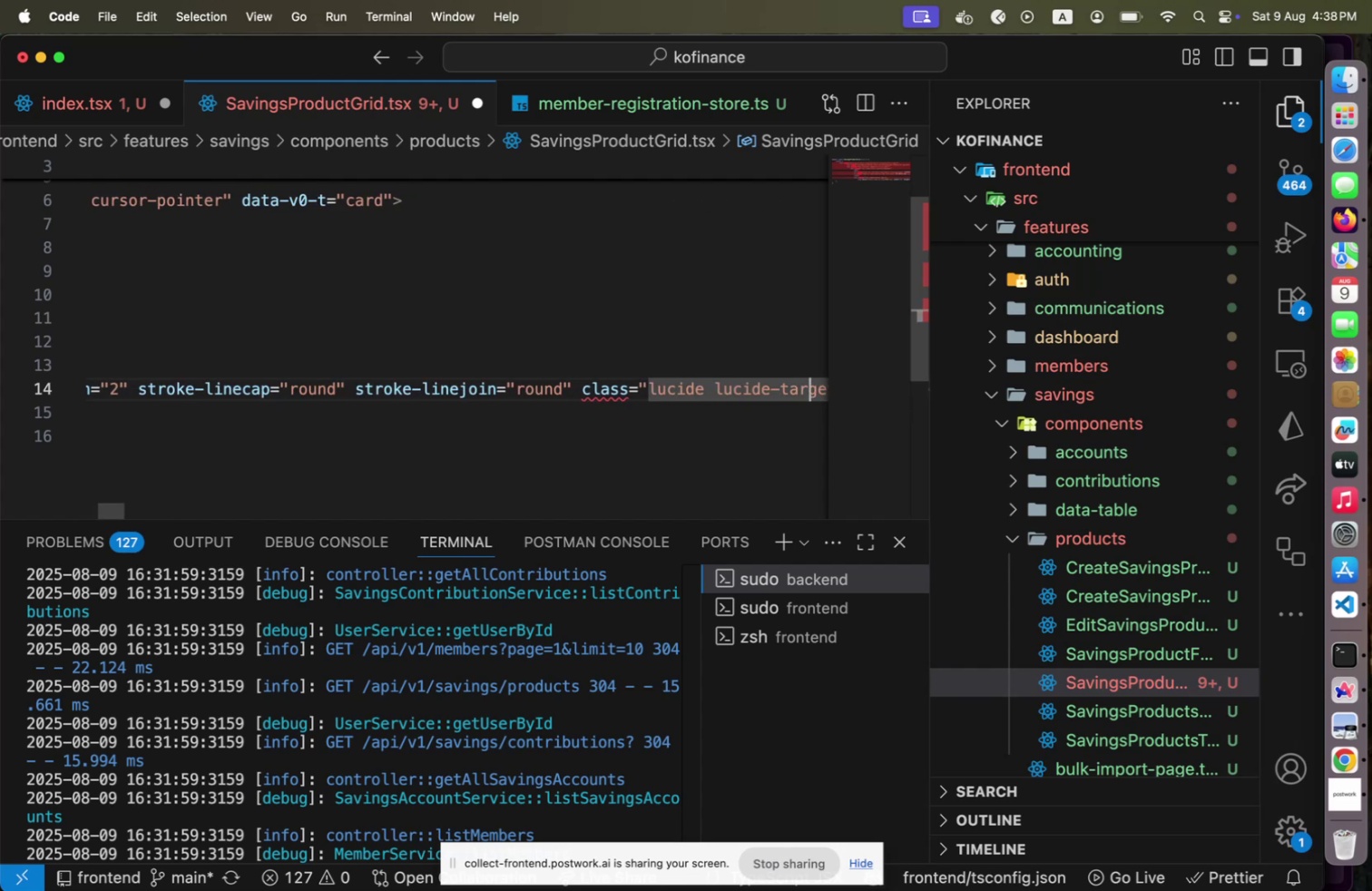 
hold_key(key=ArrowRight, duration=1.5)
 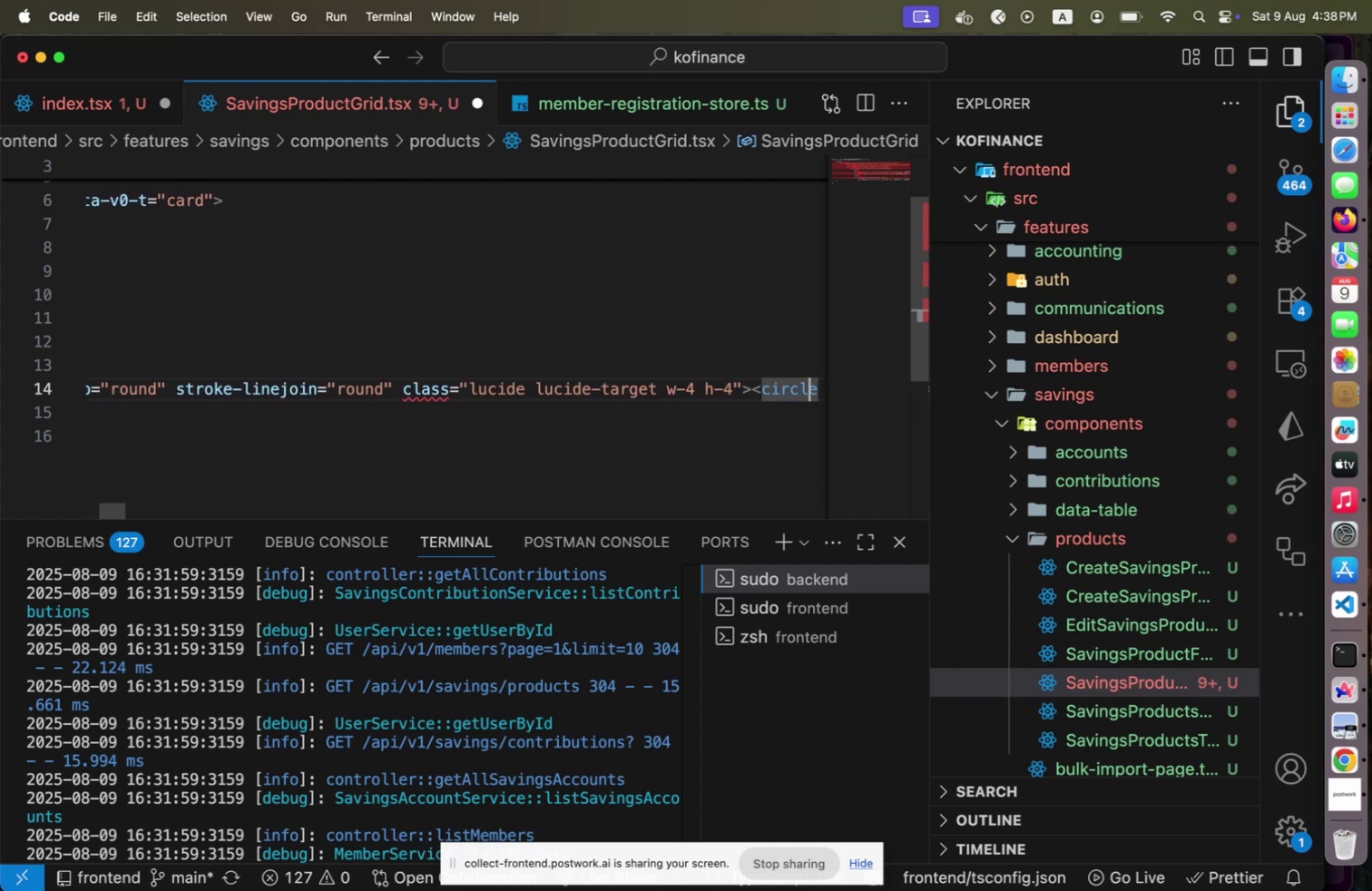 
hold_key(key=ArrowRight, duration=0.47)
 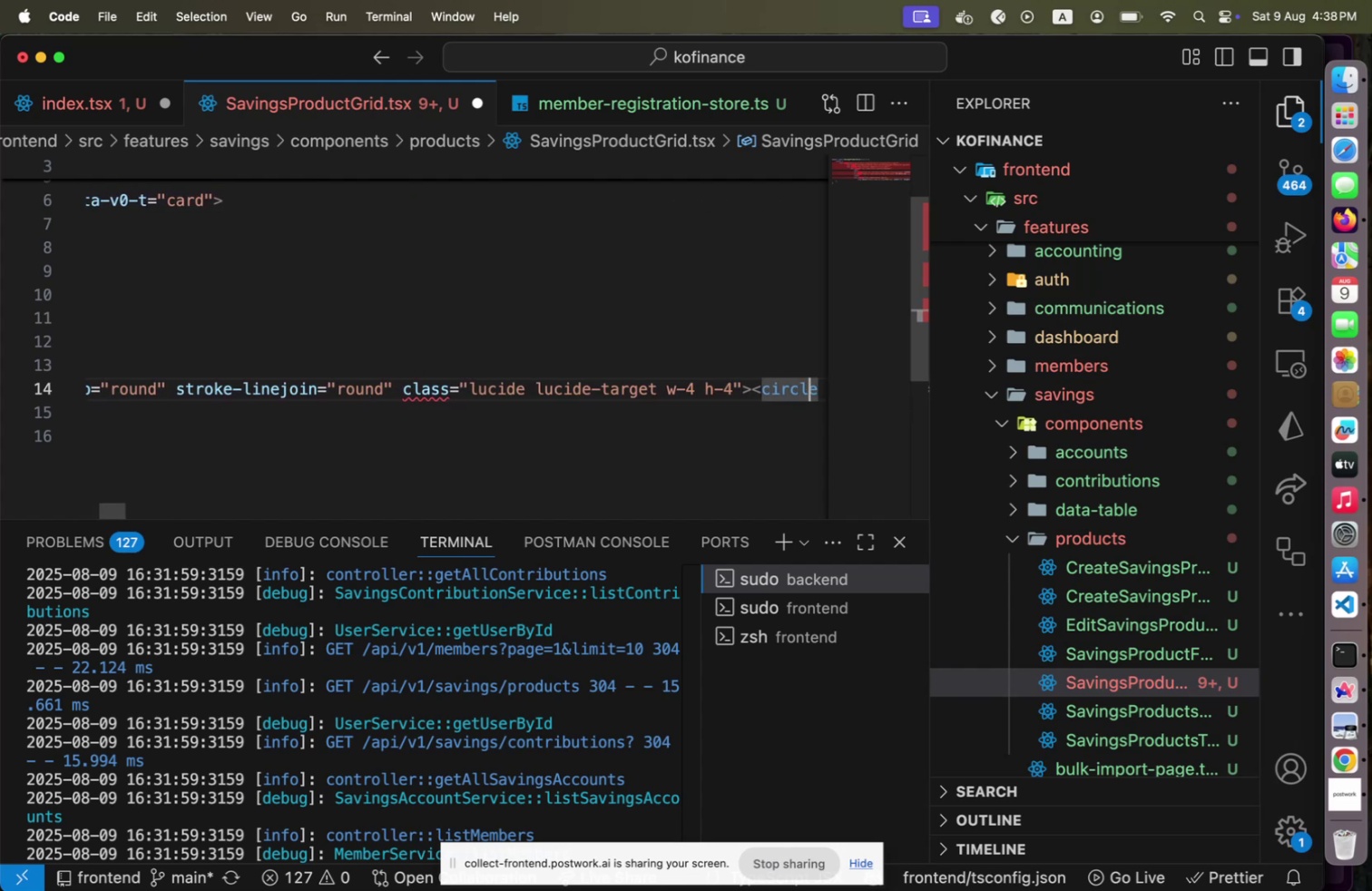 
hold_key(key=ArrowRight, duration=1.31)
 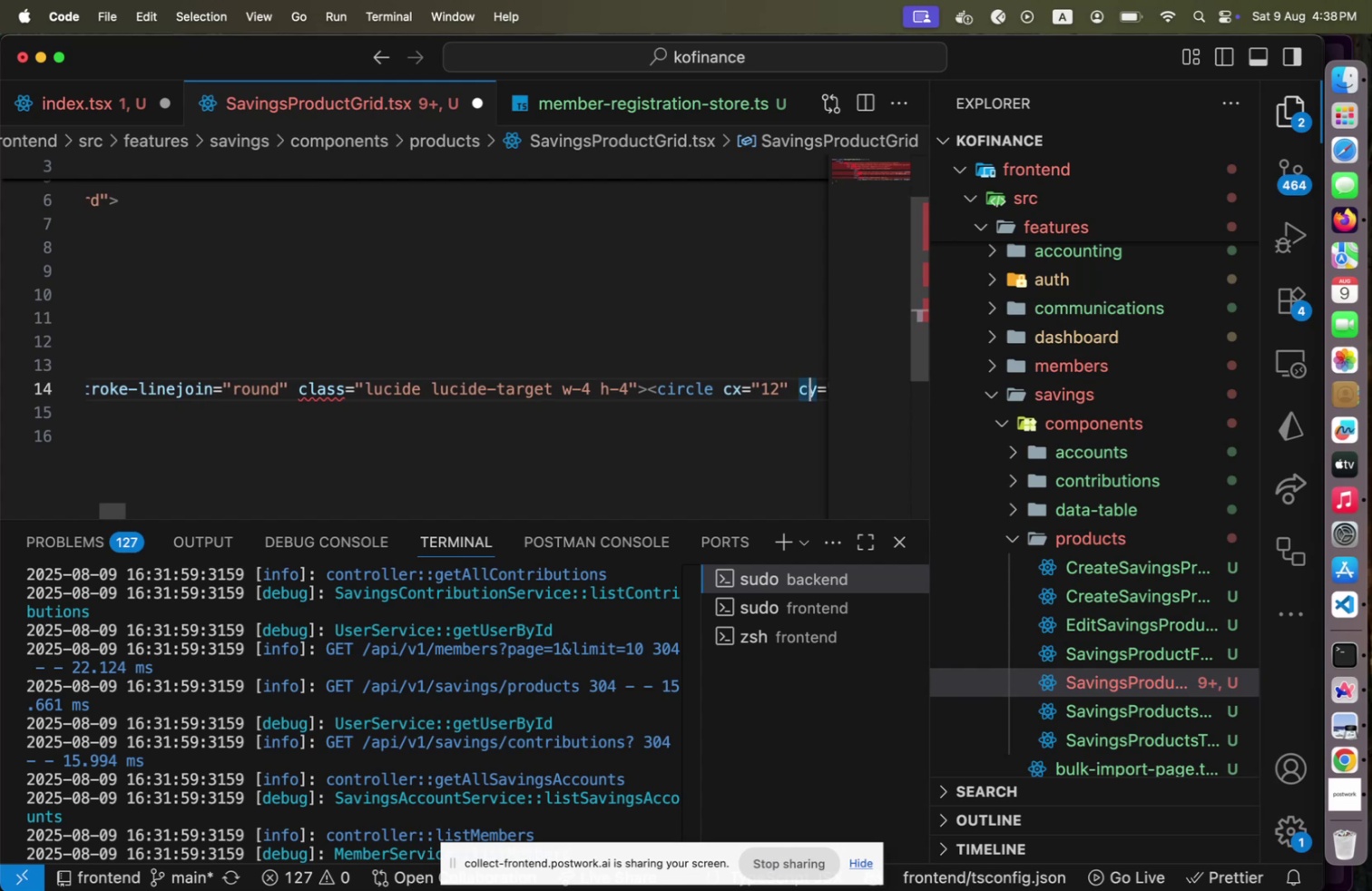 
hold_key(key=ArrowLeft, duration=1.5)
 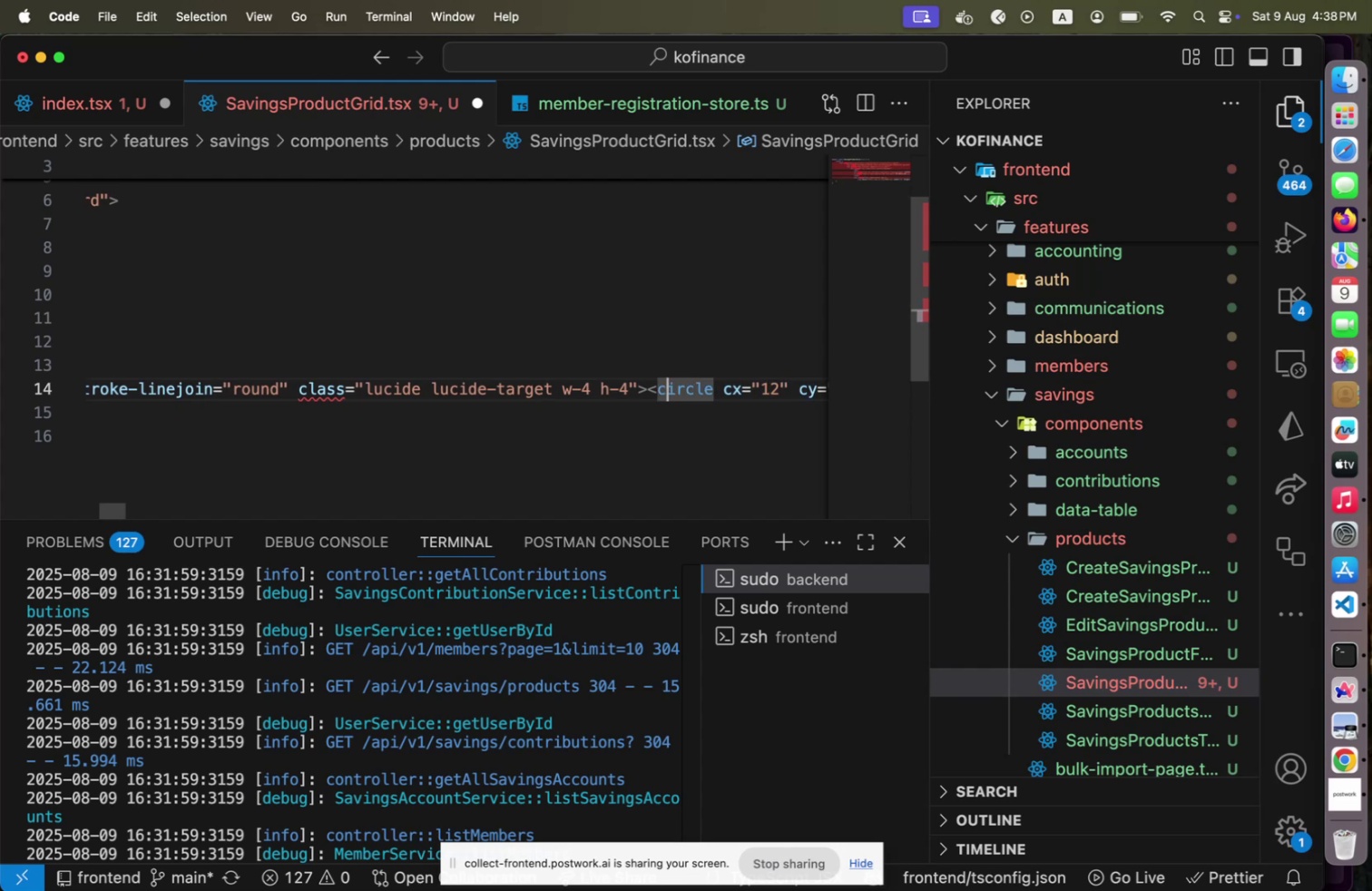 
key(ArrowLeft)
 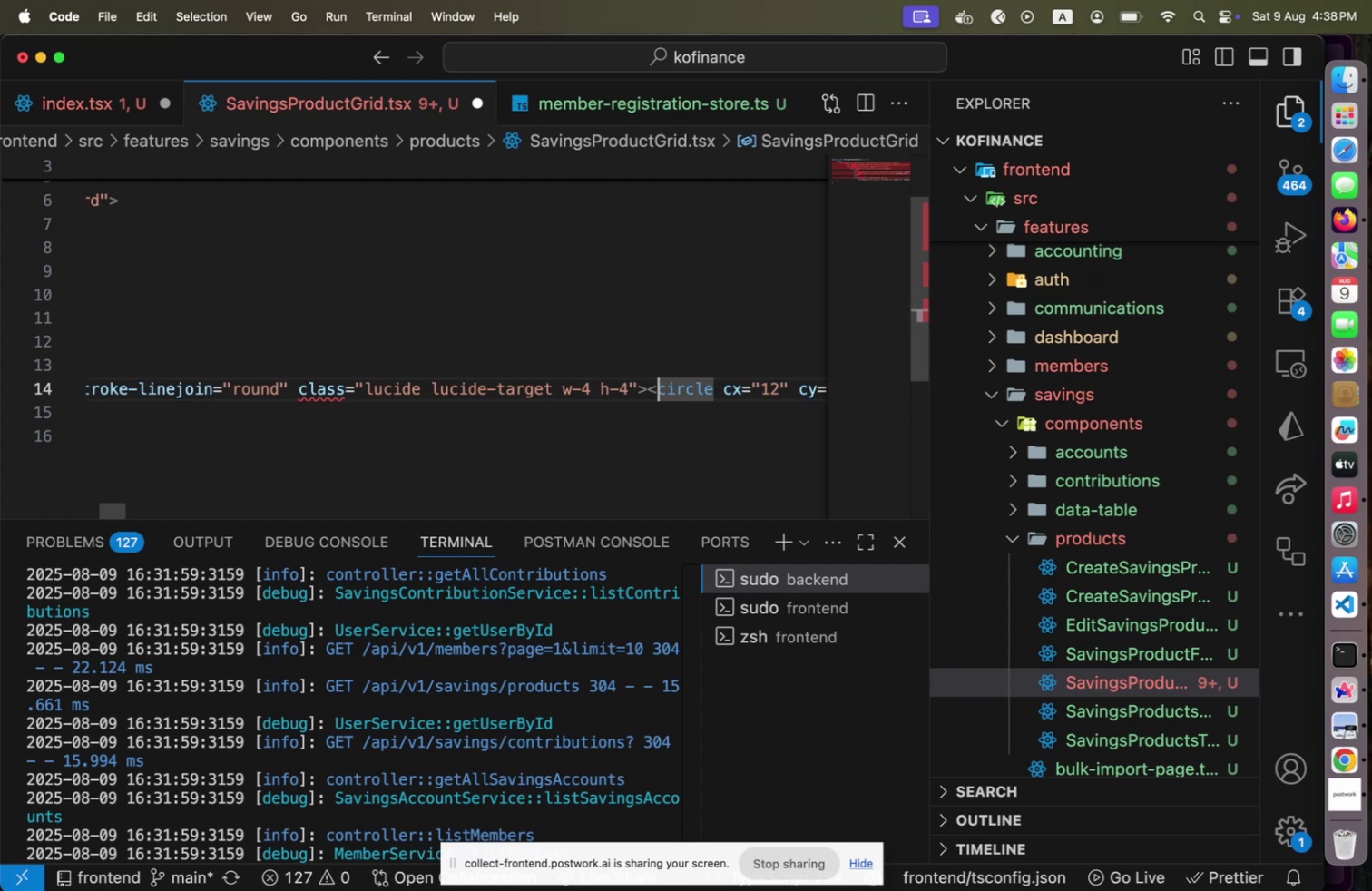 
key(ArrowLeft)
 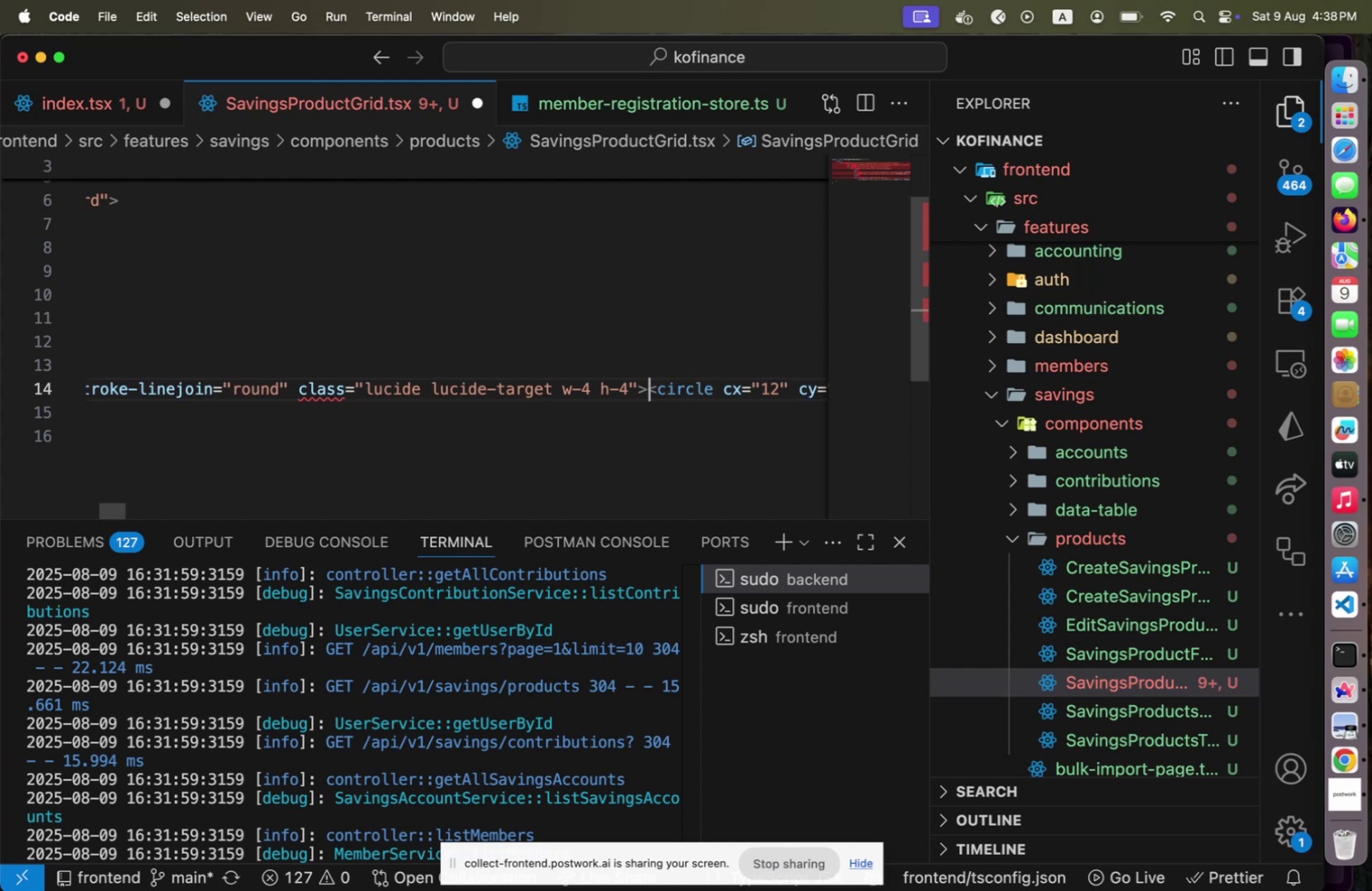 
key(ArrowLeft)
 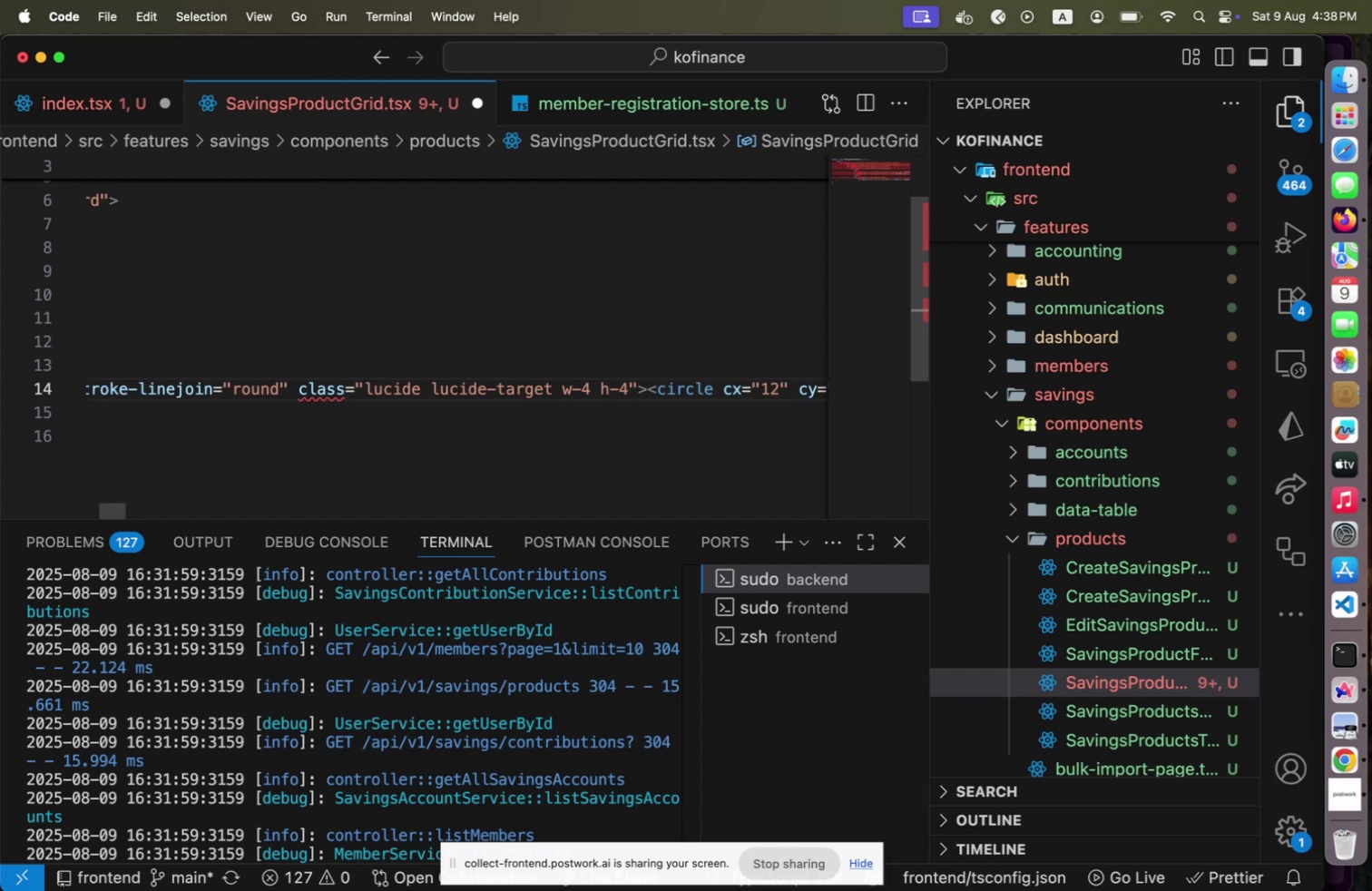 
key(Enter)
 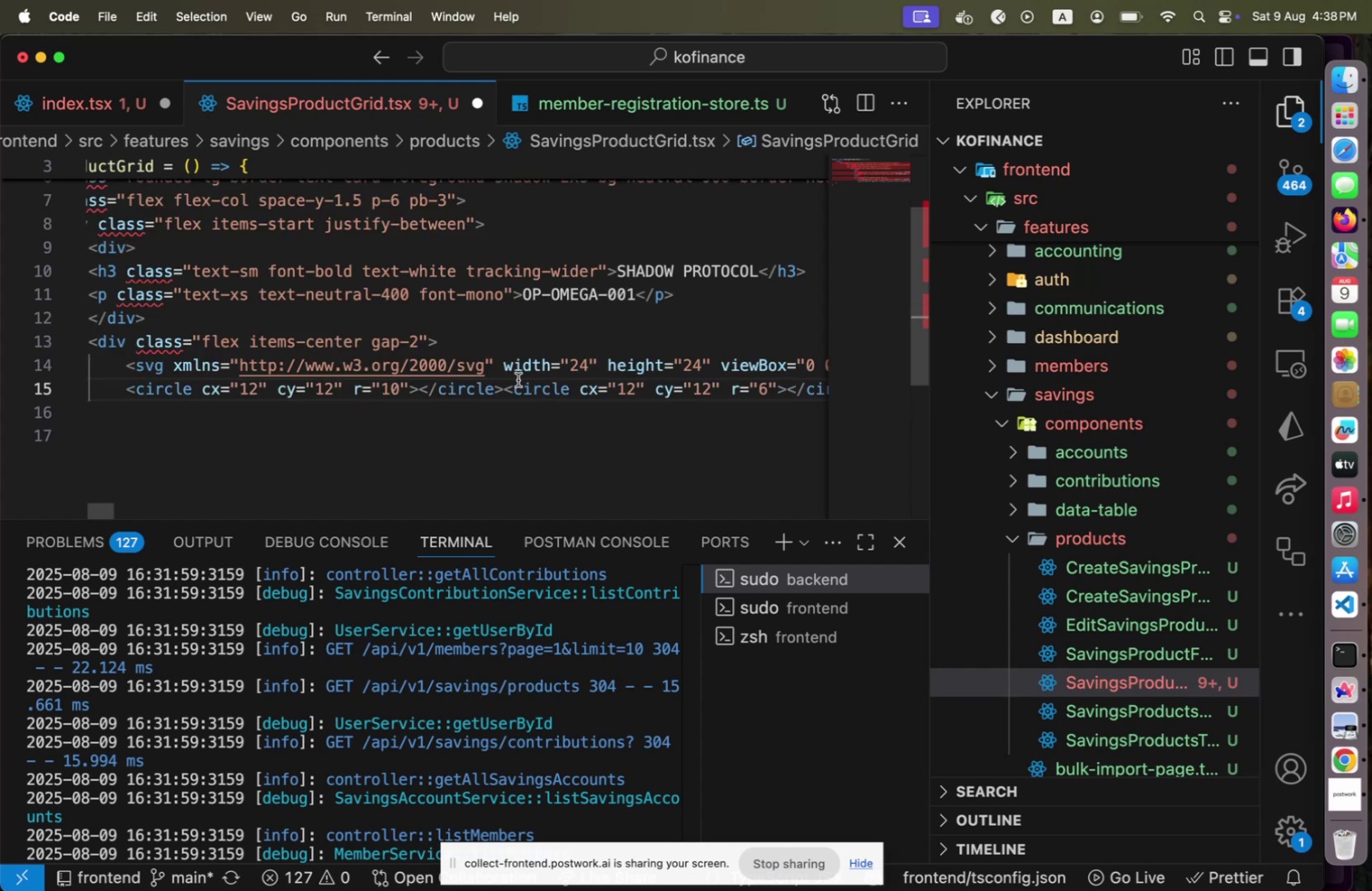 
left_click([508, 383])
 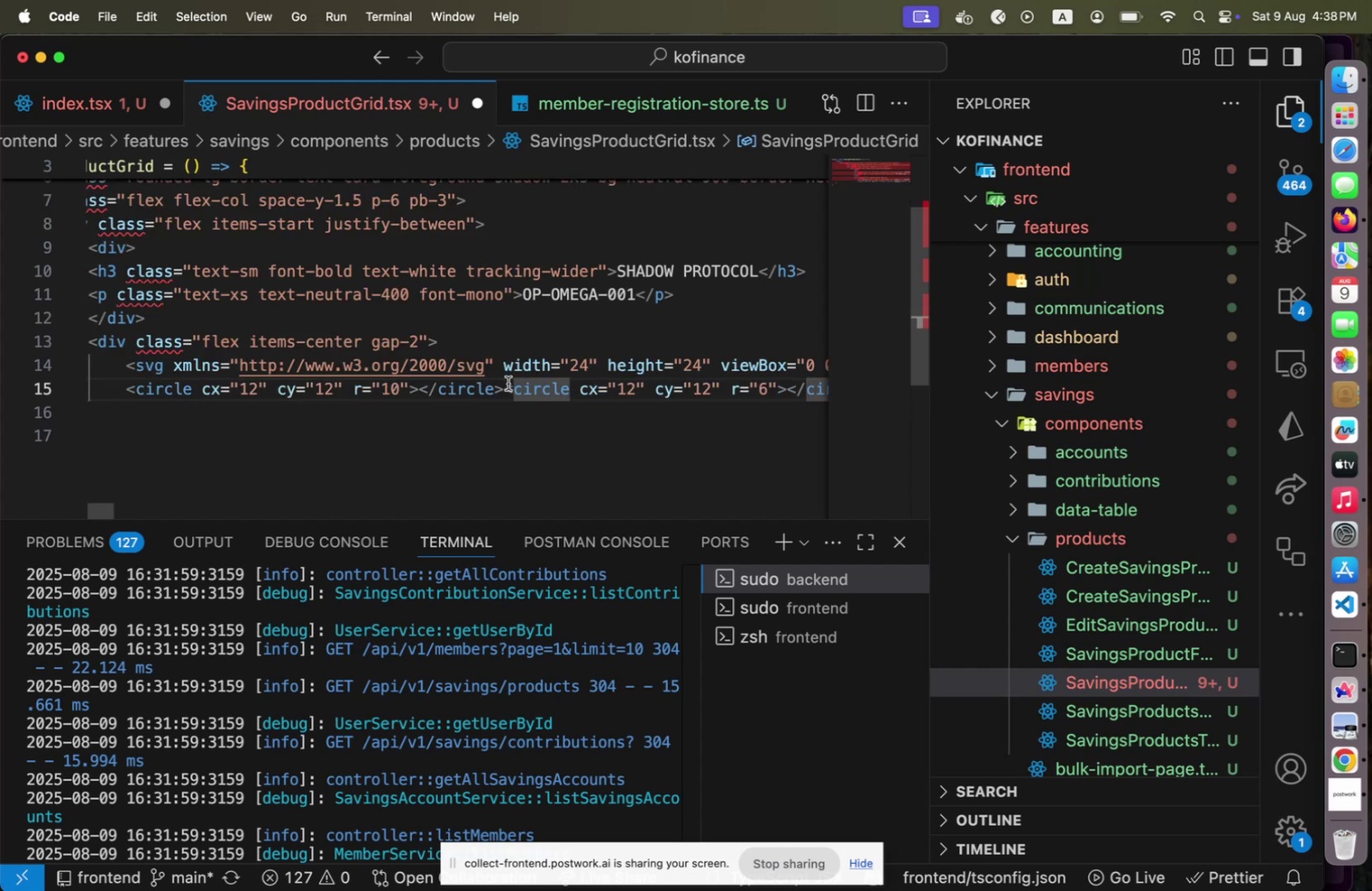 
key(ArrowLeft)
 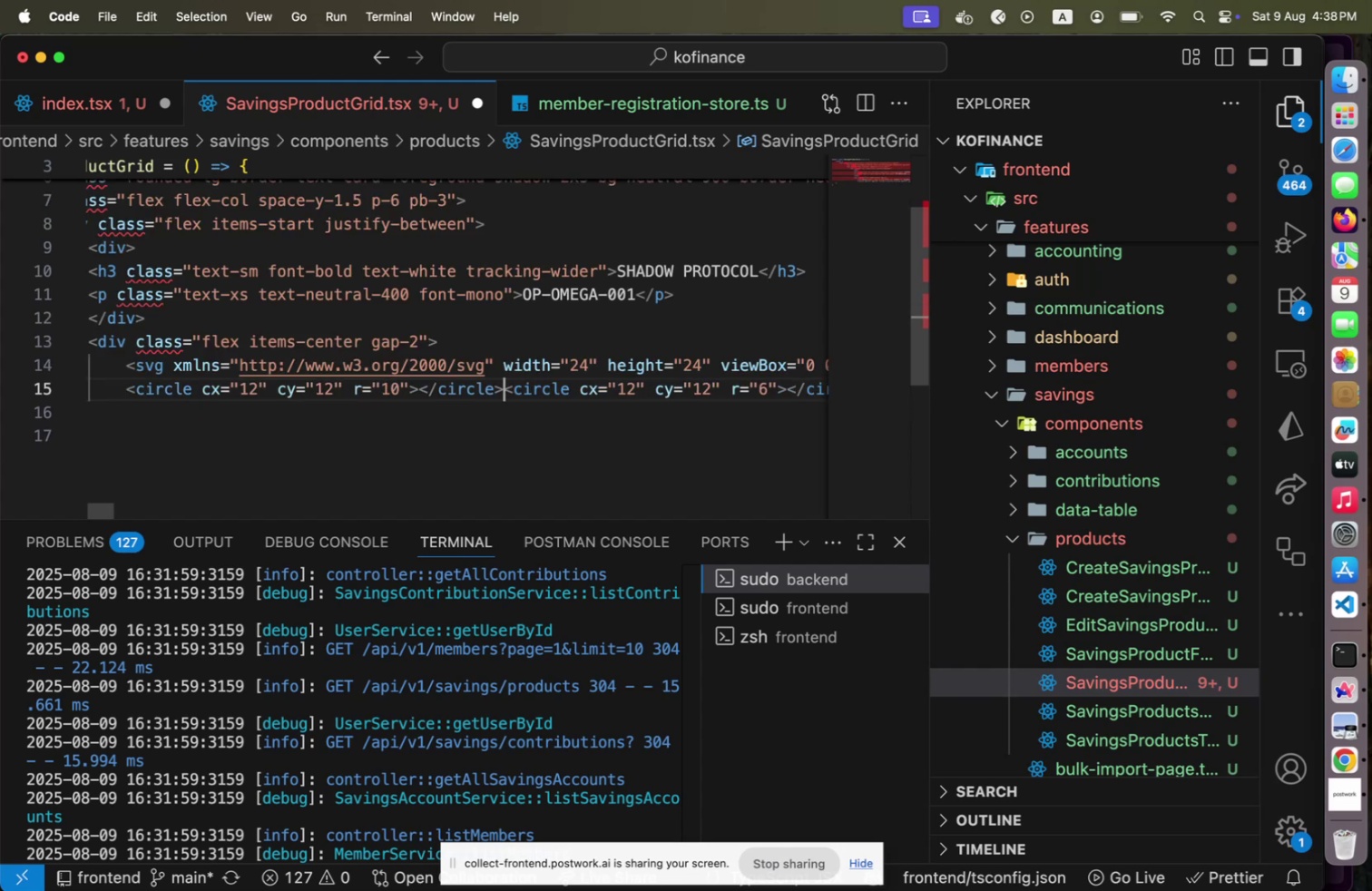 
key(Enter)
 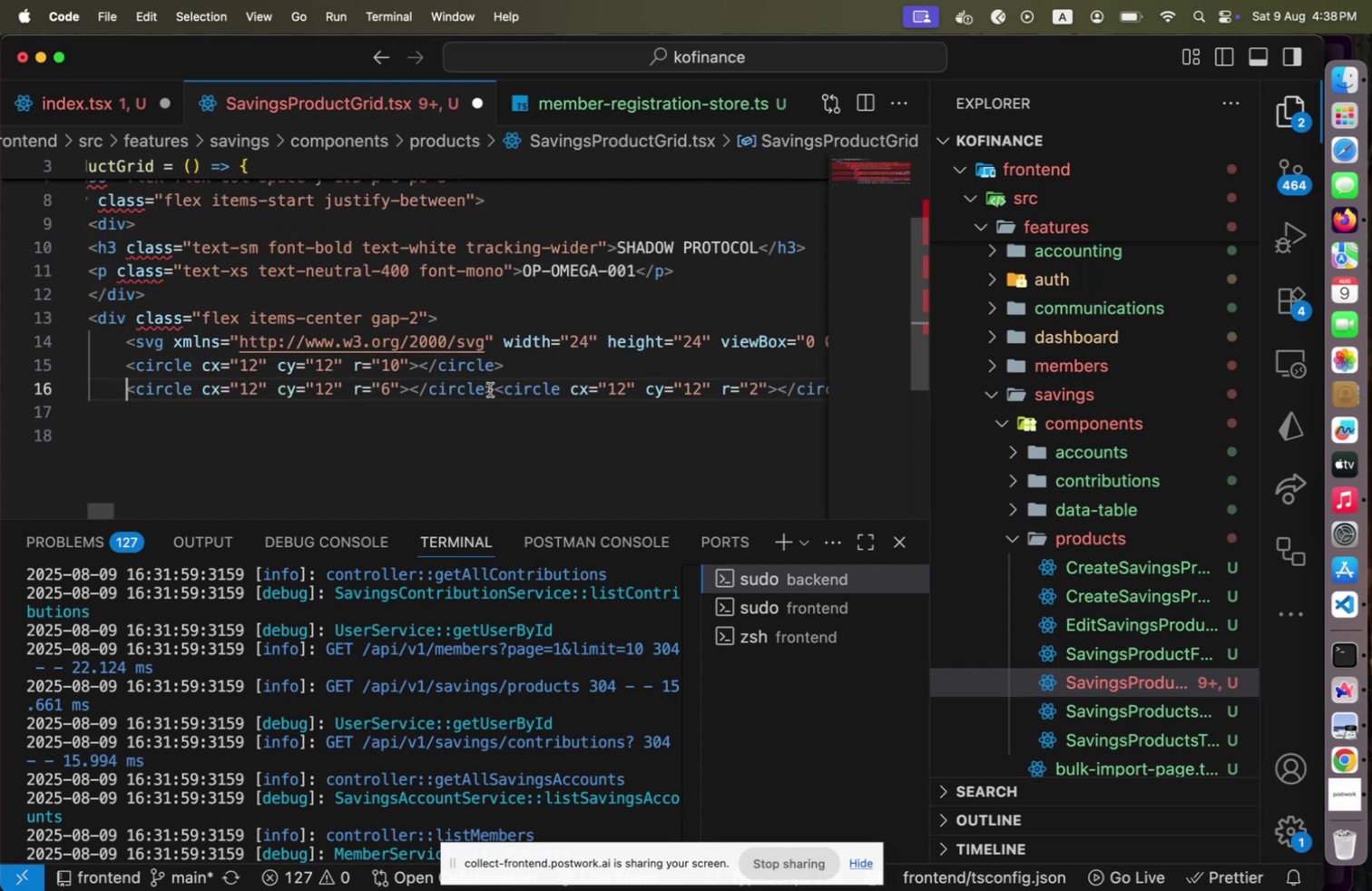 
left_click([489, 389])
 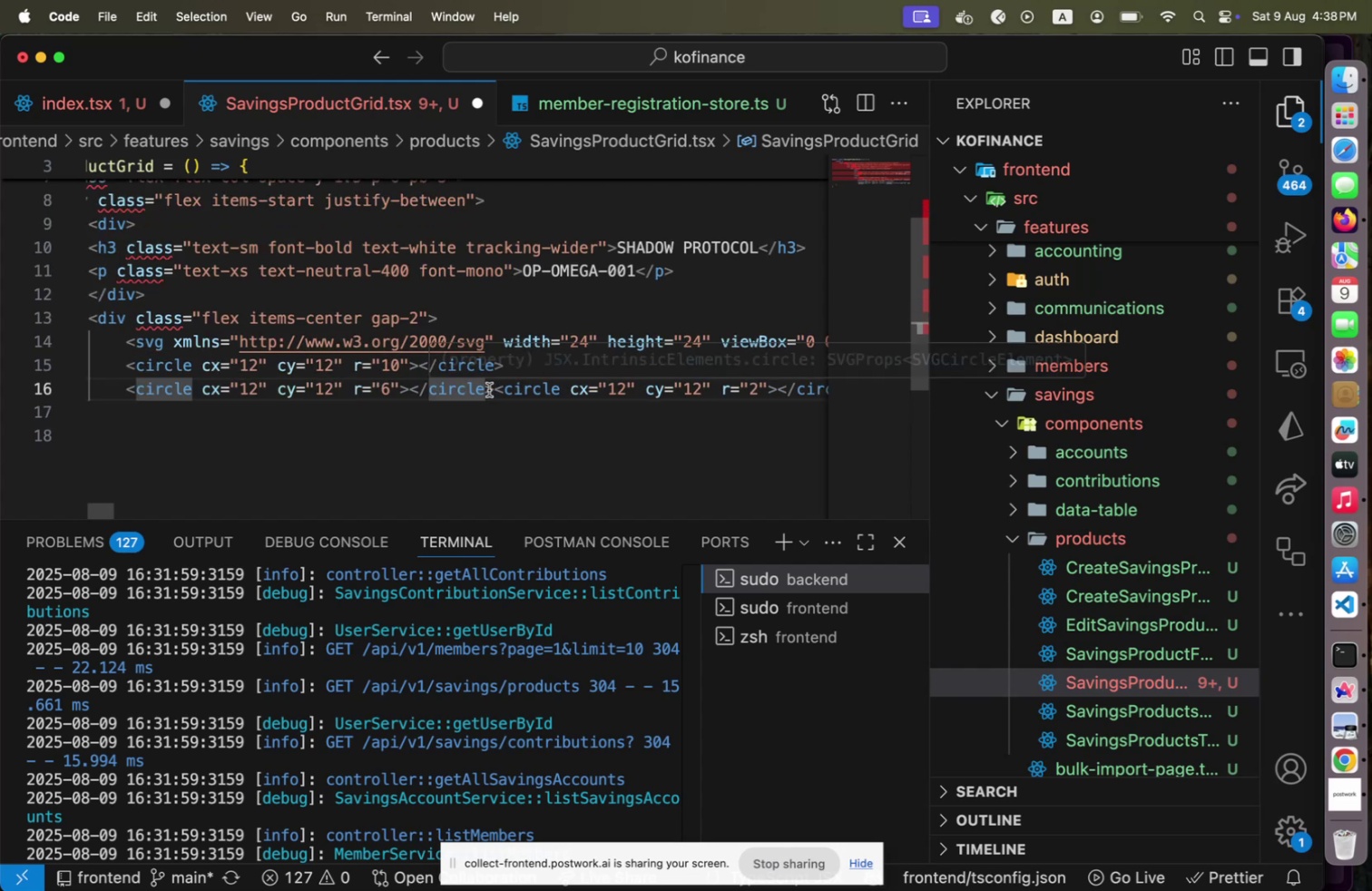 
key(ArrowRight)
 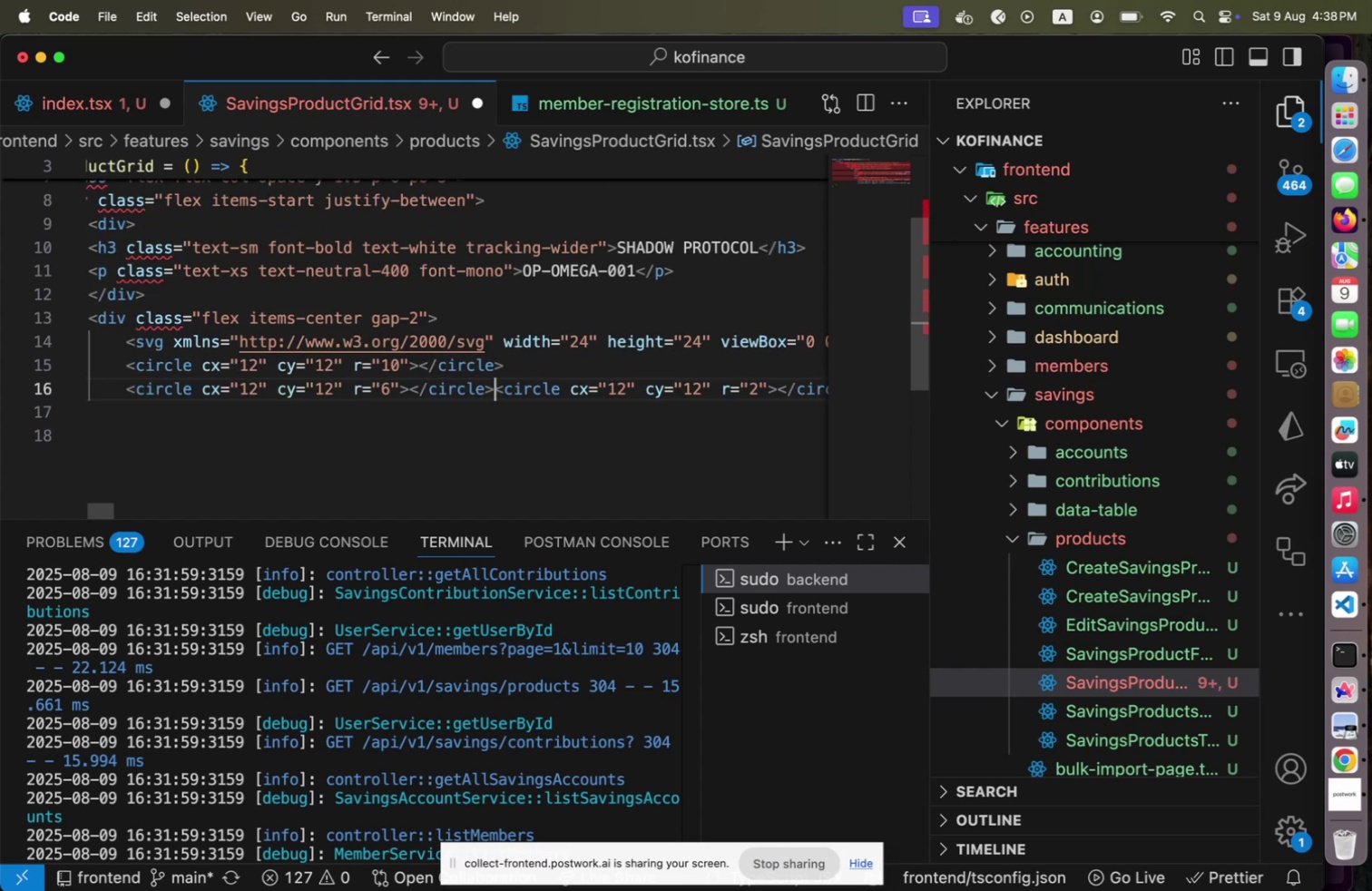 
key(Enter)
 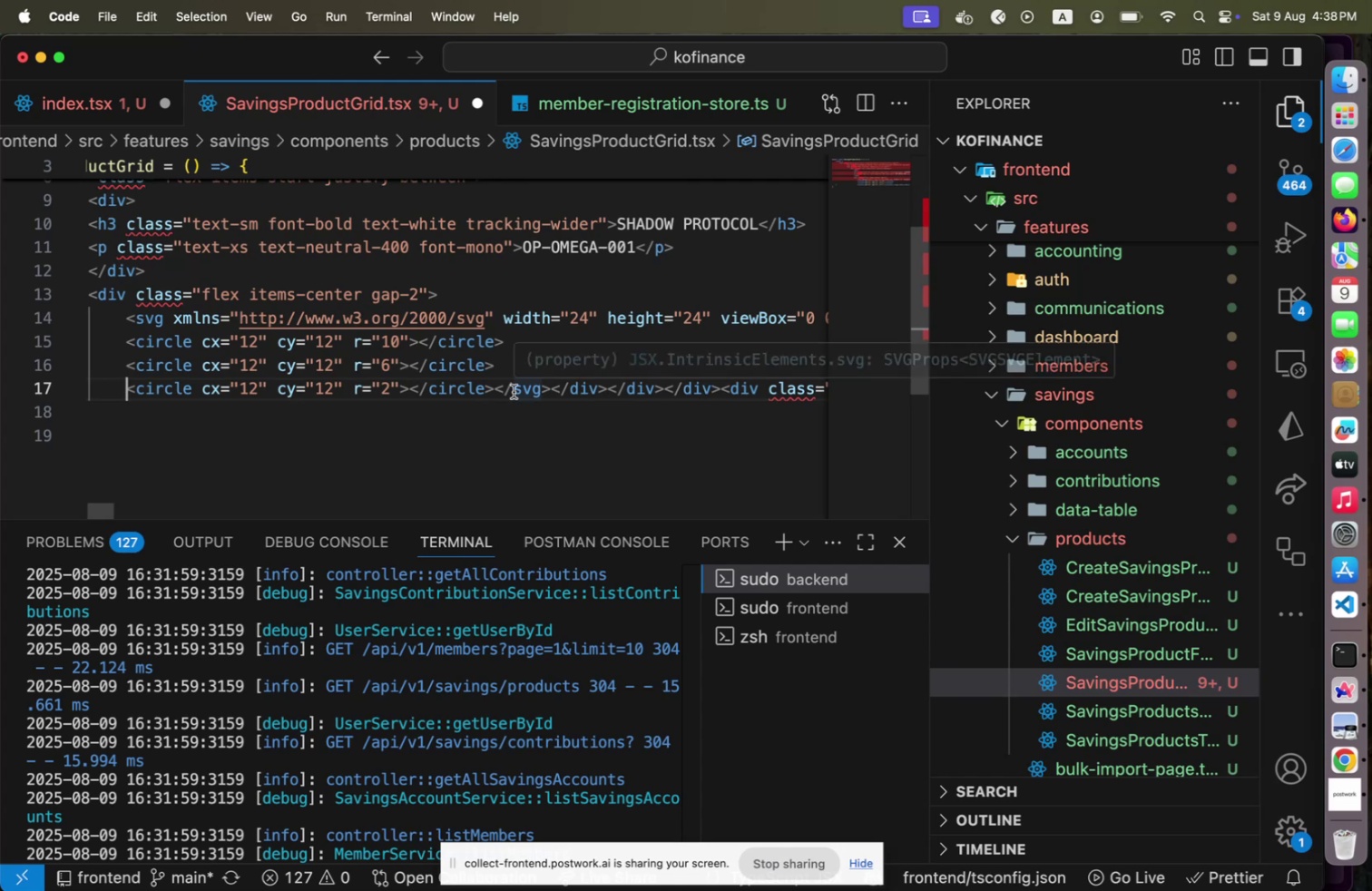 
left_click([491, 393])
 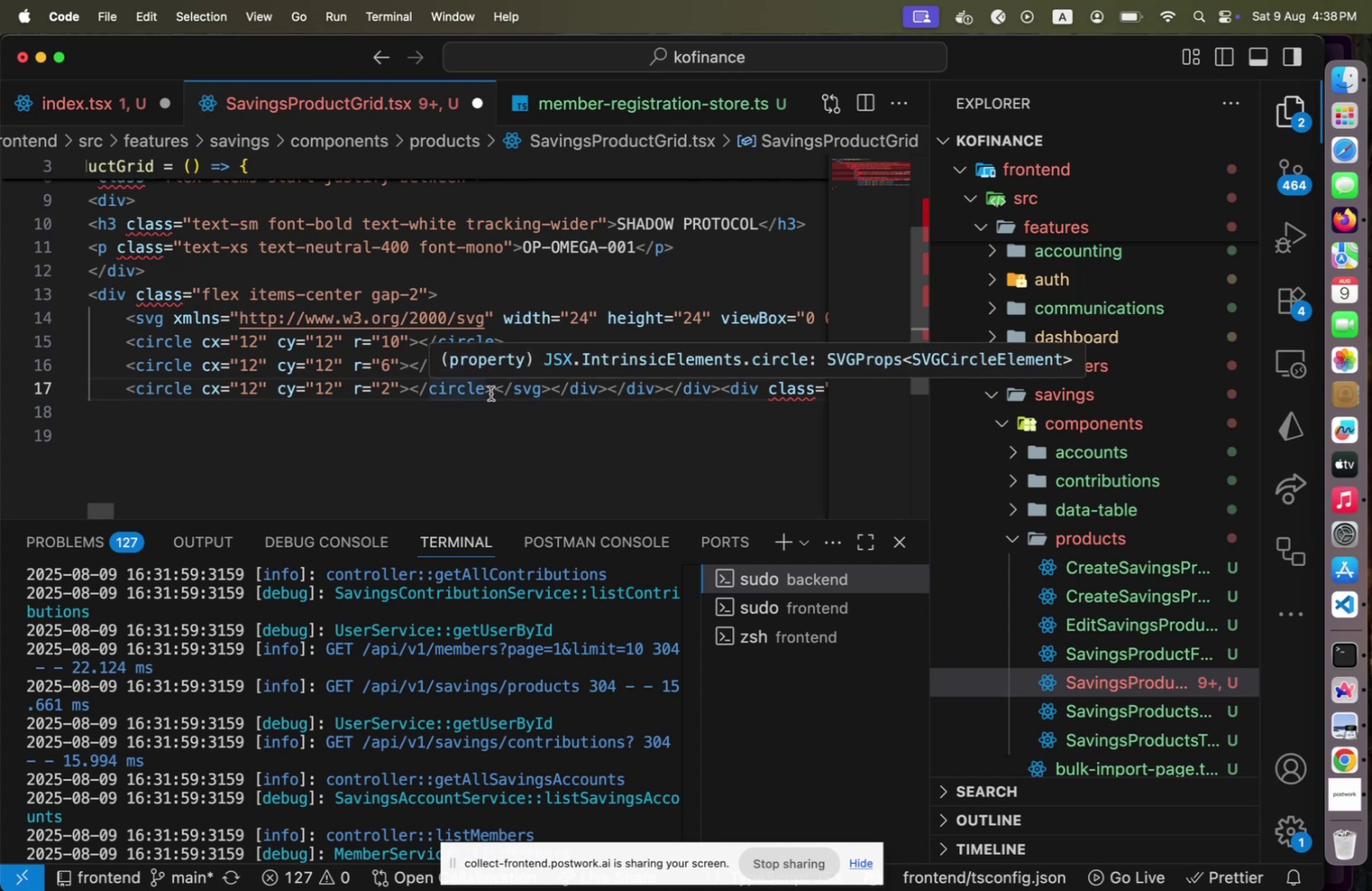 
key(Enter)
 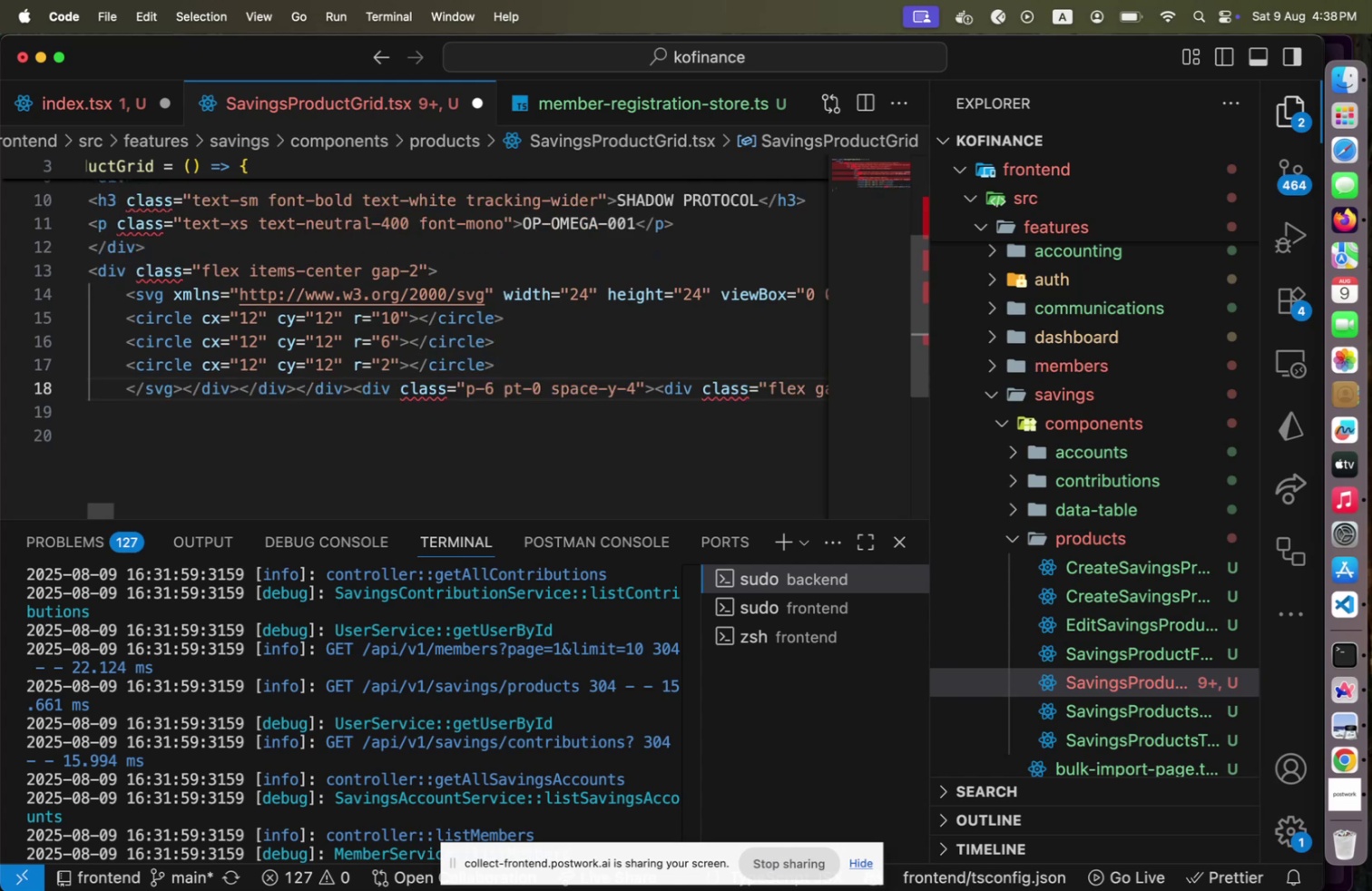 
hold_key(key=ArrowRight, duration=0.87)
 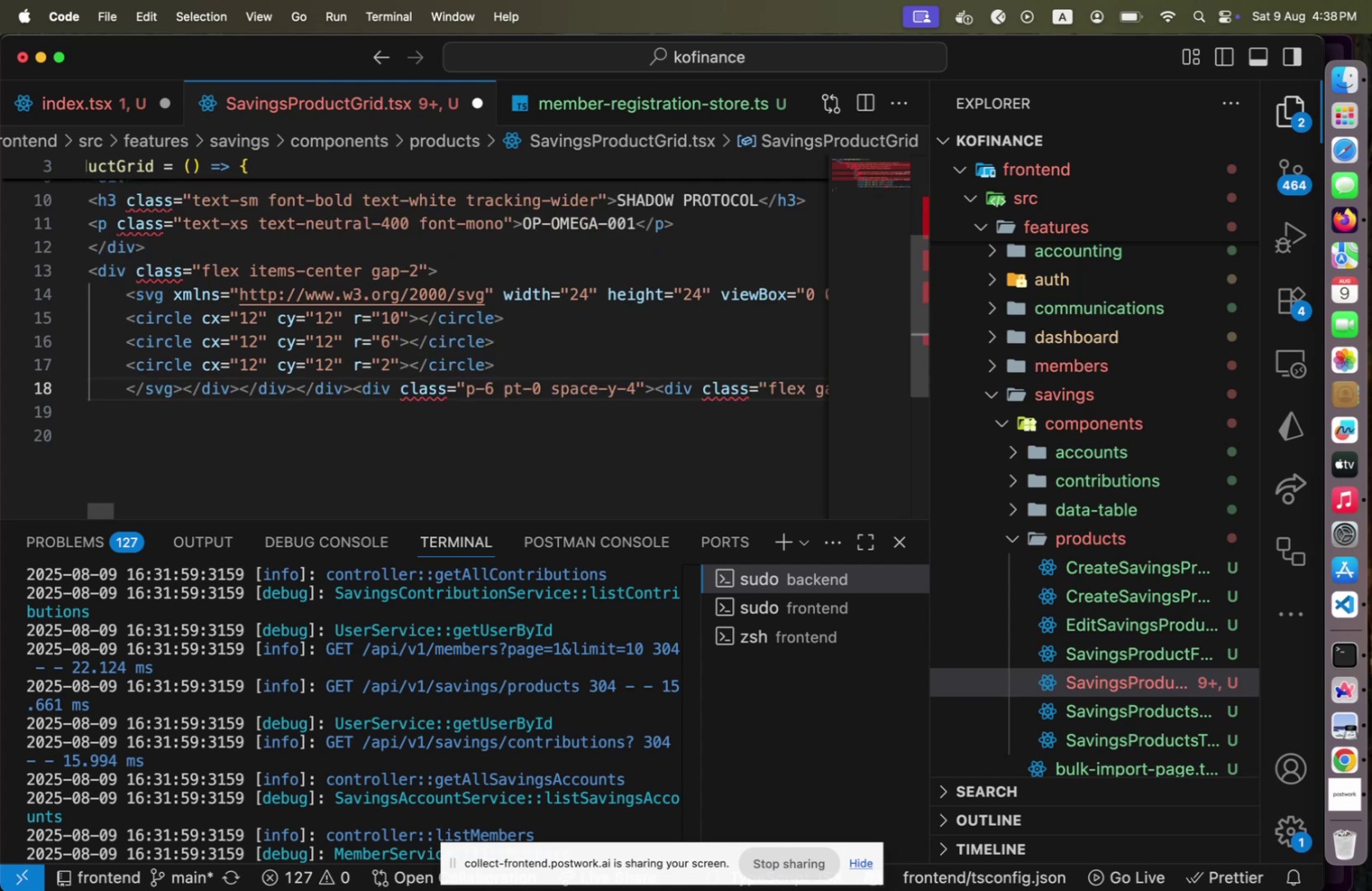 
key(Enter)
 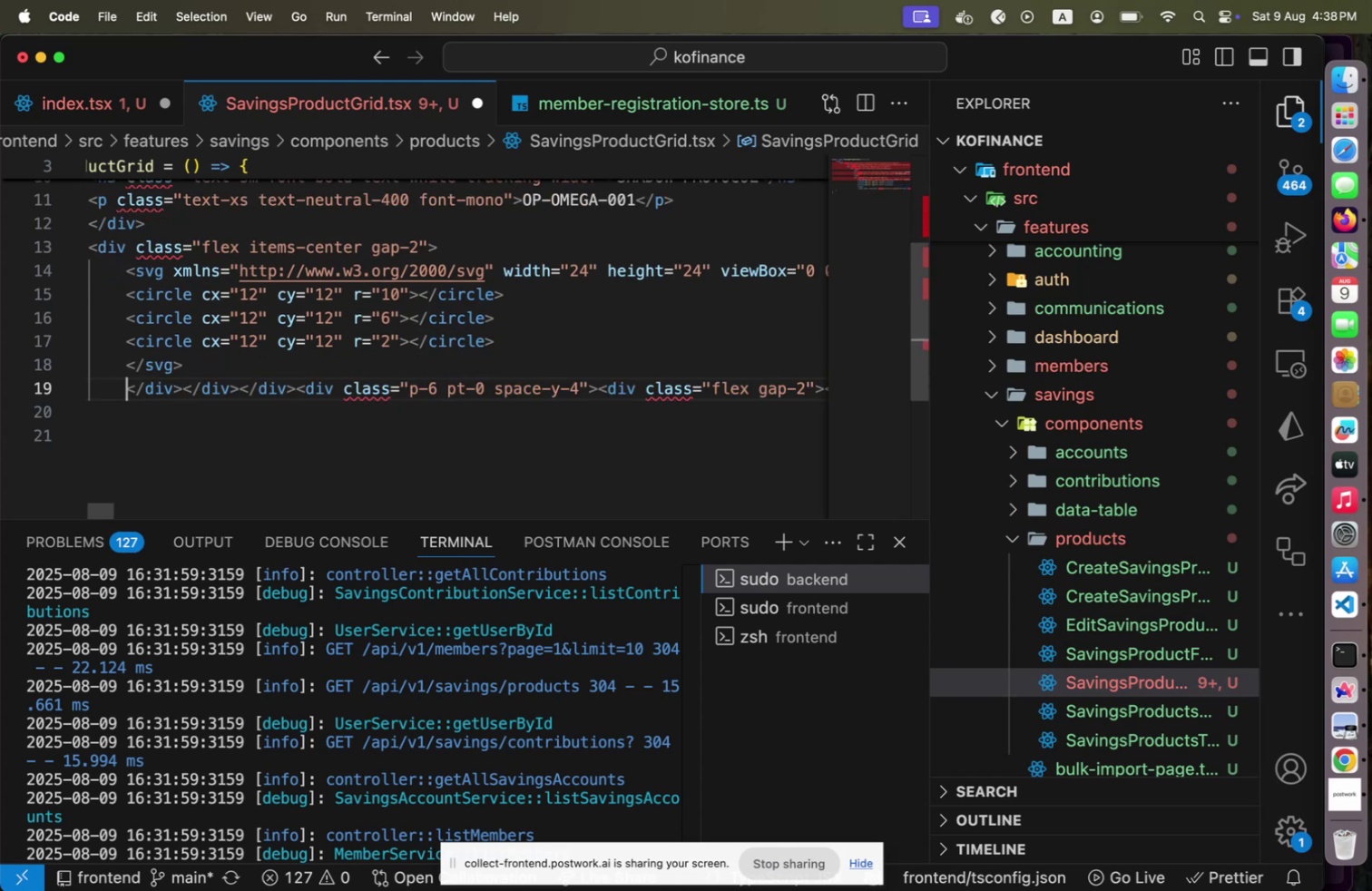 
key(Backspace)
 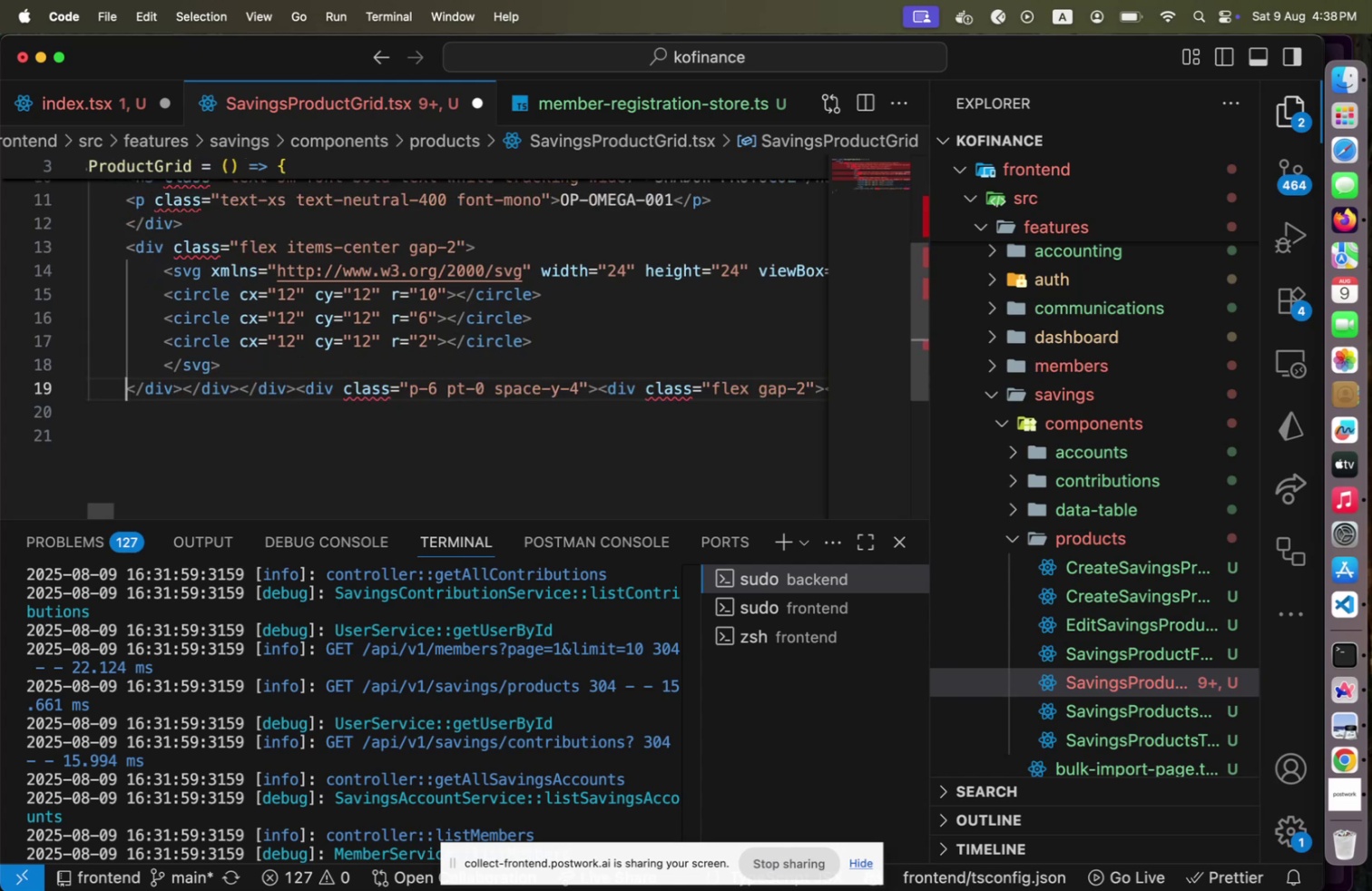 
key(ArrowRight)
 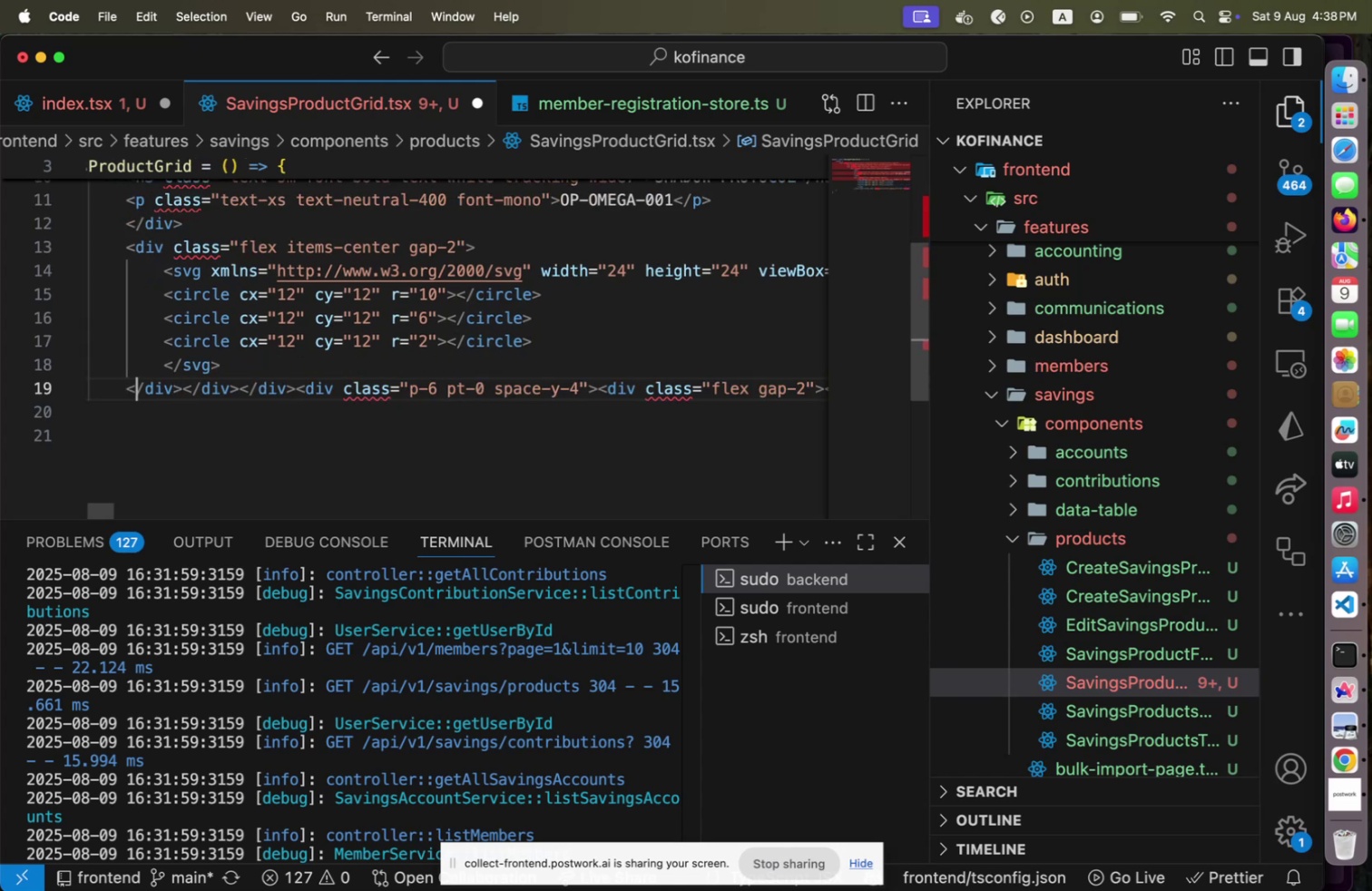 
key(ArrowRight)
 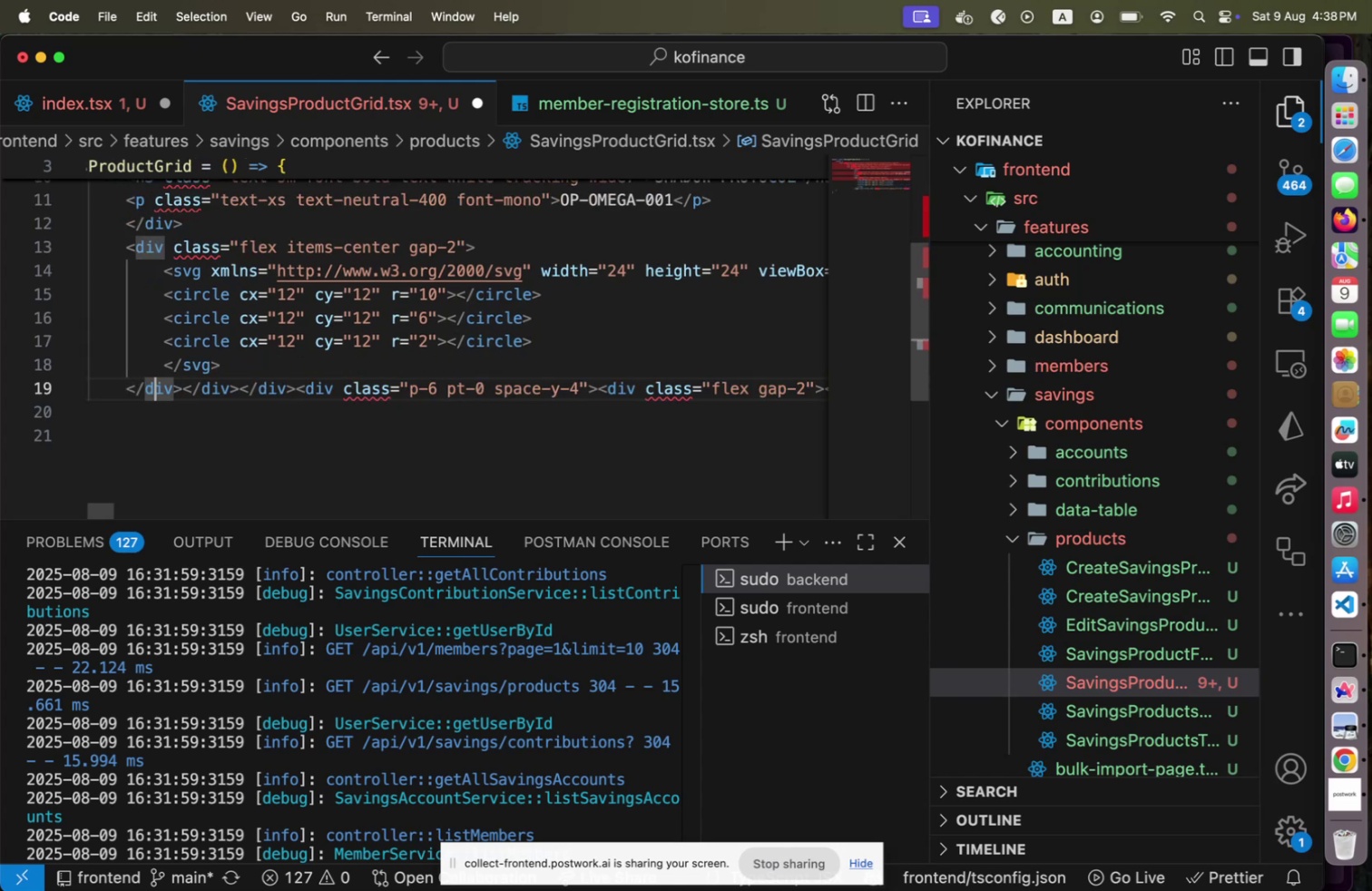 
key(ArrowRight)
 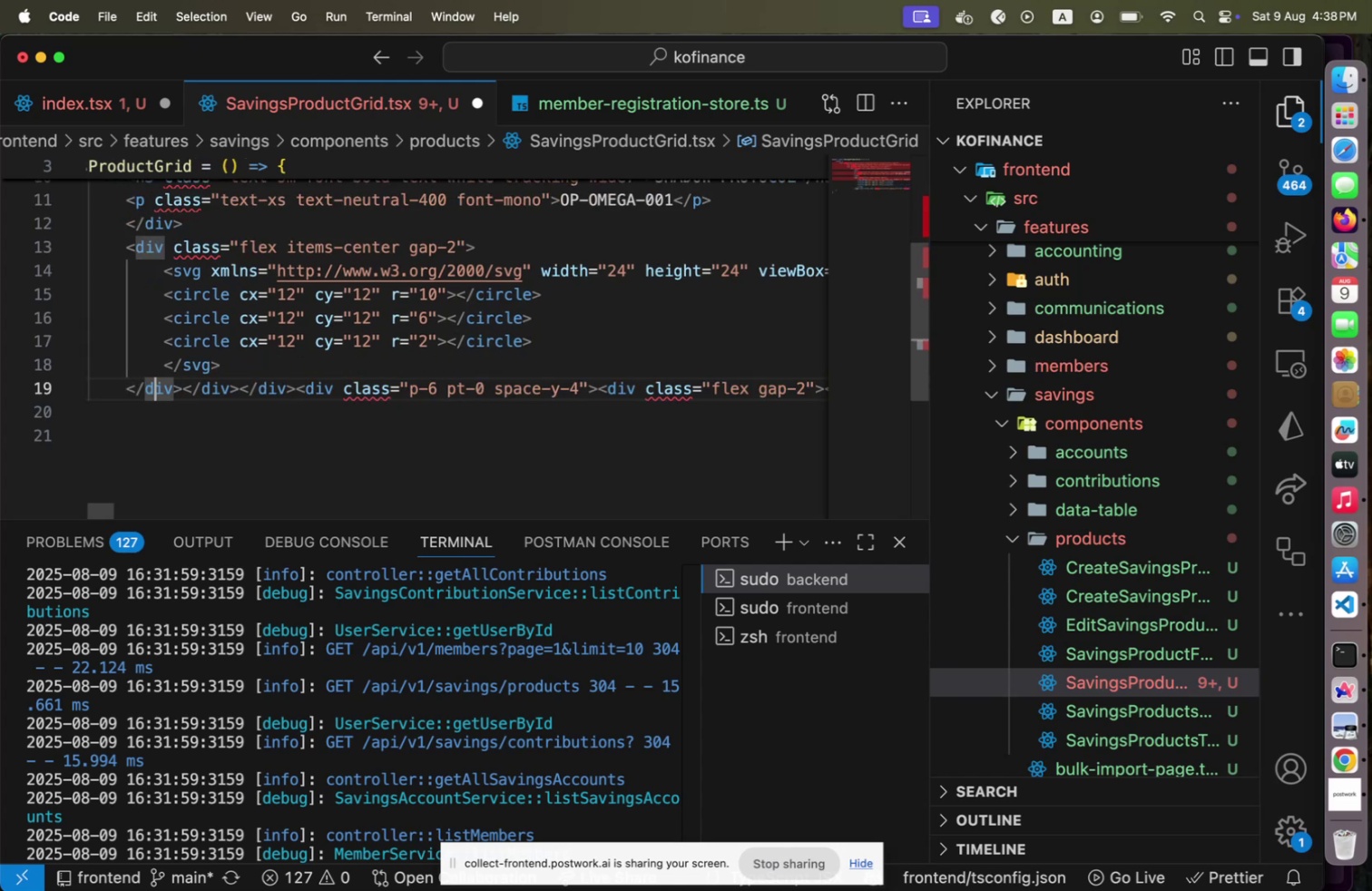 
key(ArrowRight)
 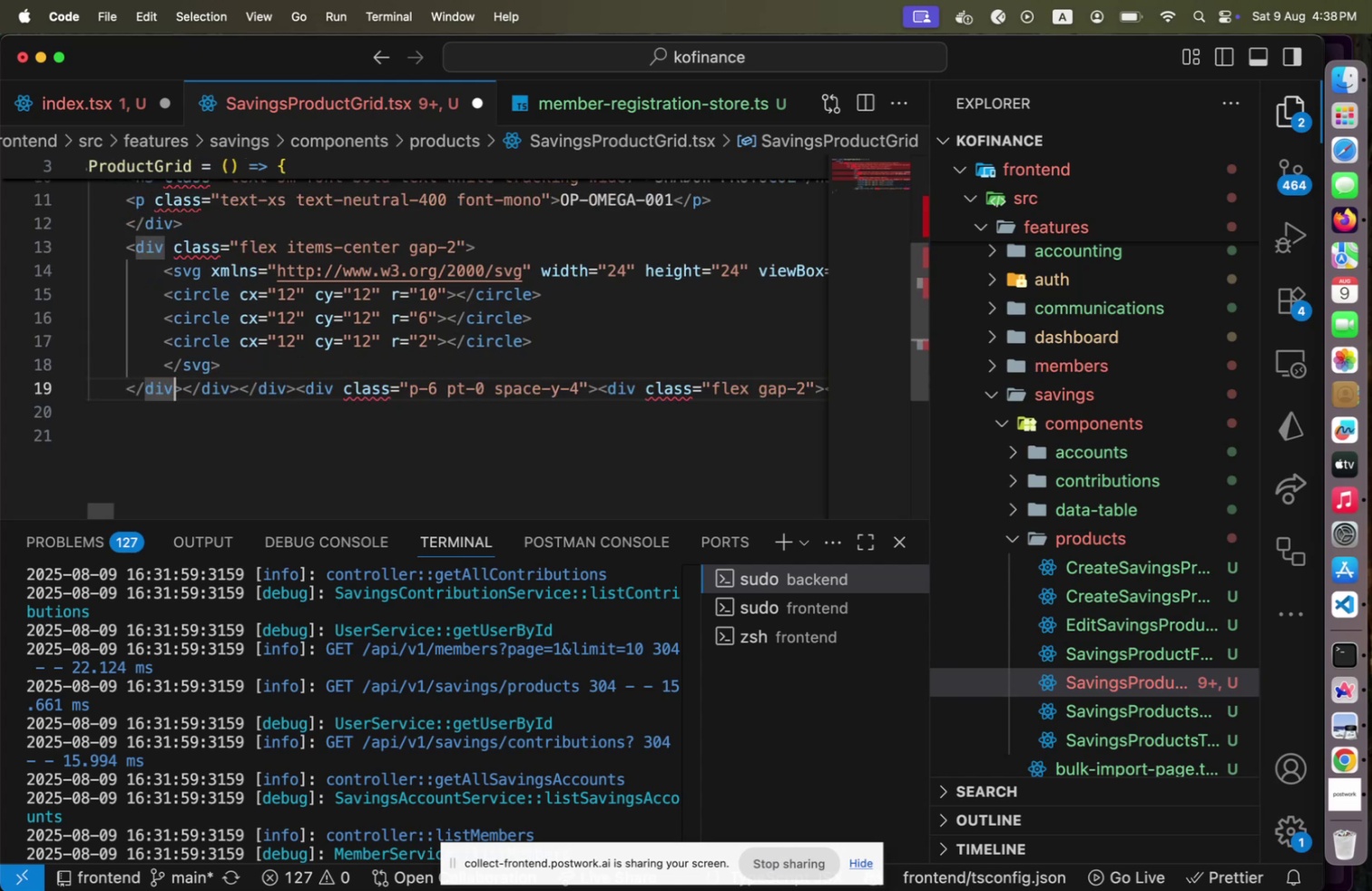 
key(ArrowRight)
 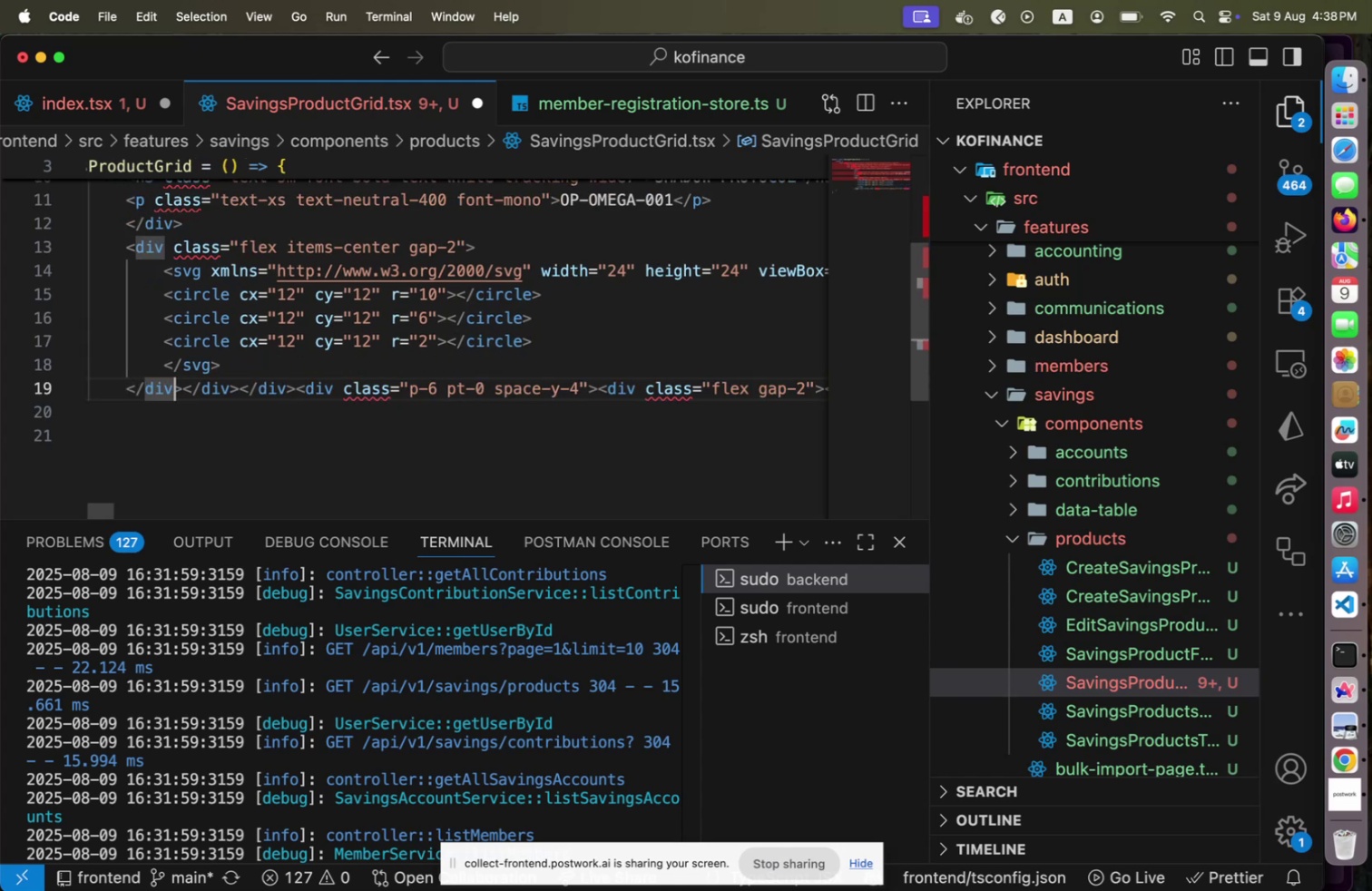 
key(ArrowRight)
 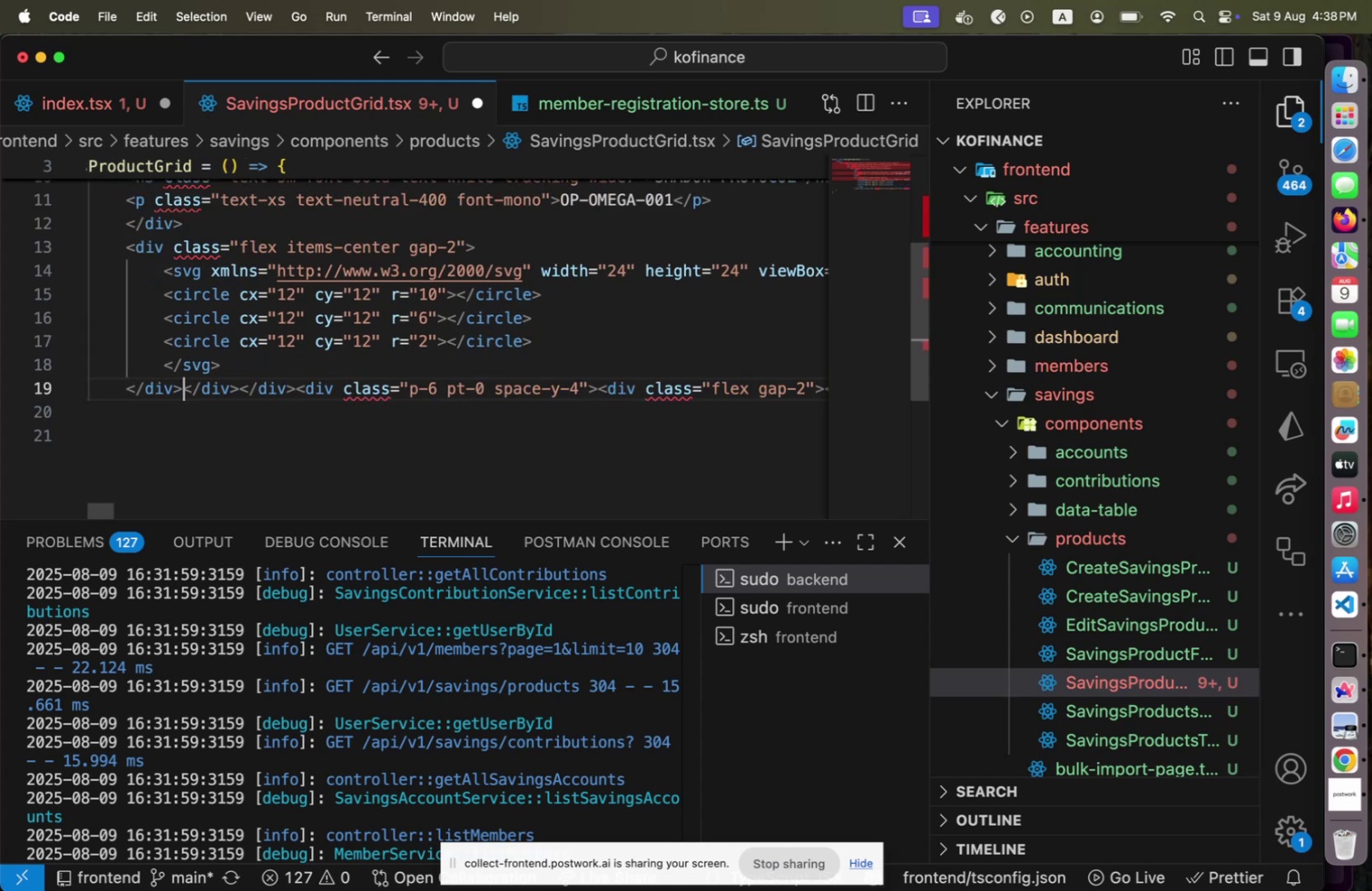 
key(Enter)
 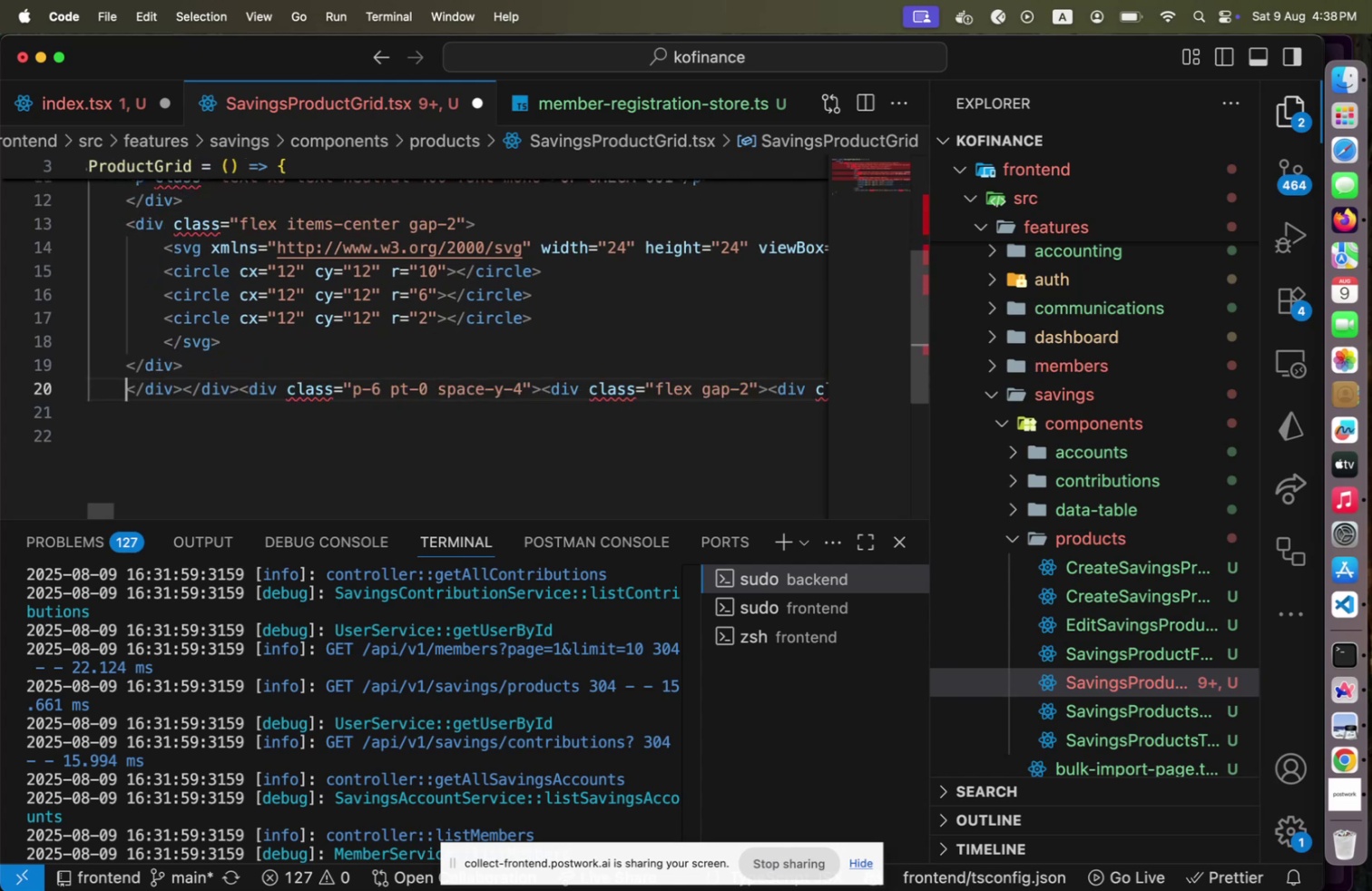 
hold_key(key=ArrowRight, duration=0.64)
 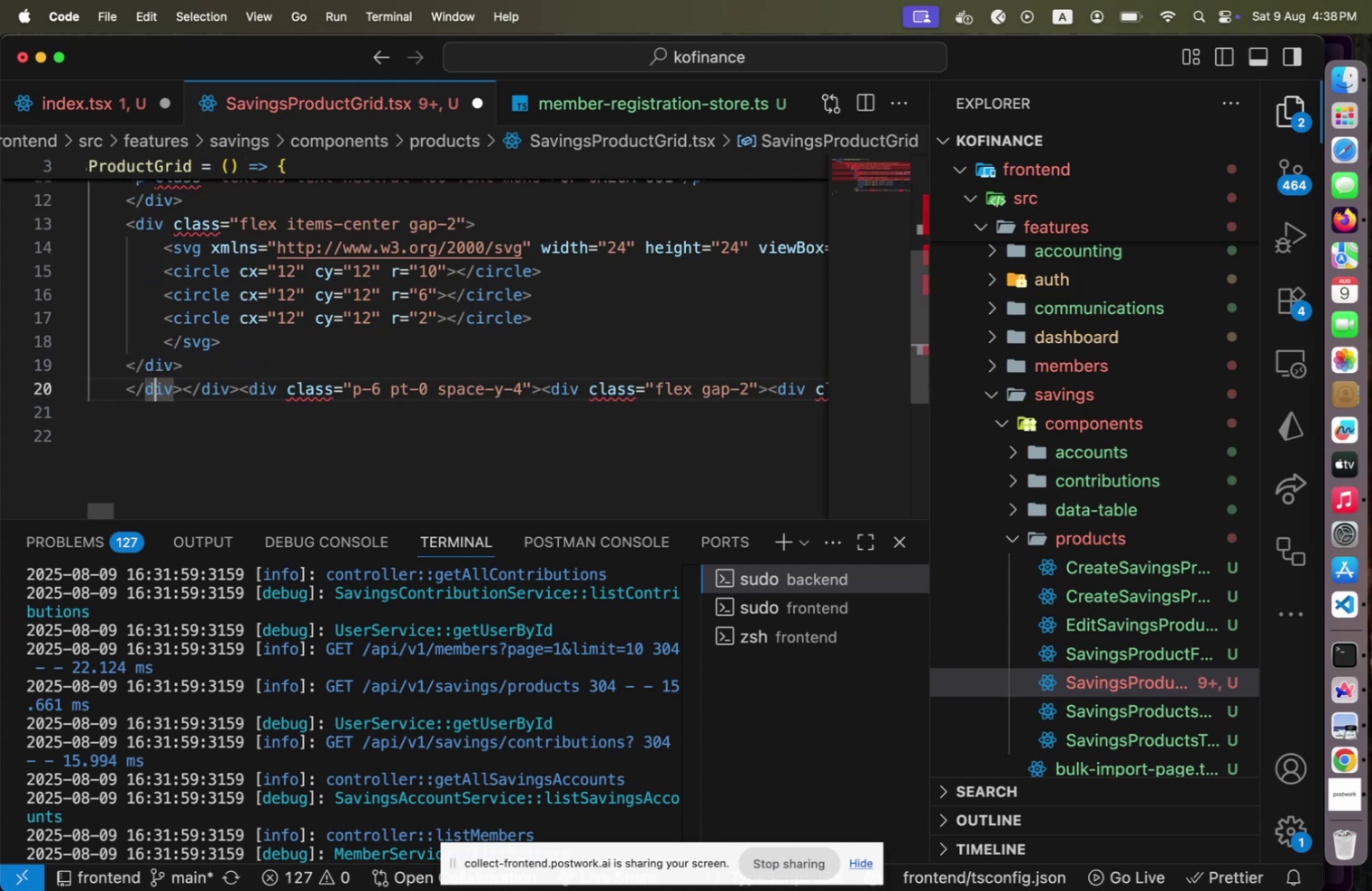 
key(ArrowLeft)
 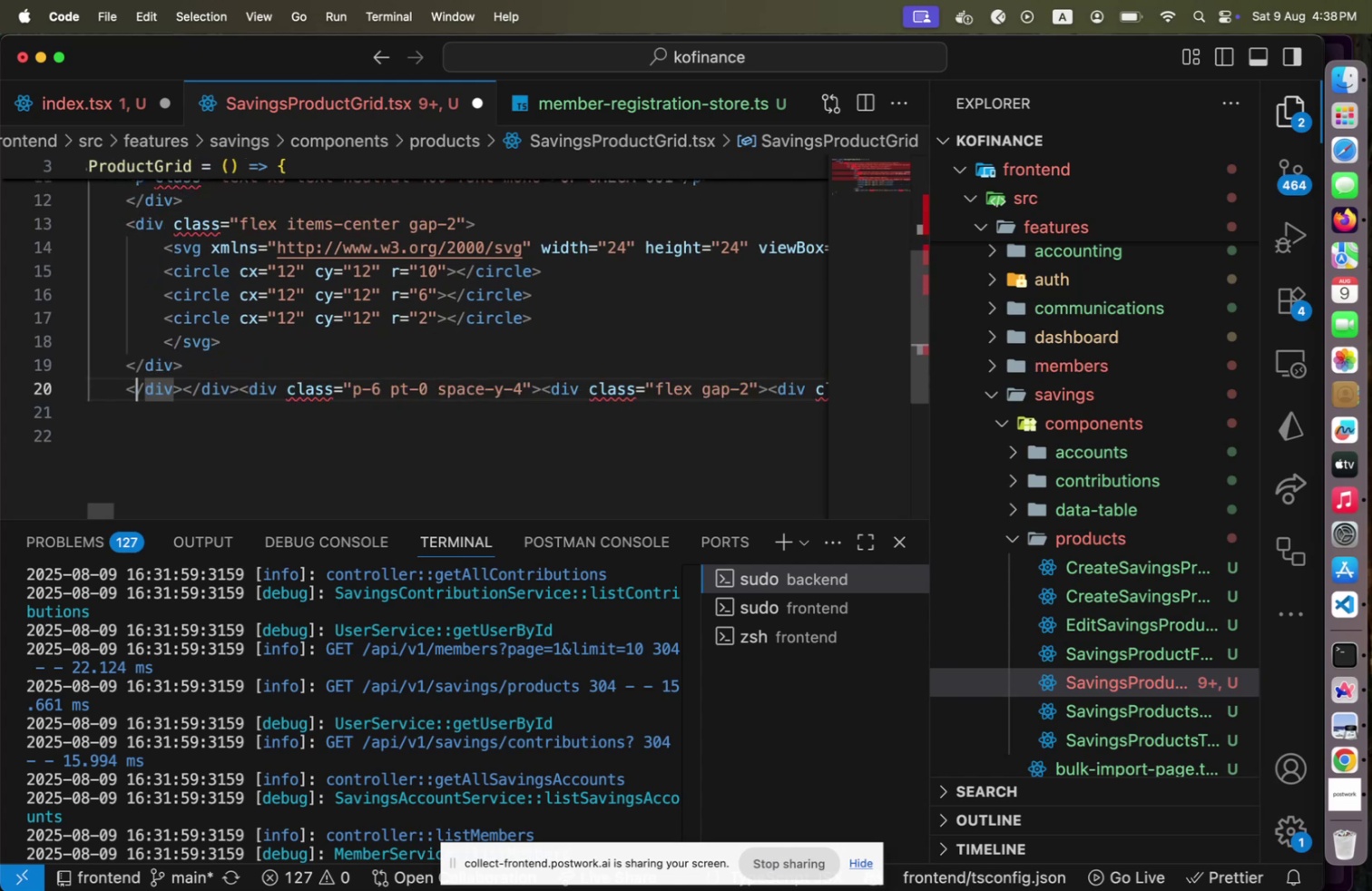 
key(ArrowLeft)
 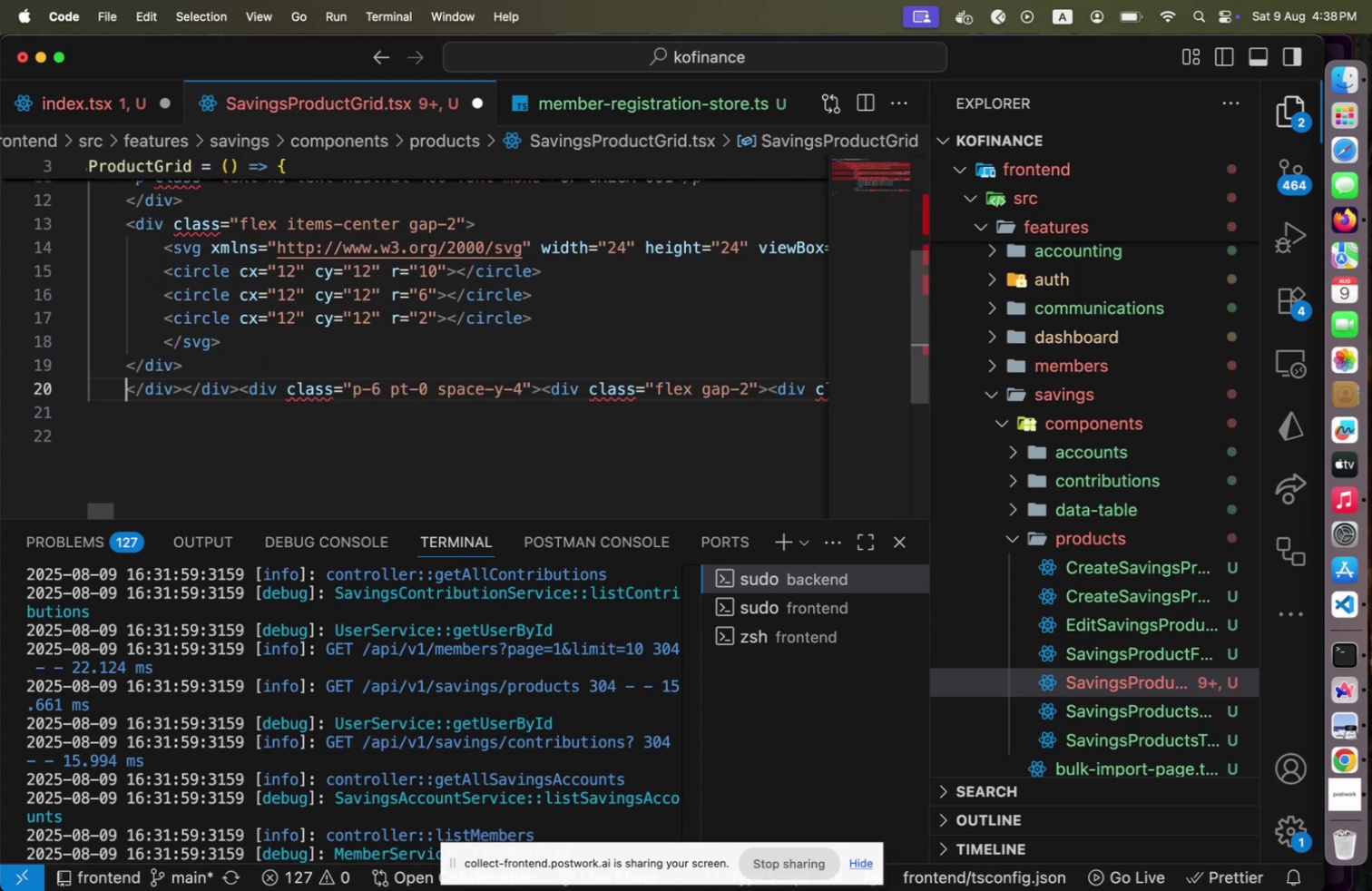 
key(ArrowLeft)
 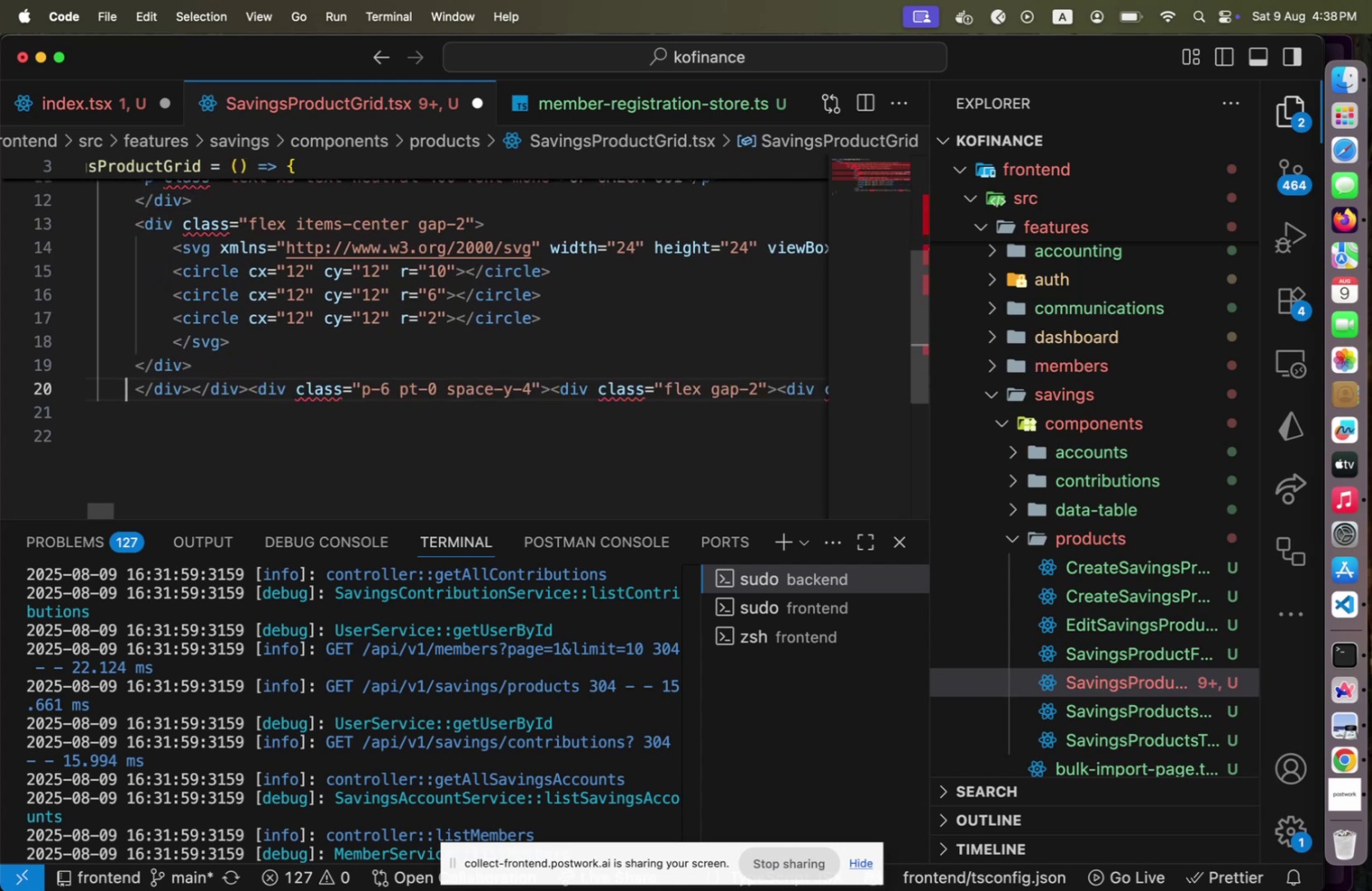 
key(ArrowLeft)
 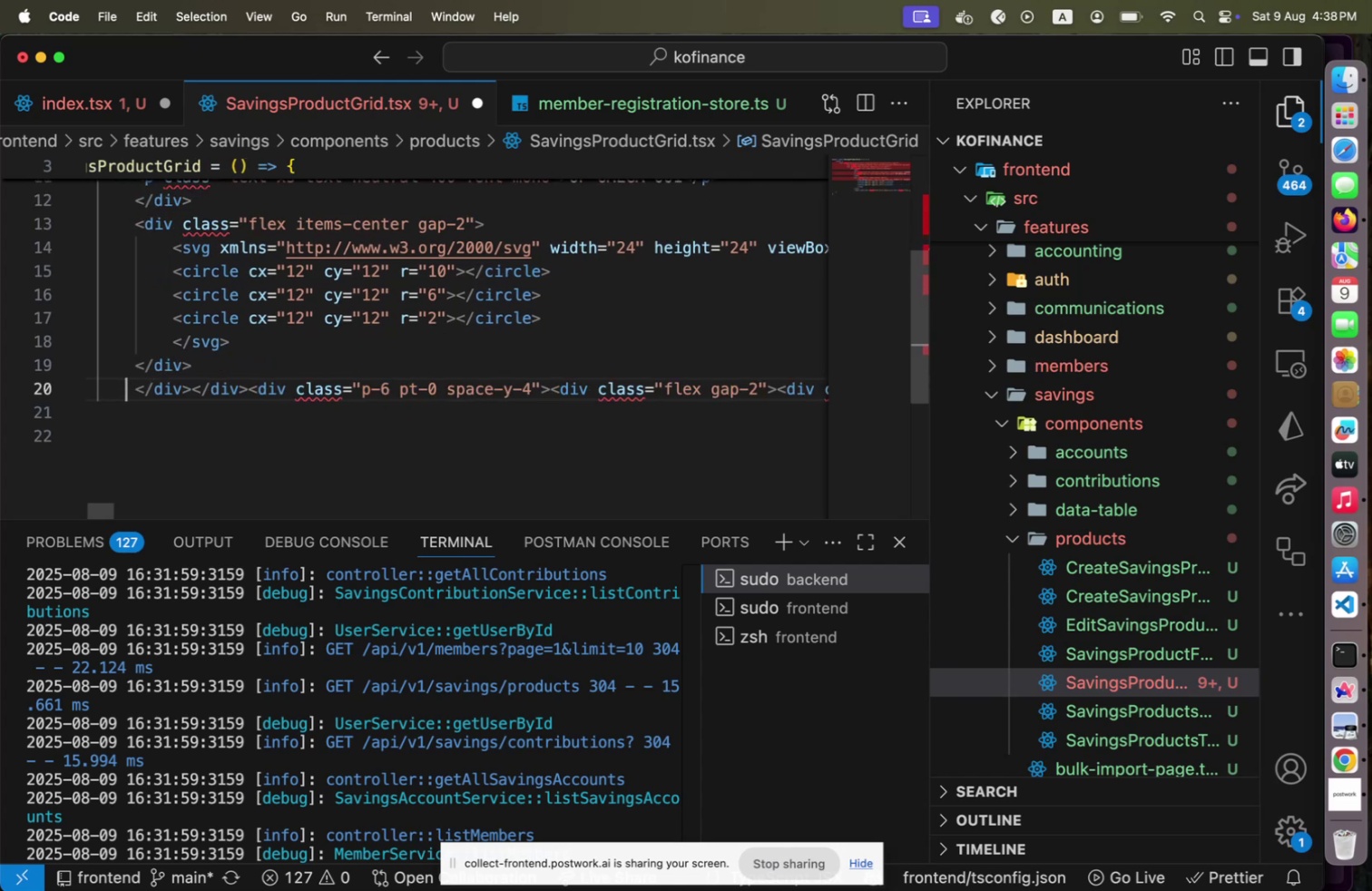 
key(Backspace)
 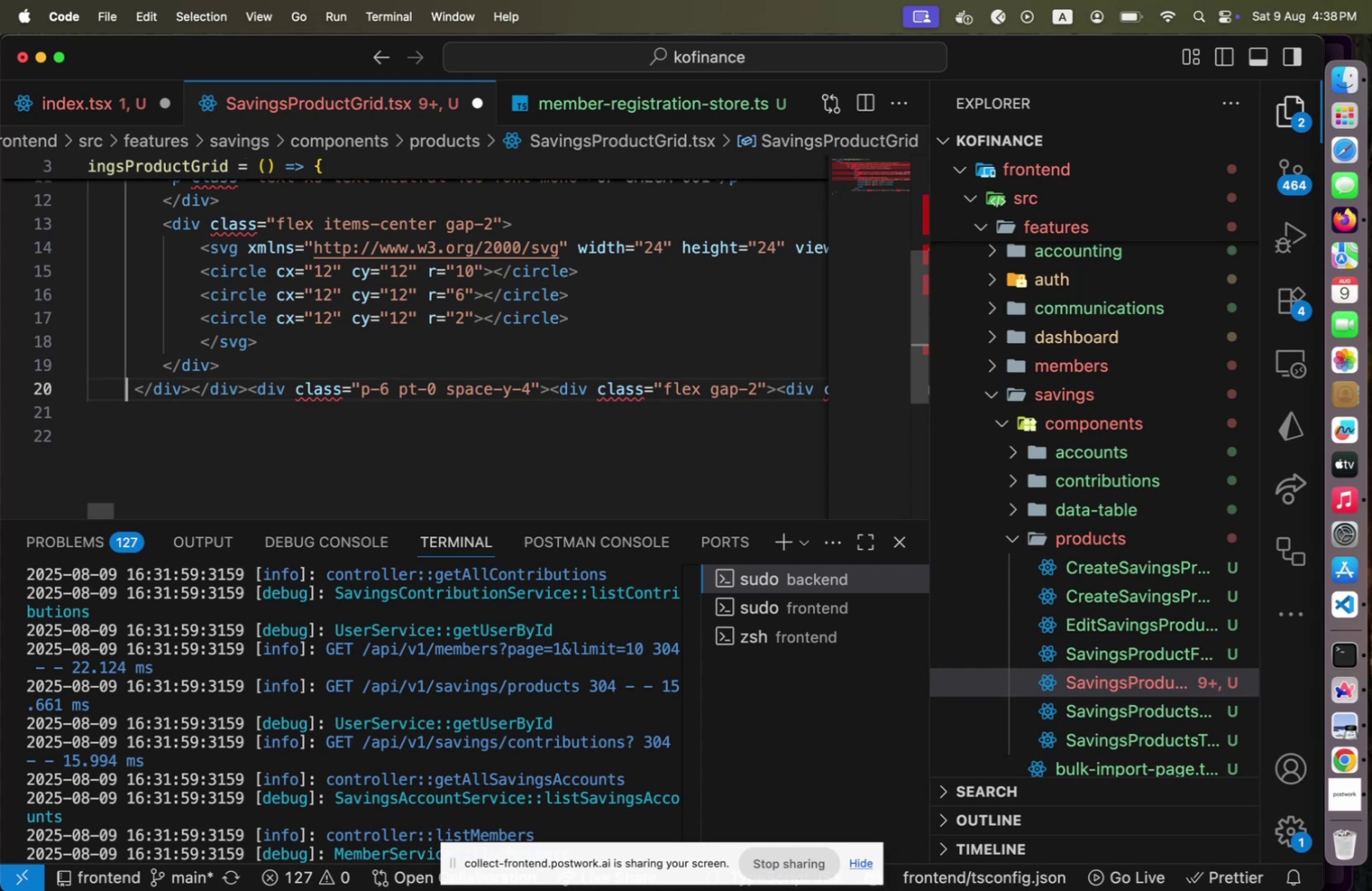 
hold_key(key=ArrowRight, duration=0.77)
 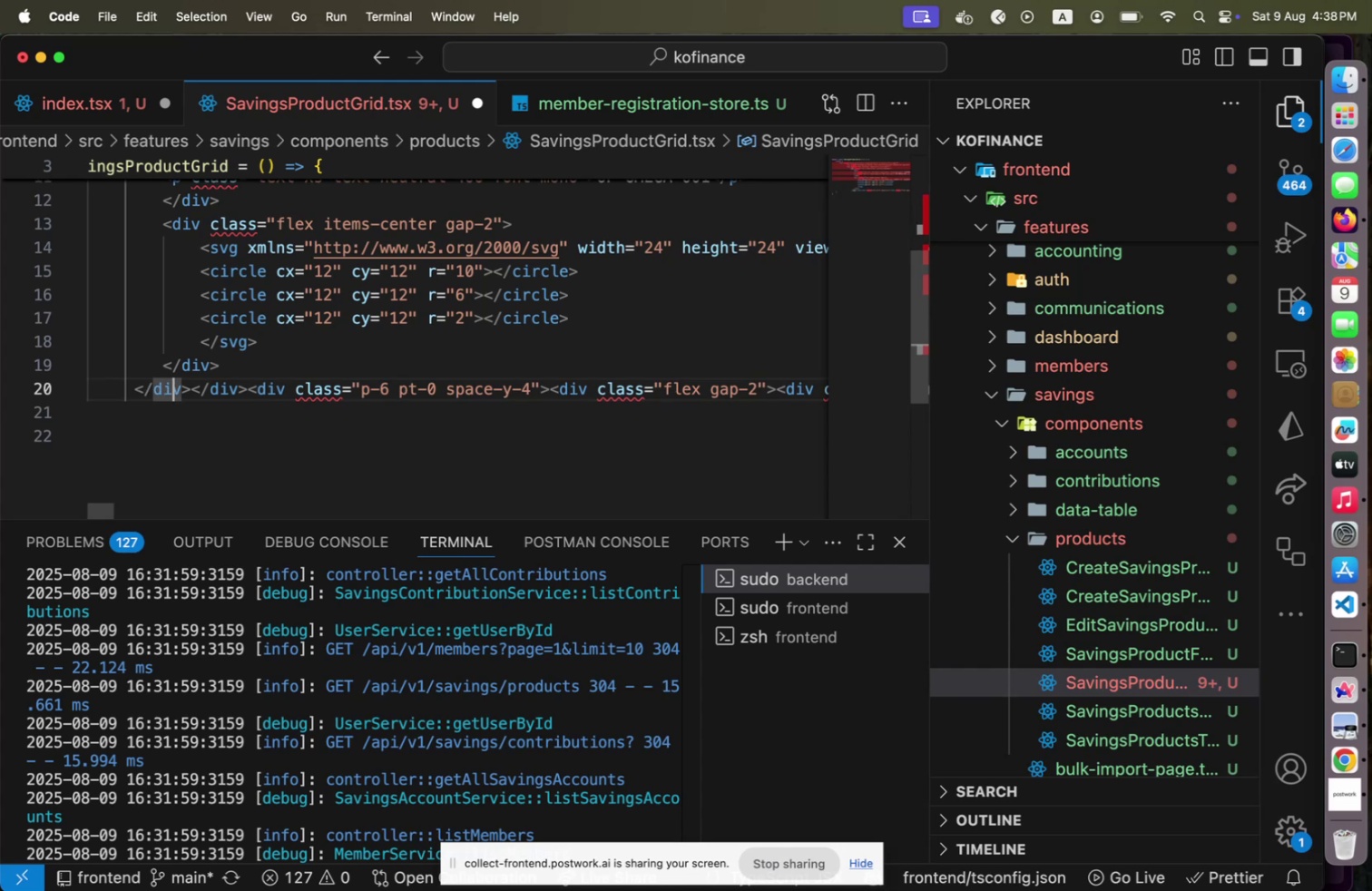 
key(ArrowRight)
 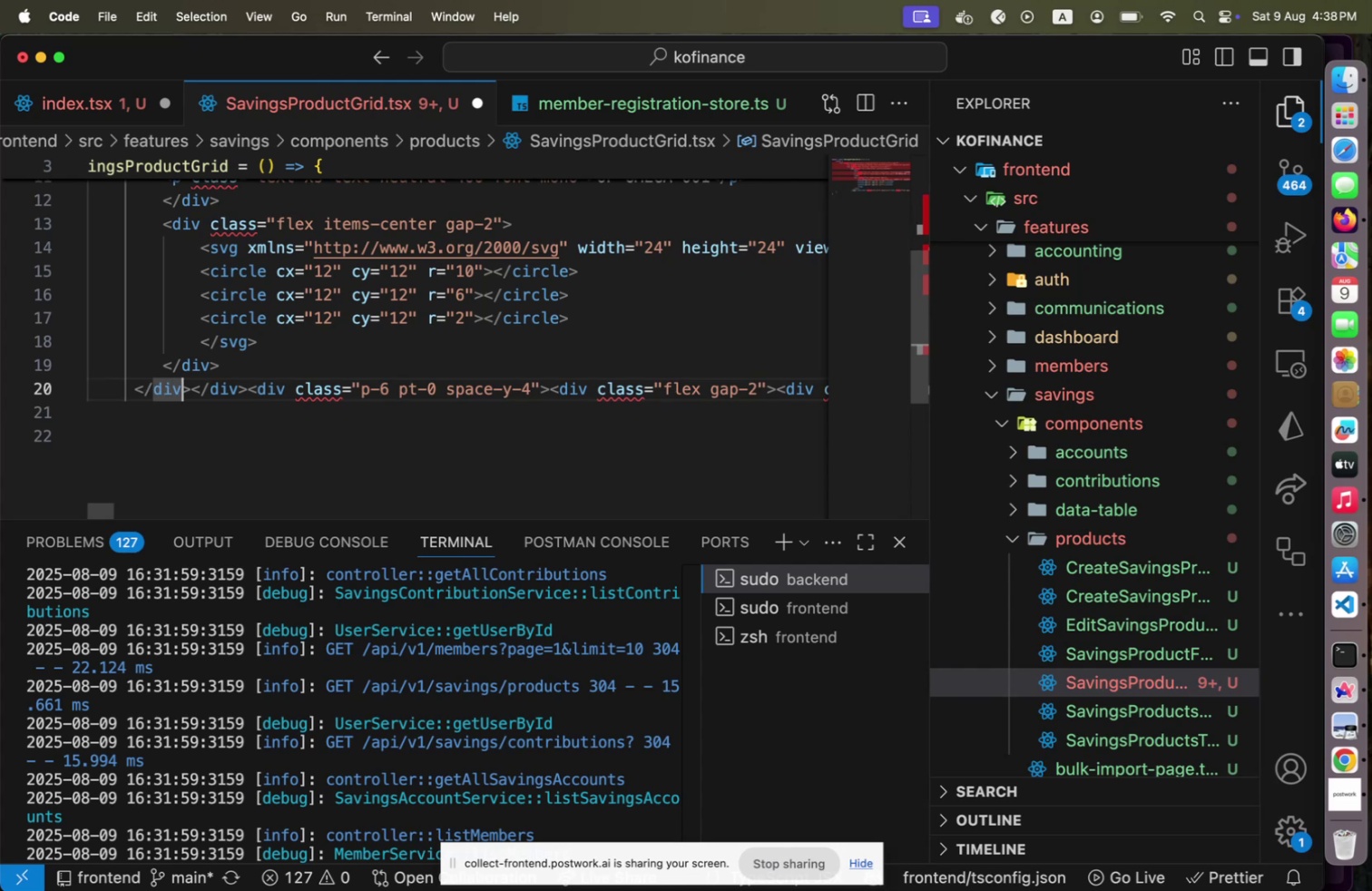 
key(ArrowRight)
 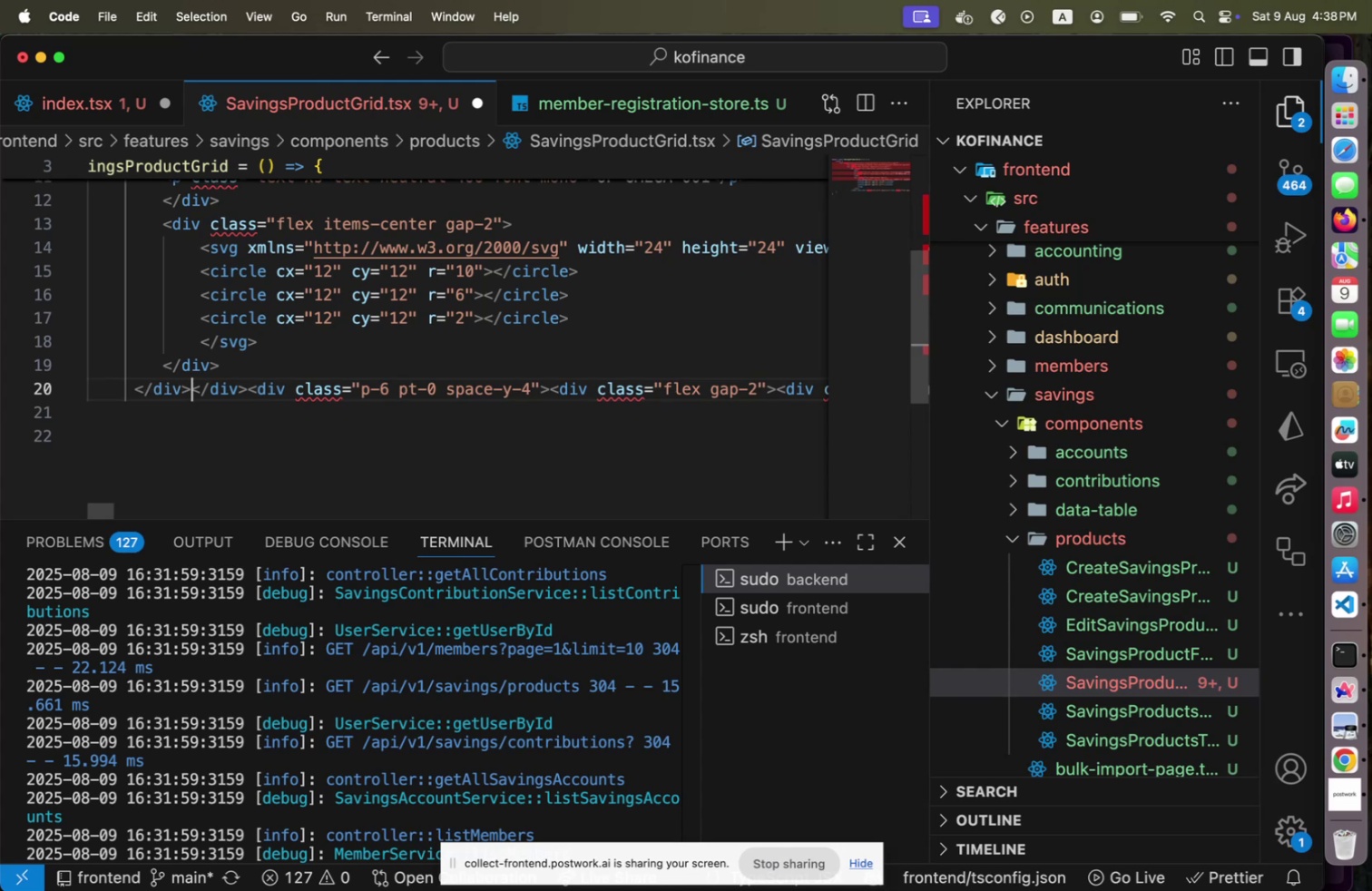 
key(Enter)
 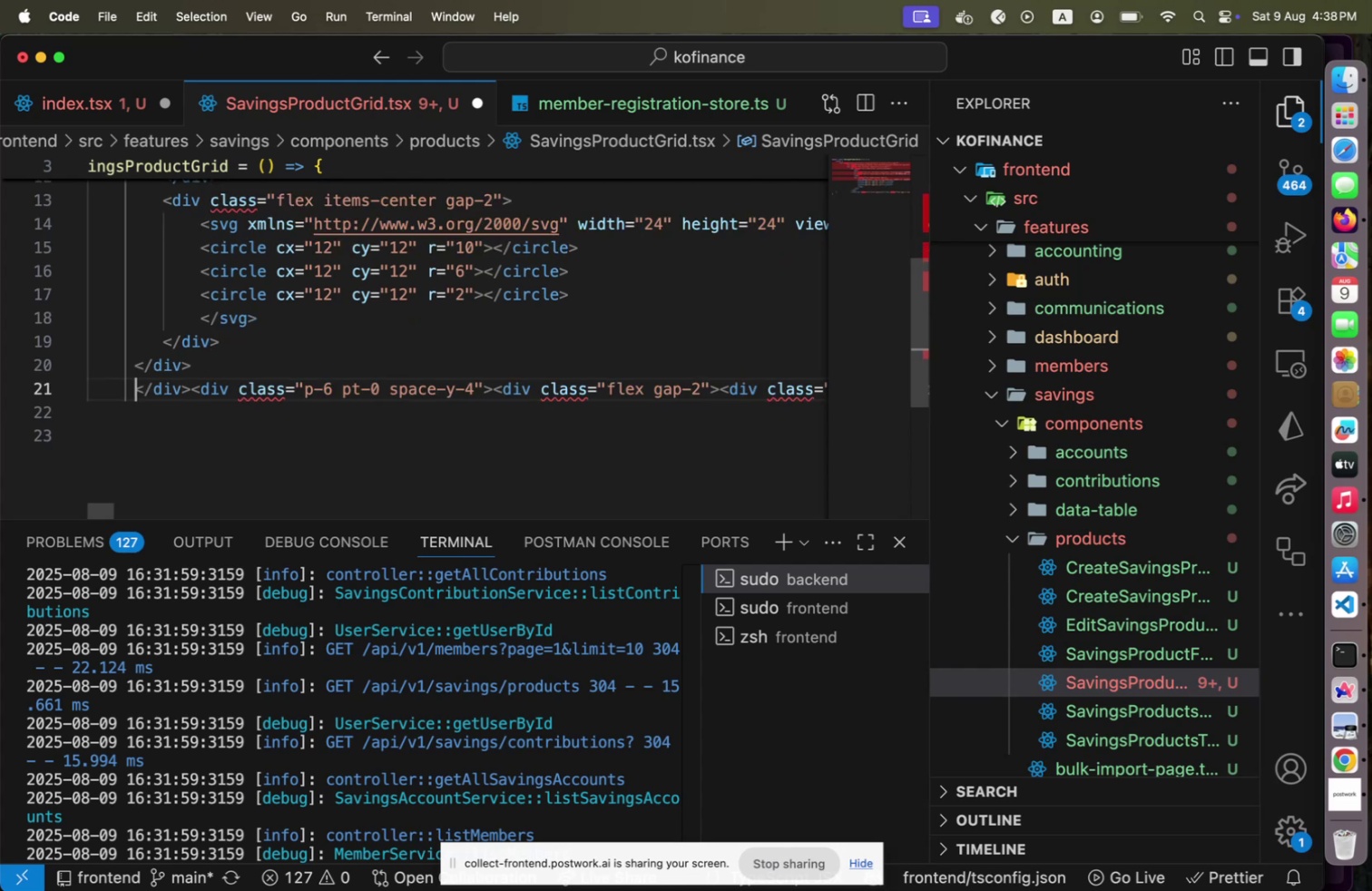 
key(Backspace)
 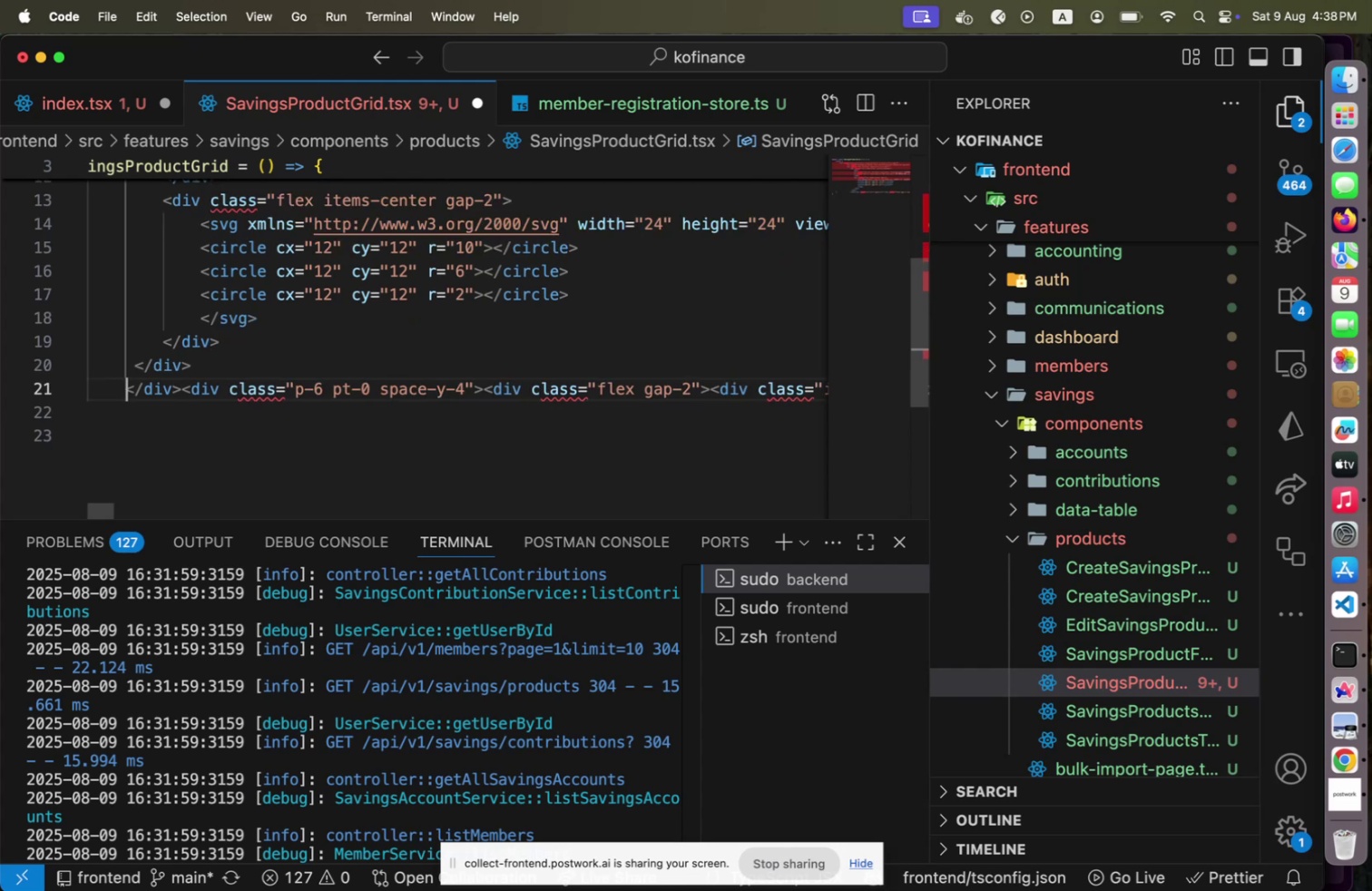 
key(ArrowRight)
 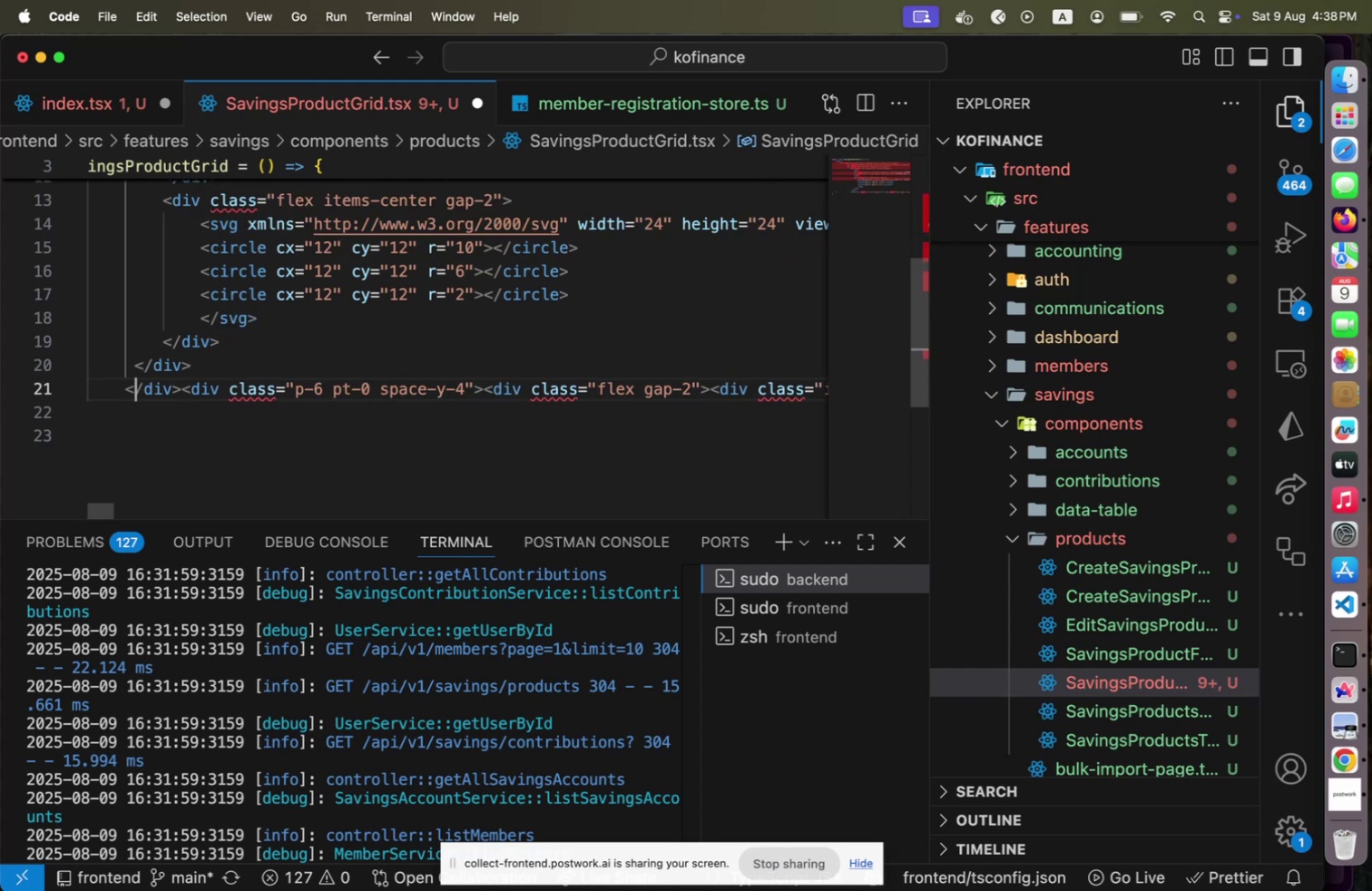 
key(ArrowLeft)
 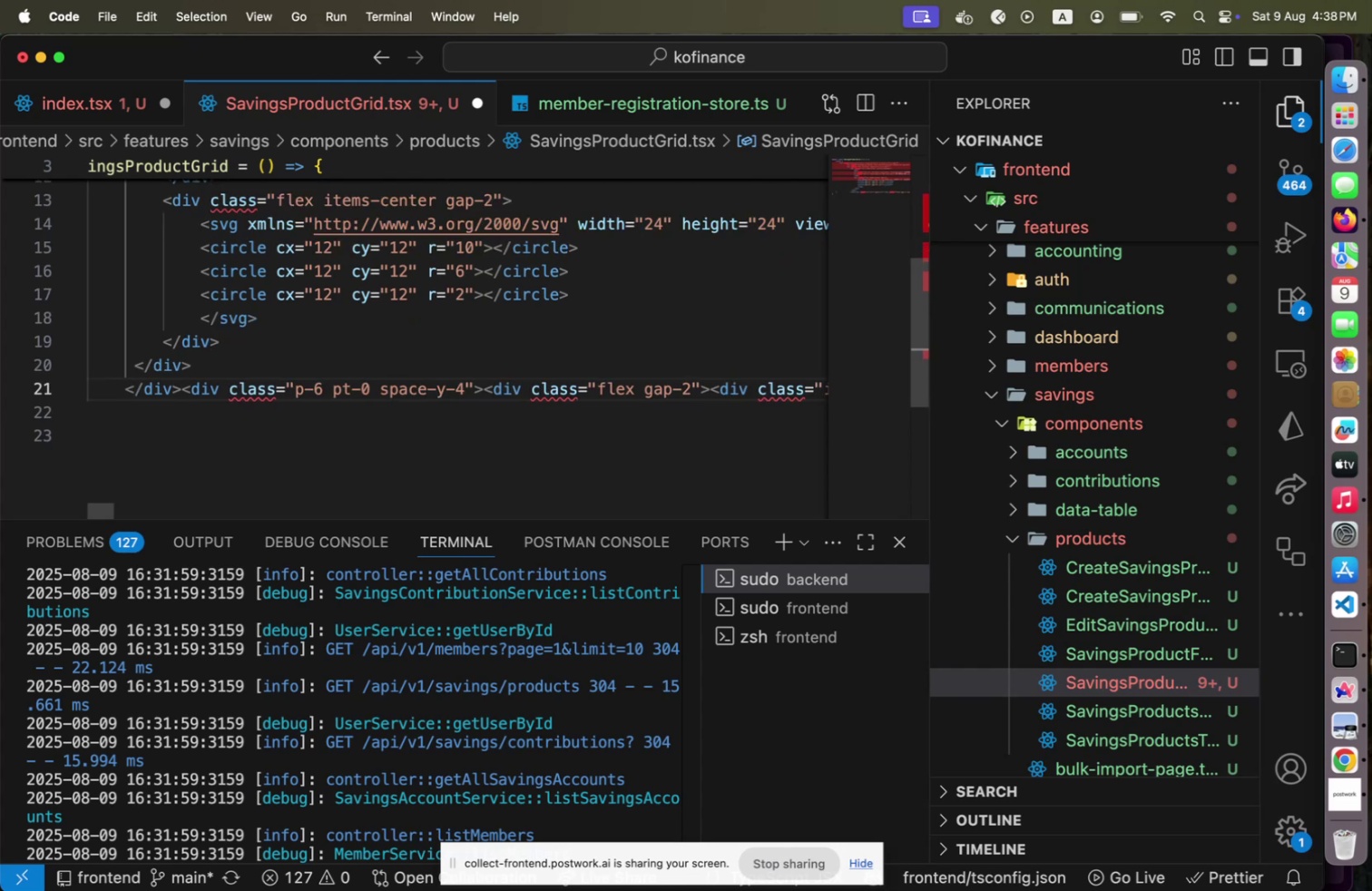 
scroll: coordinate [544, 409], scroll_direction: up, amount: 3.0
 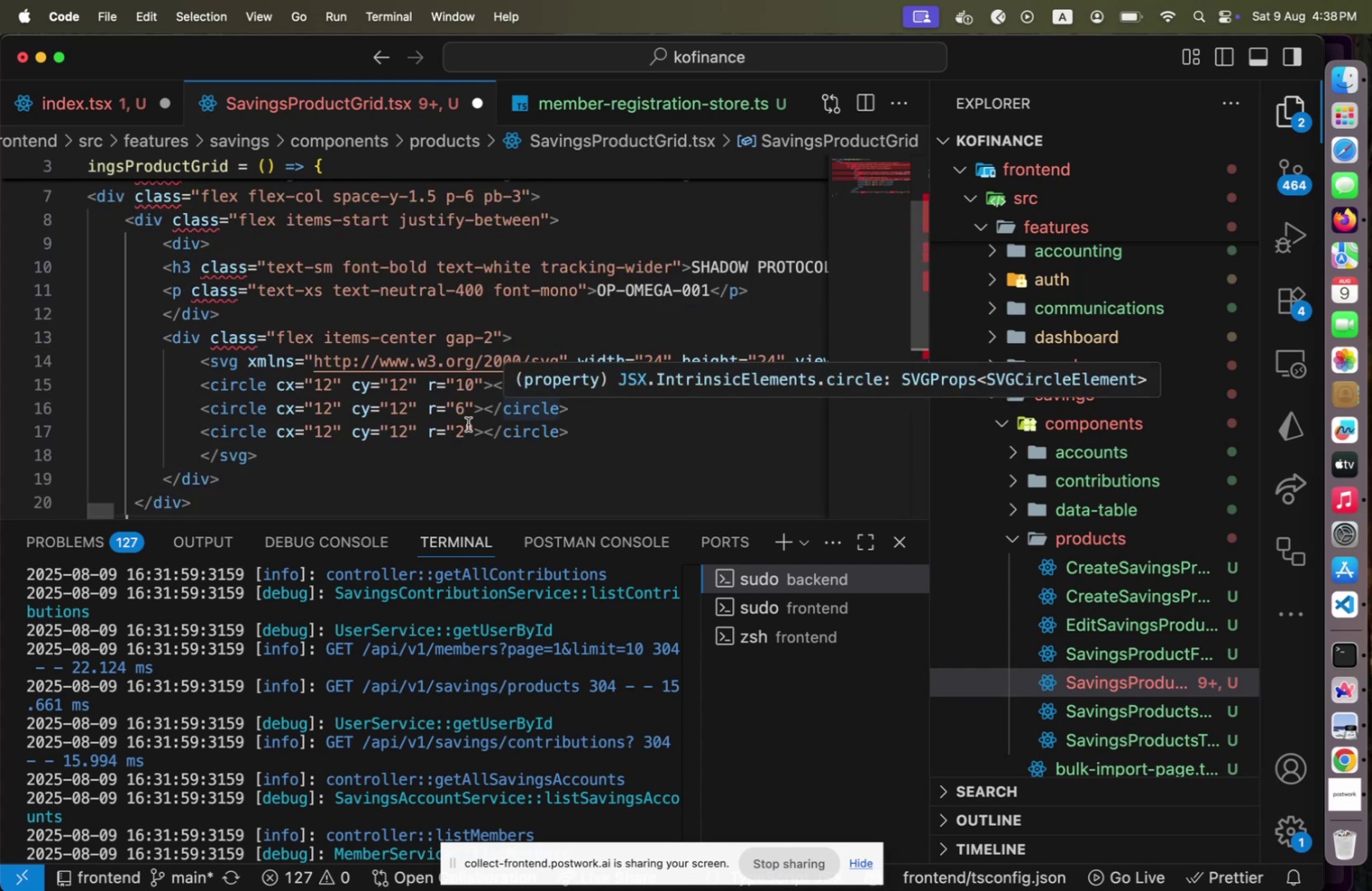 
scroll: coordinate [280, 467], scroll_direction: down, amount: 1.0
 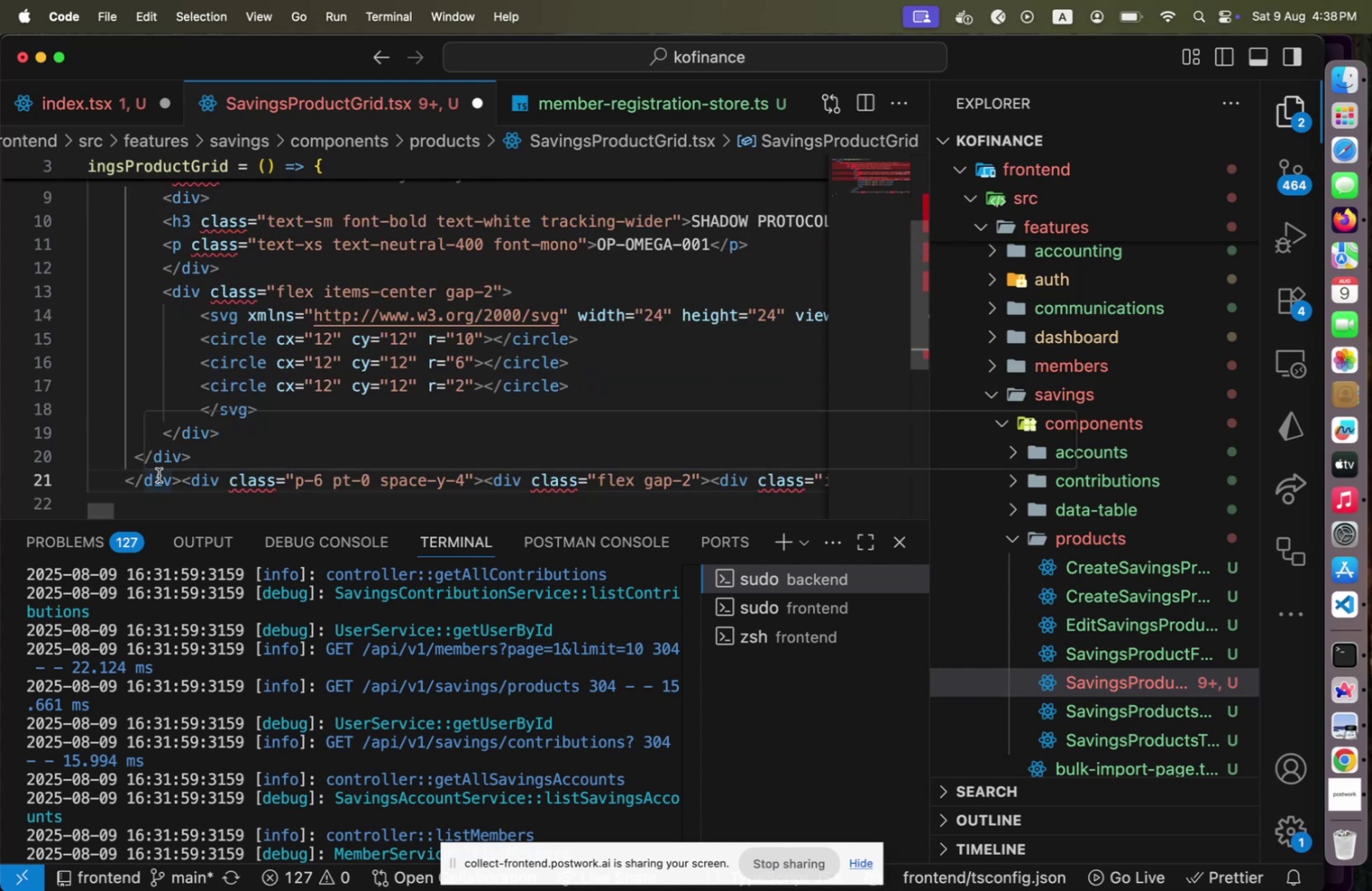 
left_click([159, 475])
 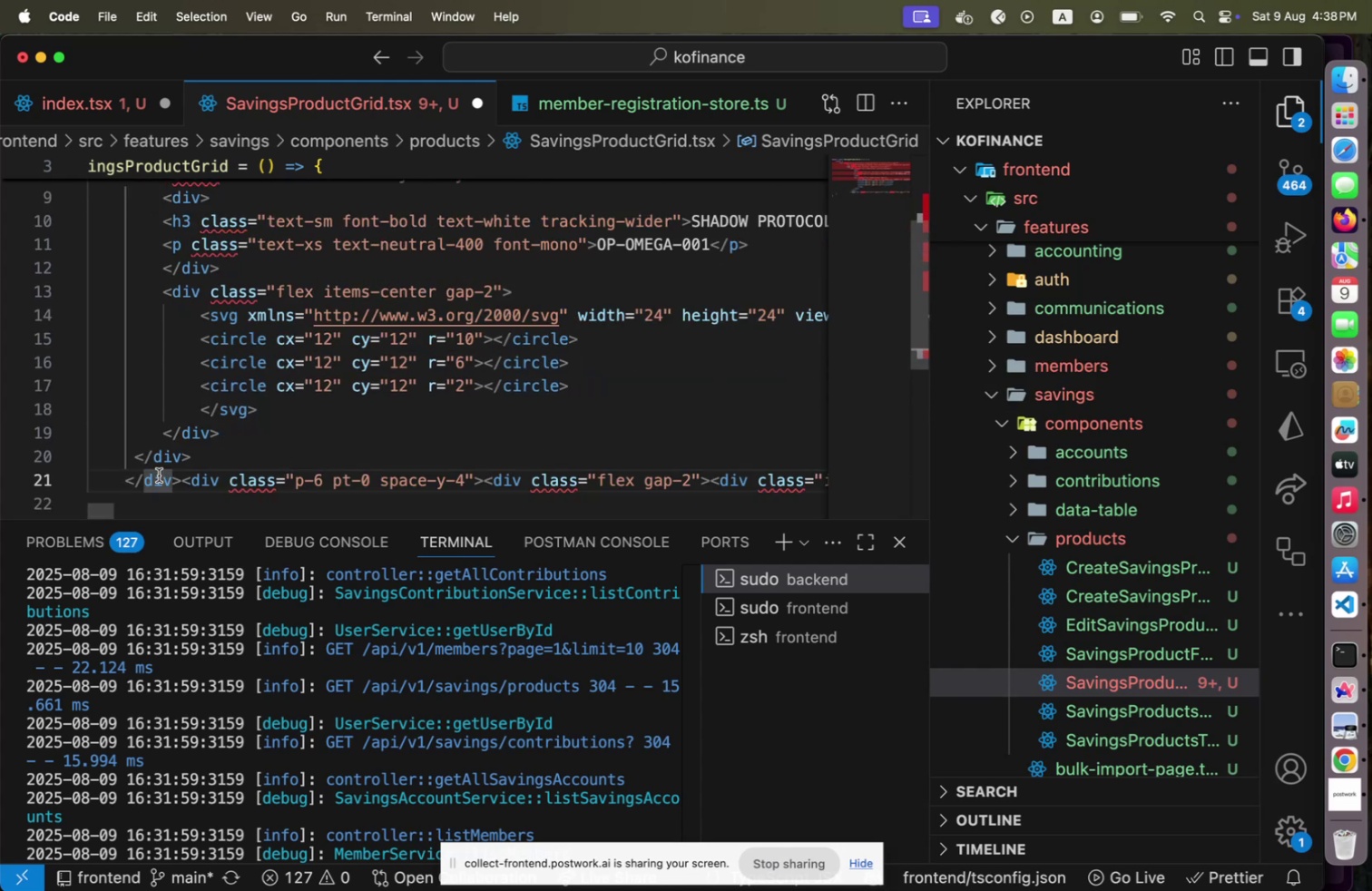 
hold_key(key=ArrowLeft, duration=0.61)
 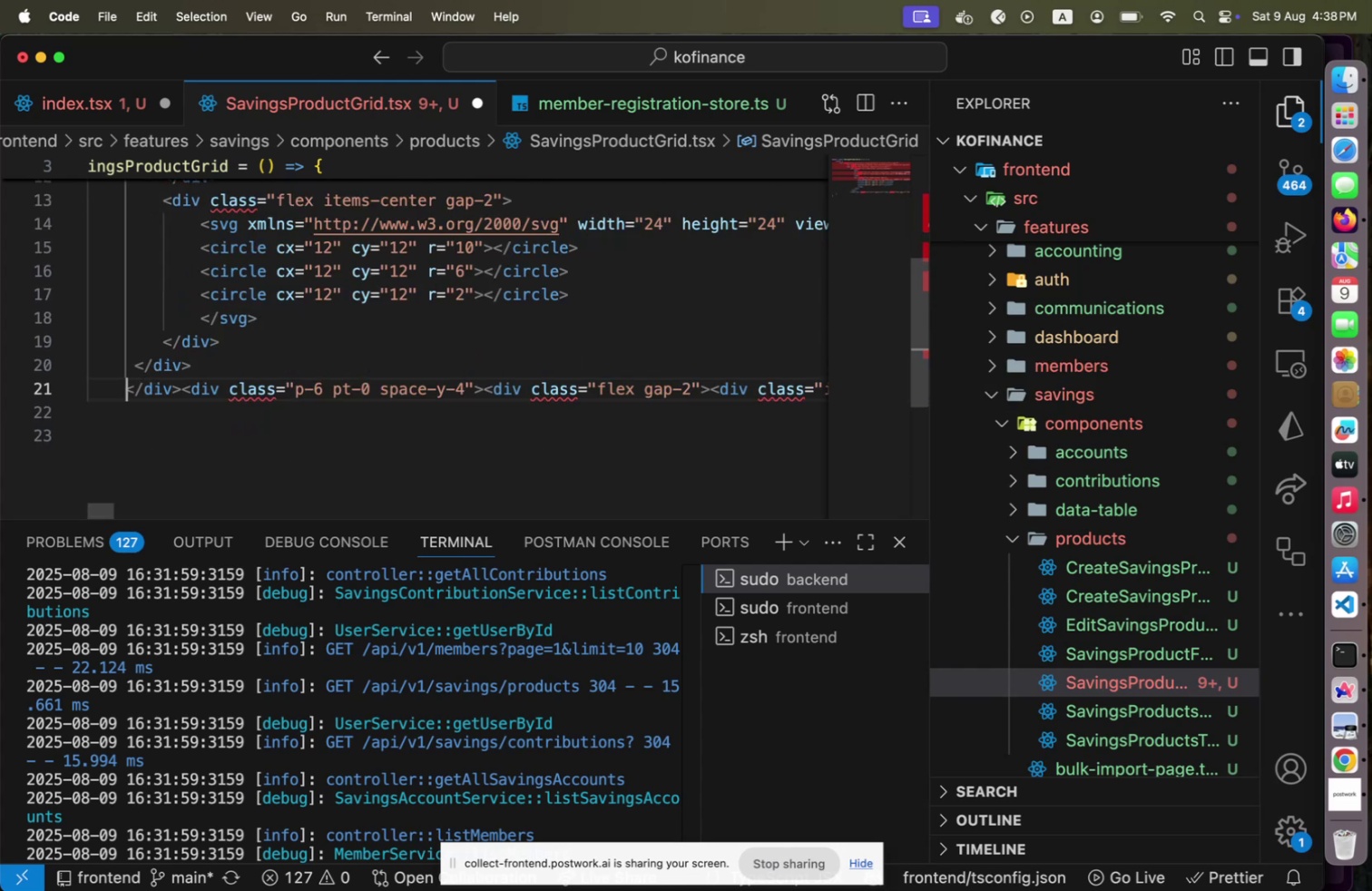 
key(ArrowLeft)
 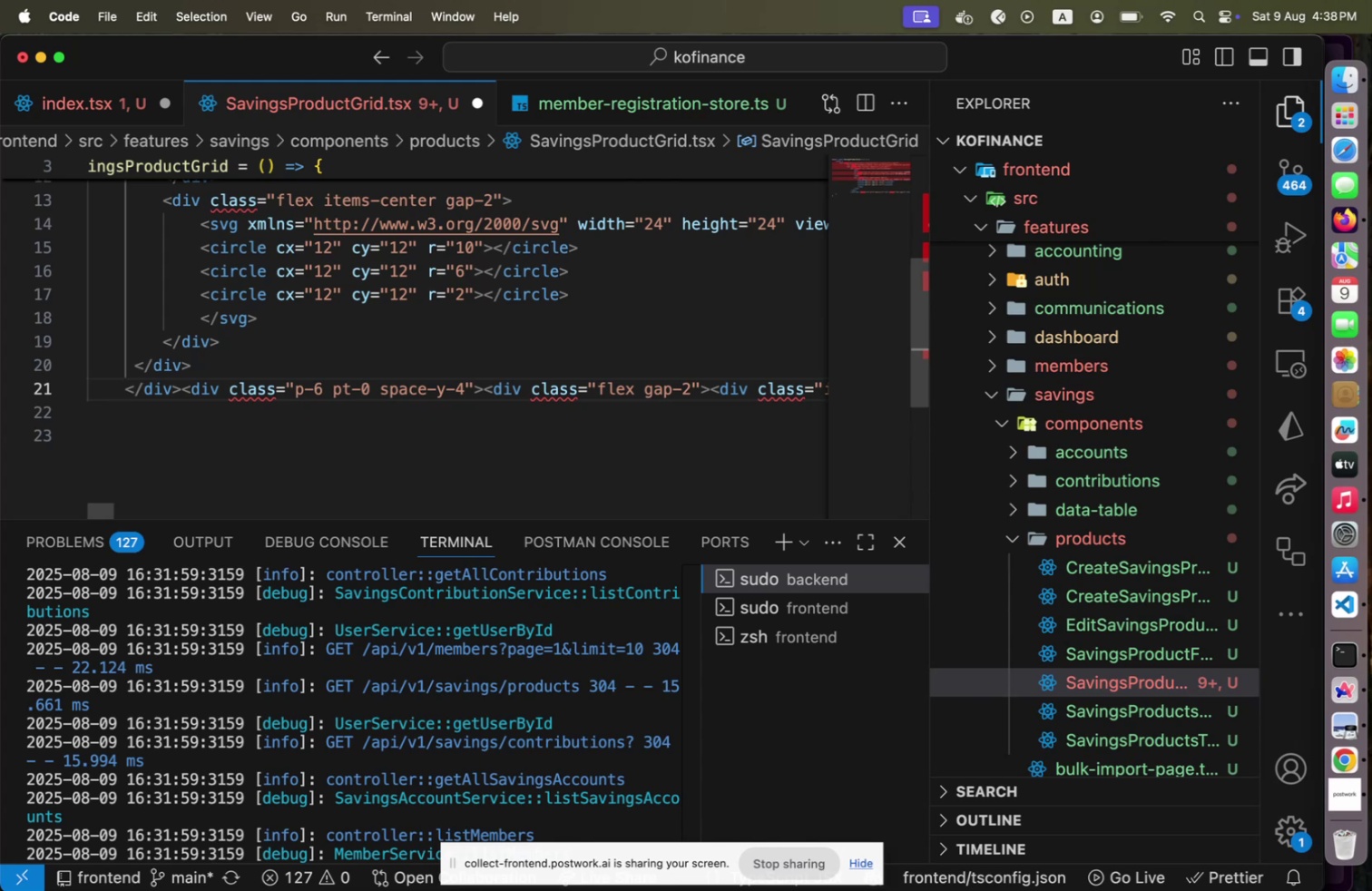 
key(Backspace)
 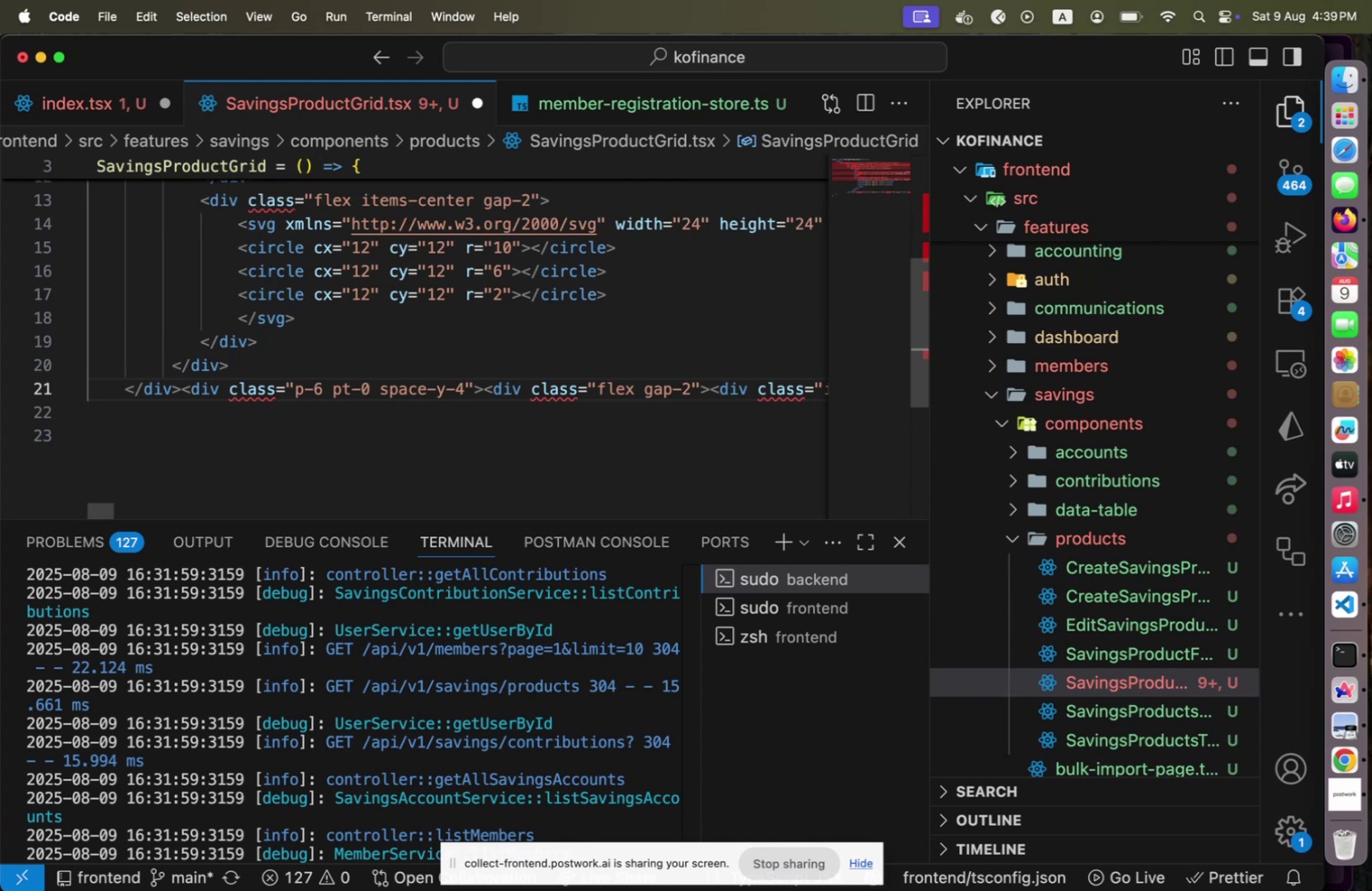 
key(ArrowRight)
 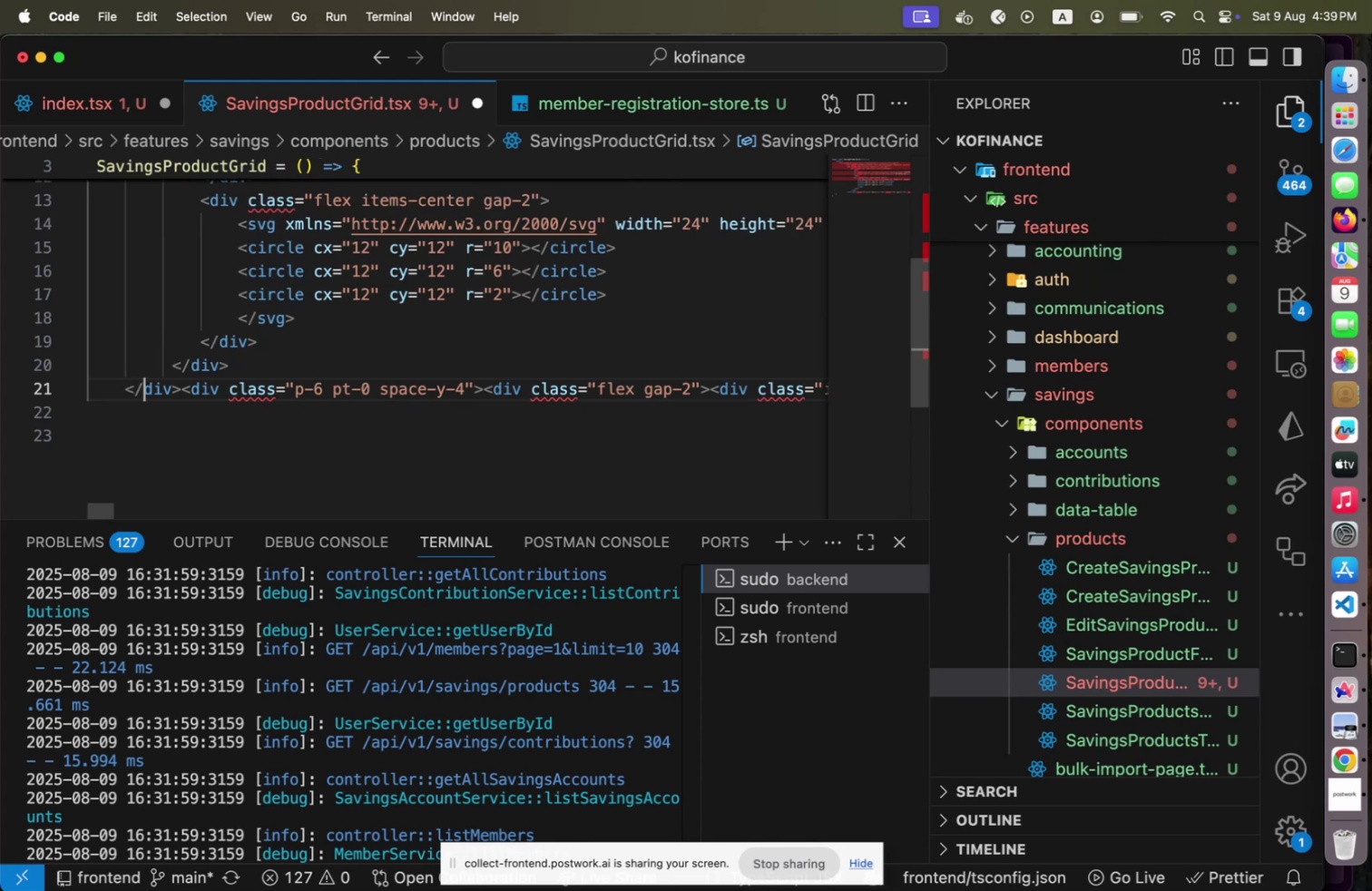 
key(ArrowRight)
 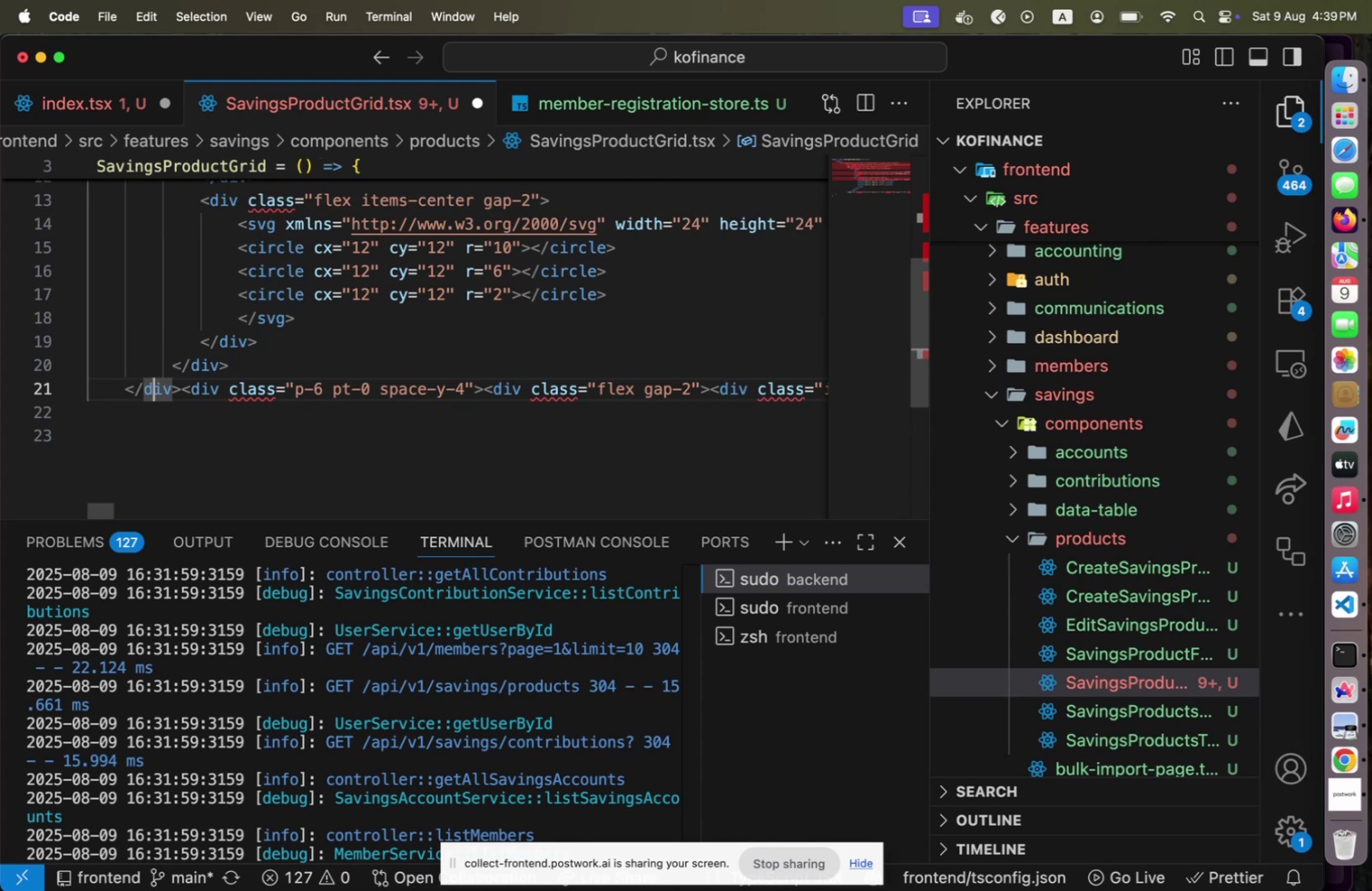 
key(ArrowRight)
 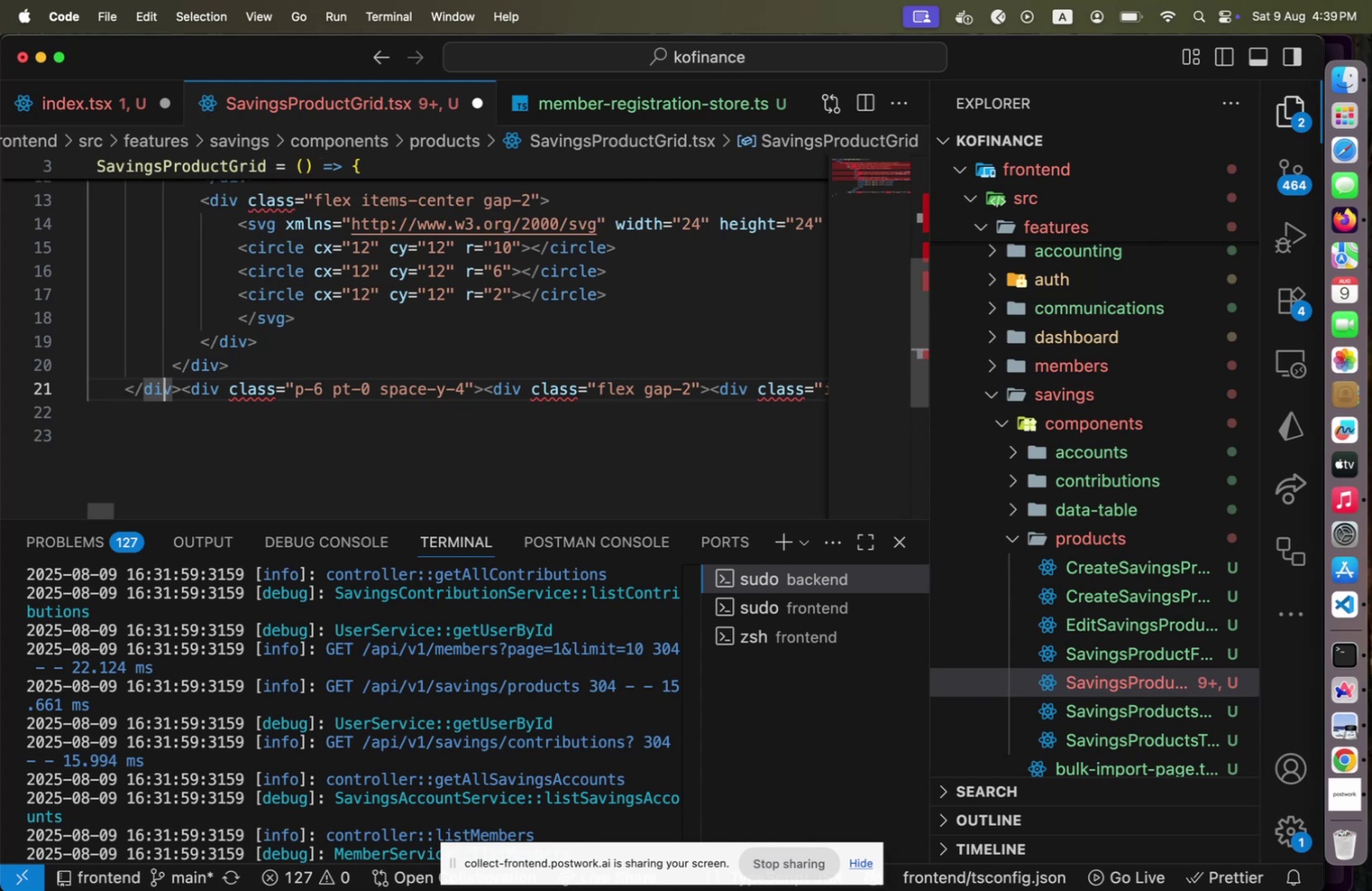 
key(ArrowRight)
 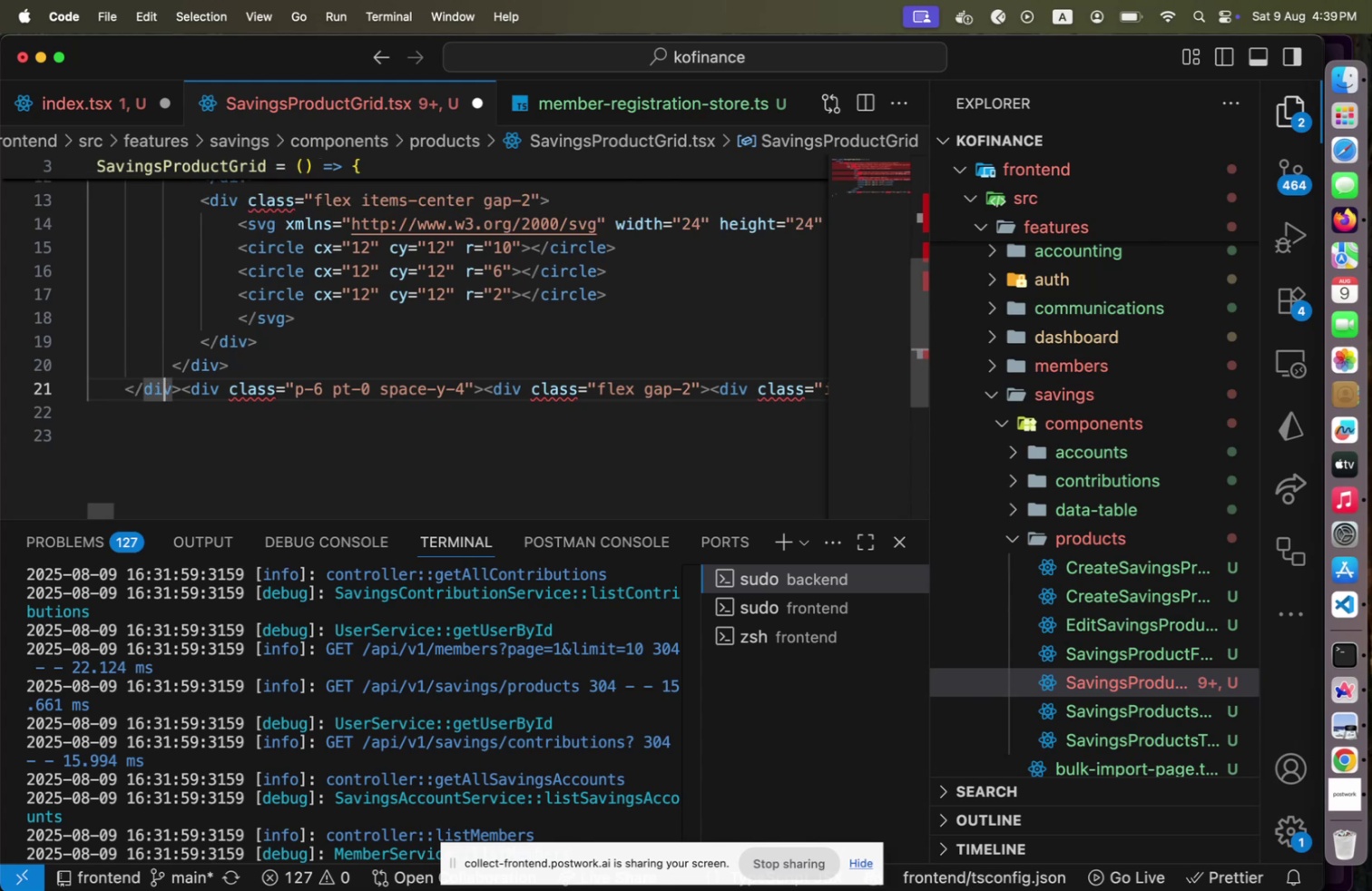 
key(ArrowRight)
 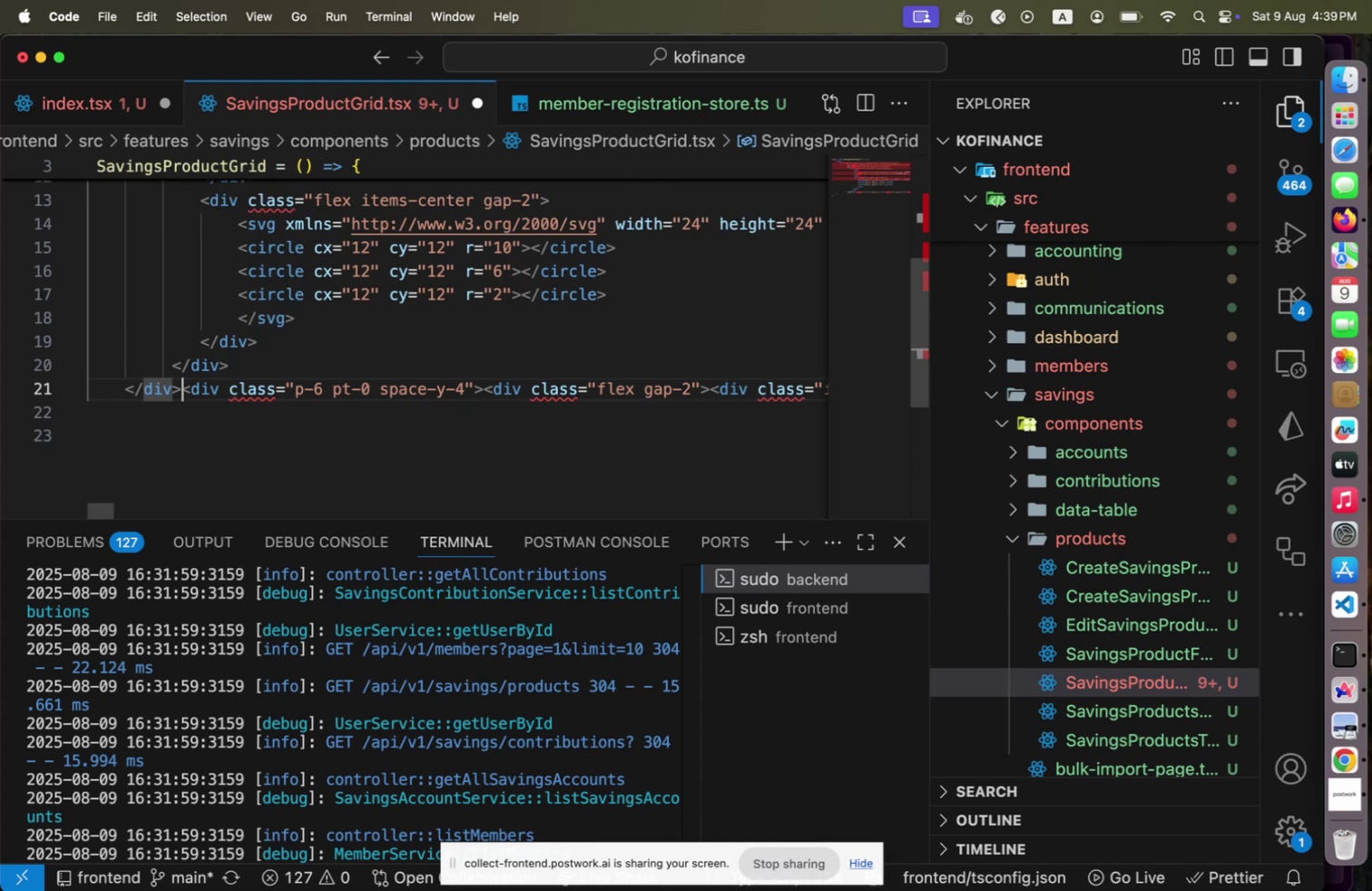 
key(ArrowRight)
 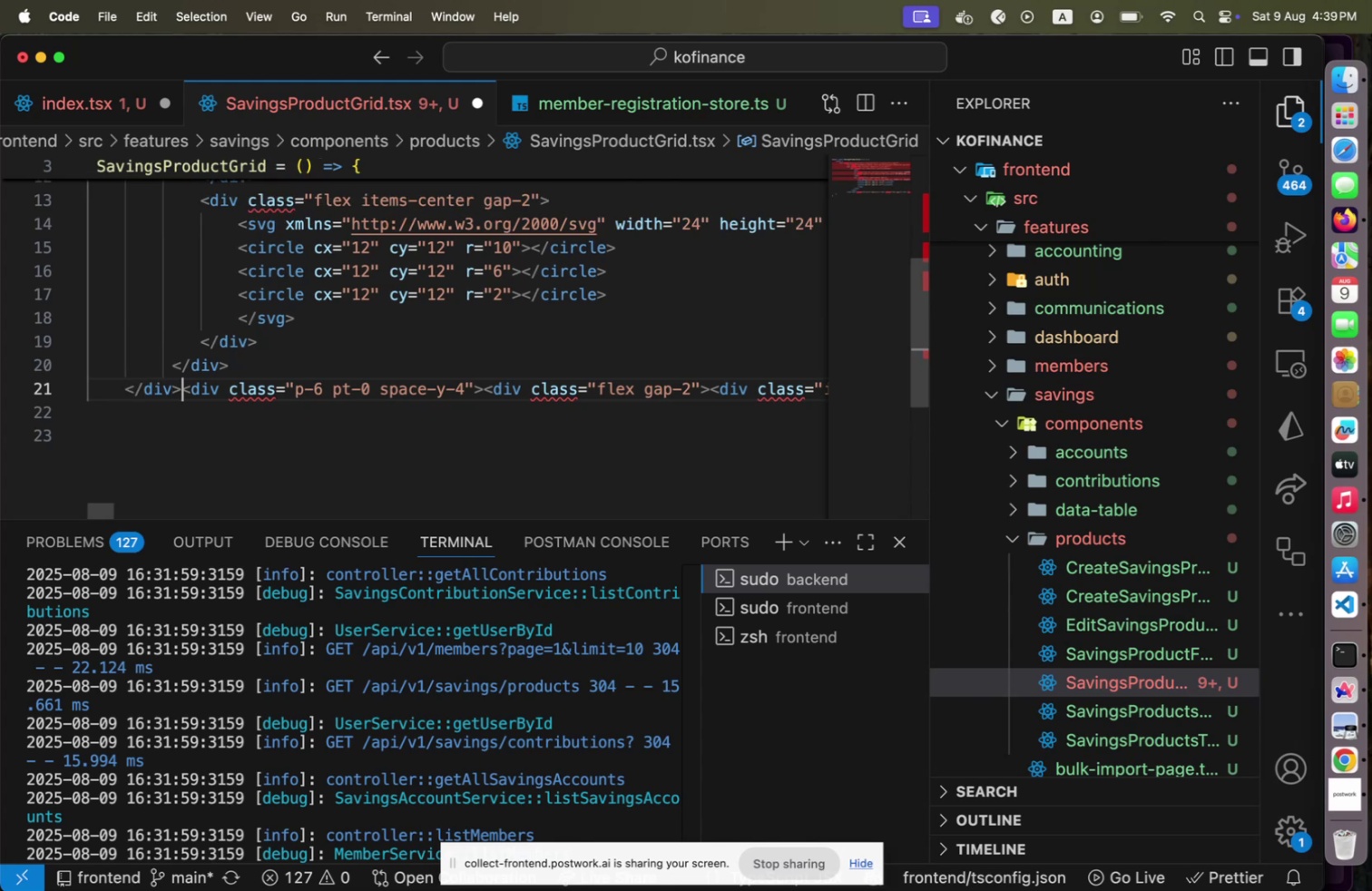 
key(Enter)
 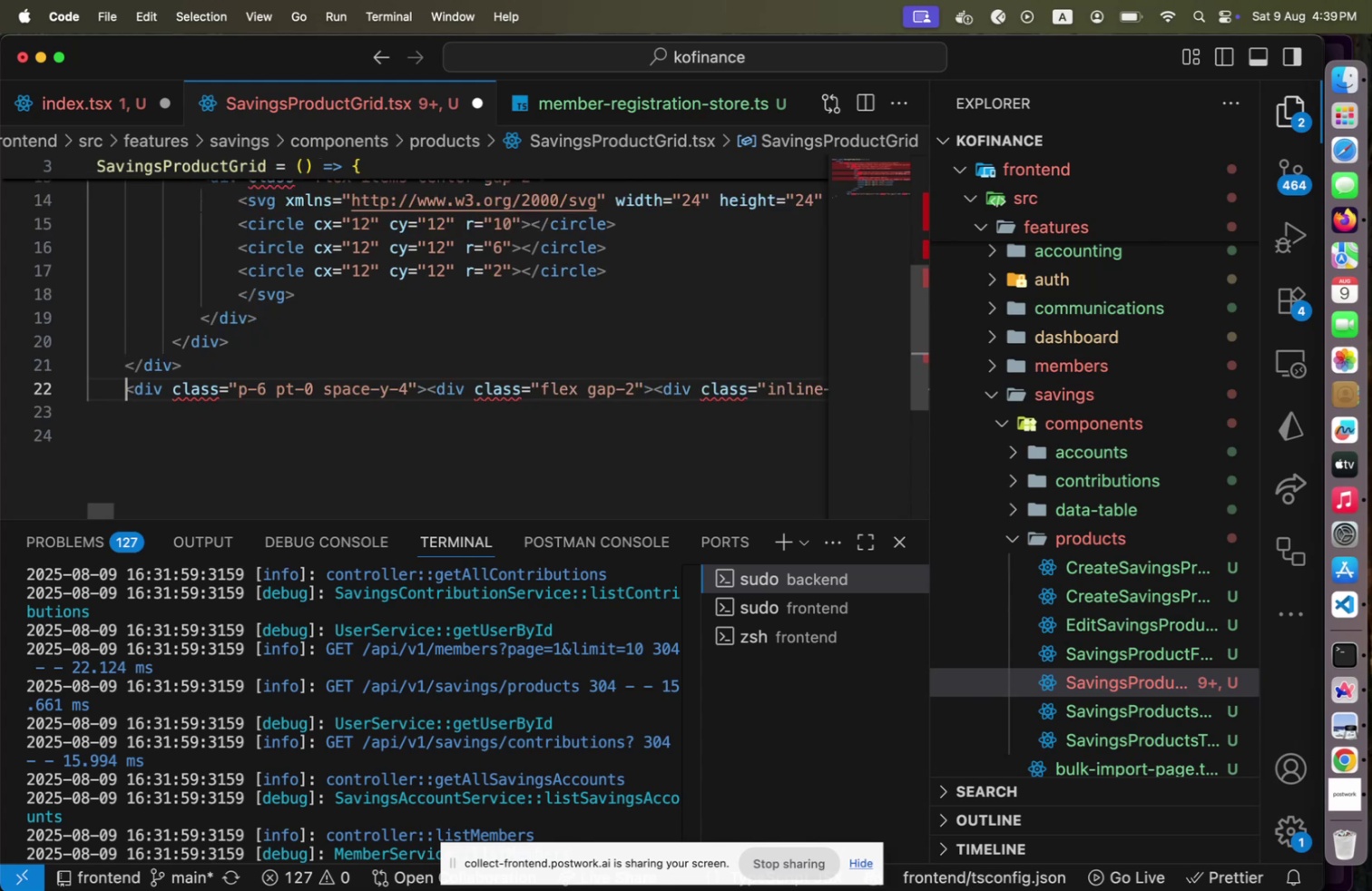 
key(Enter)
 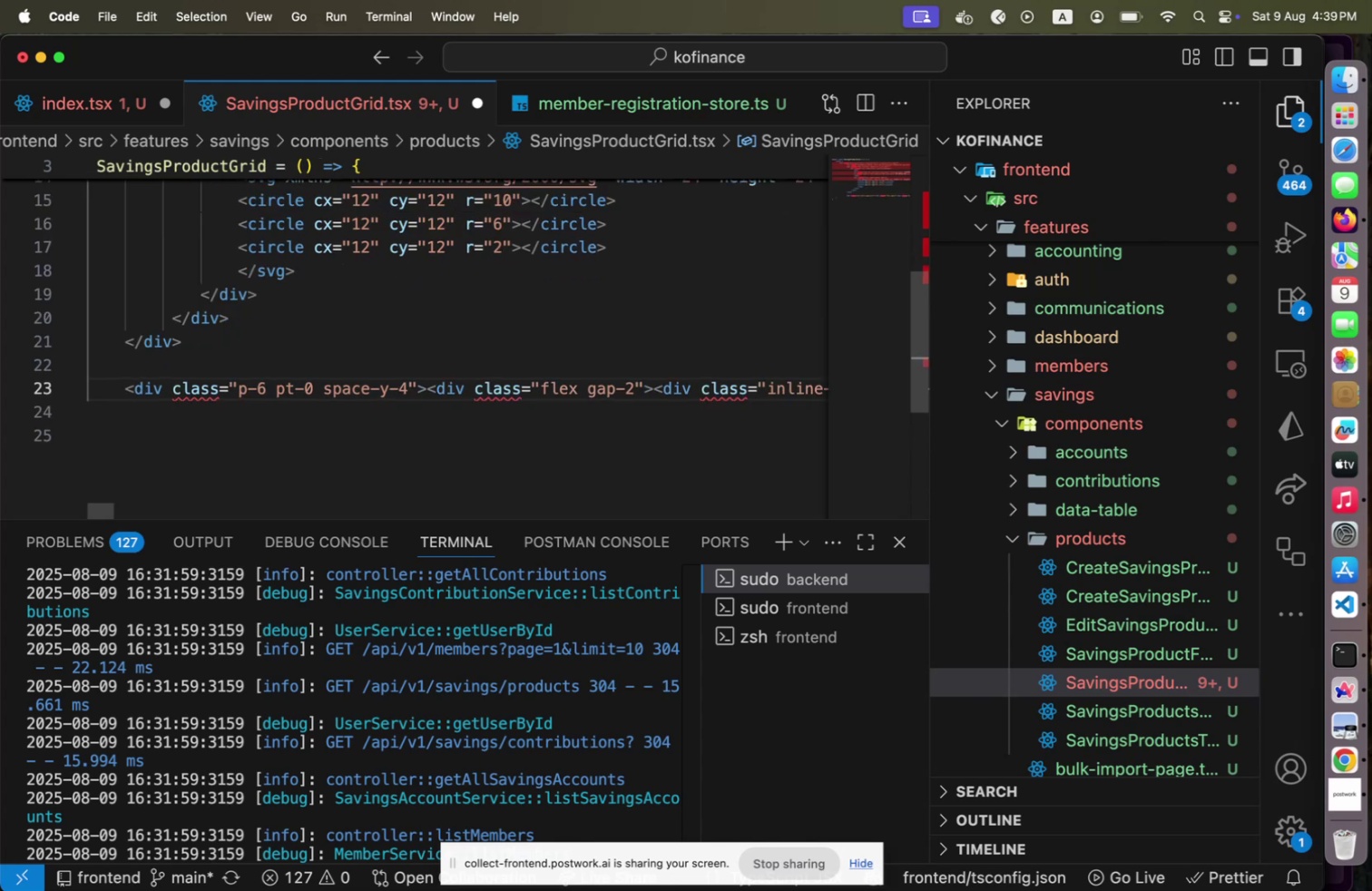 
key(Tab)
 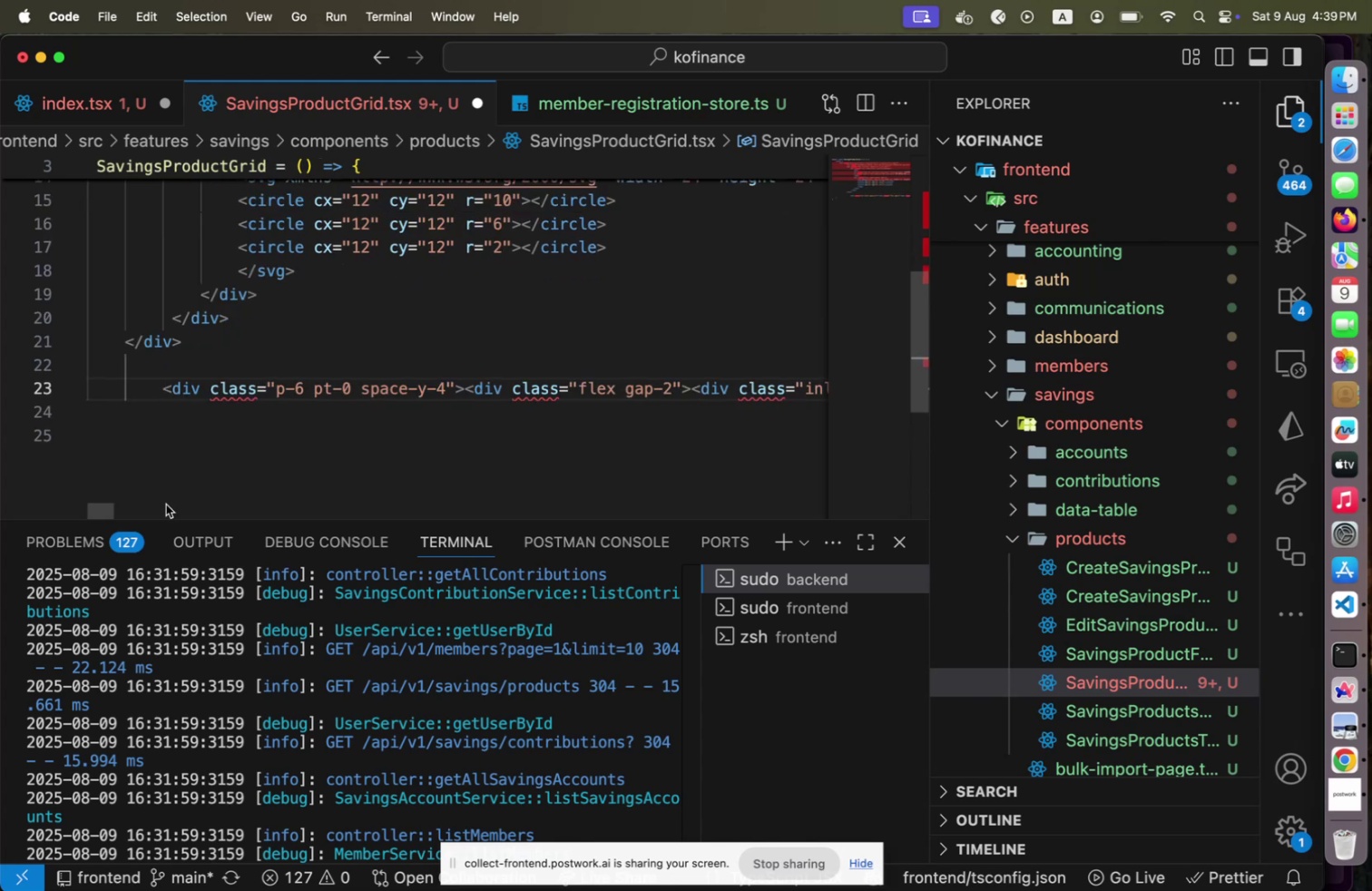 
key(Backspace)
 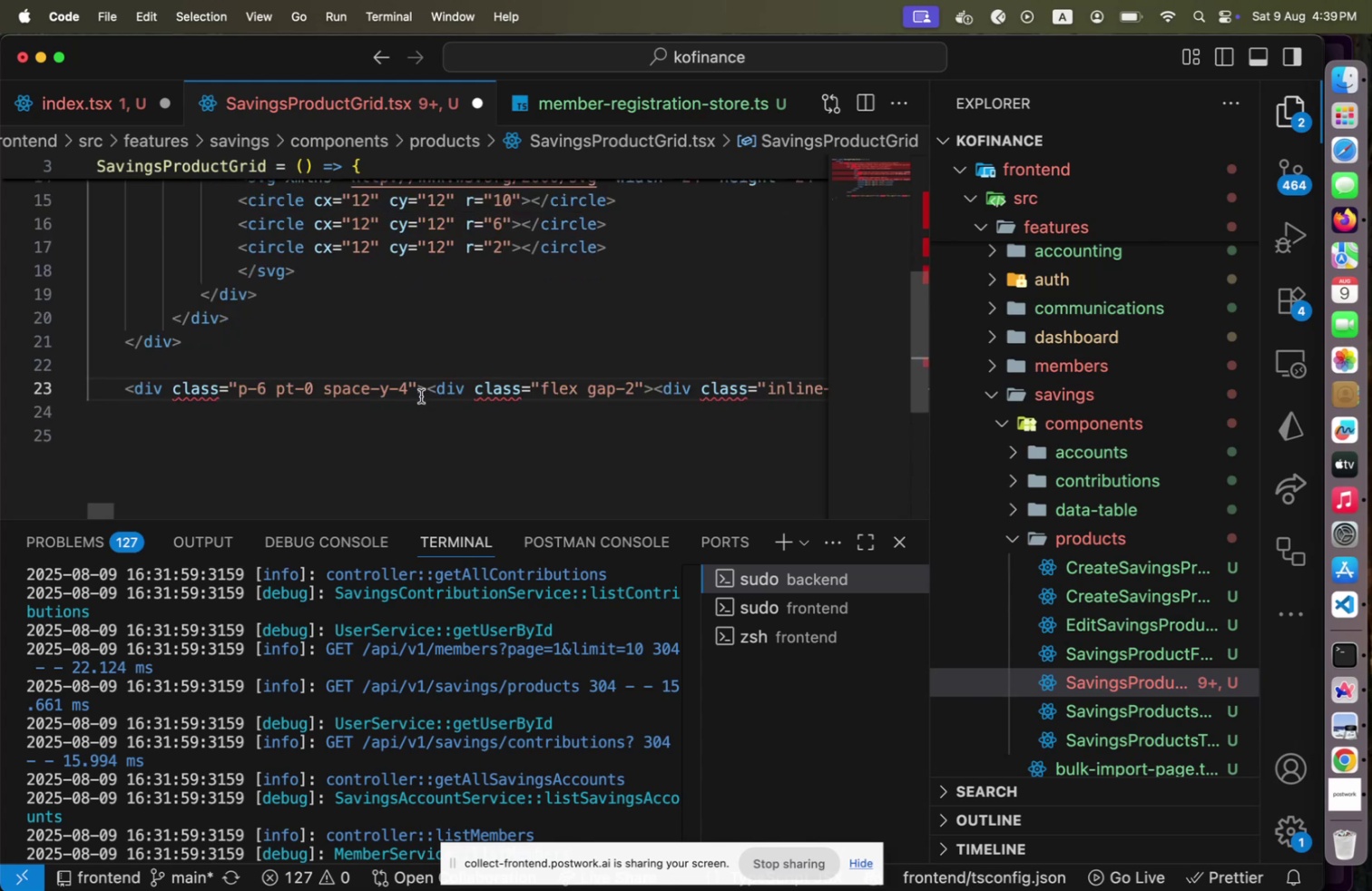 
left_click([427, 393])
 